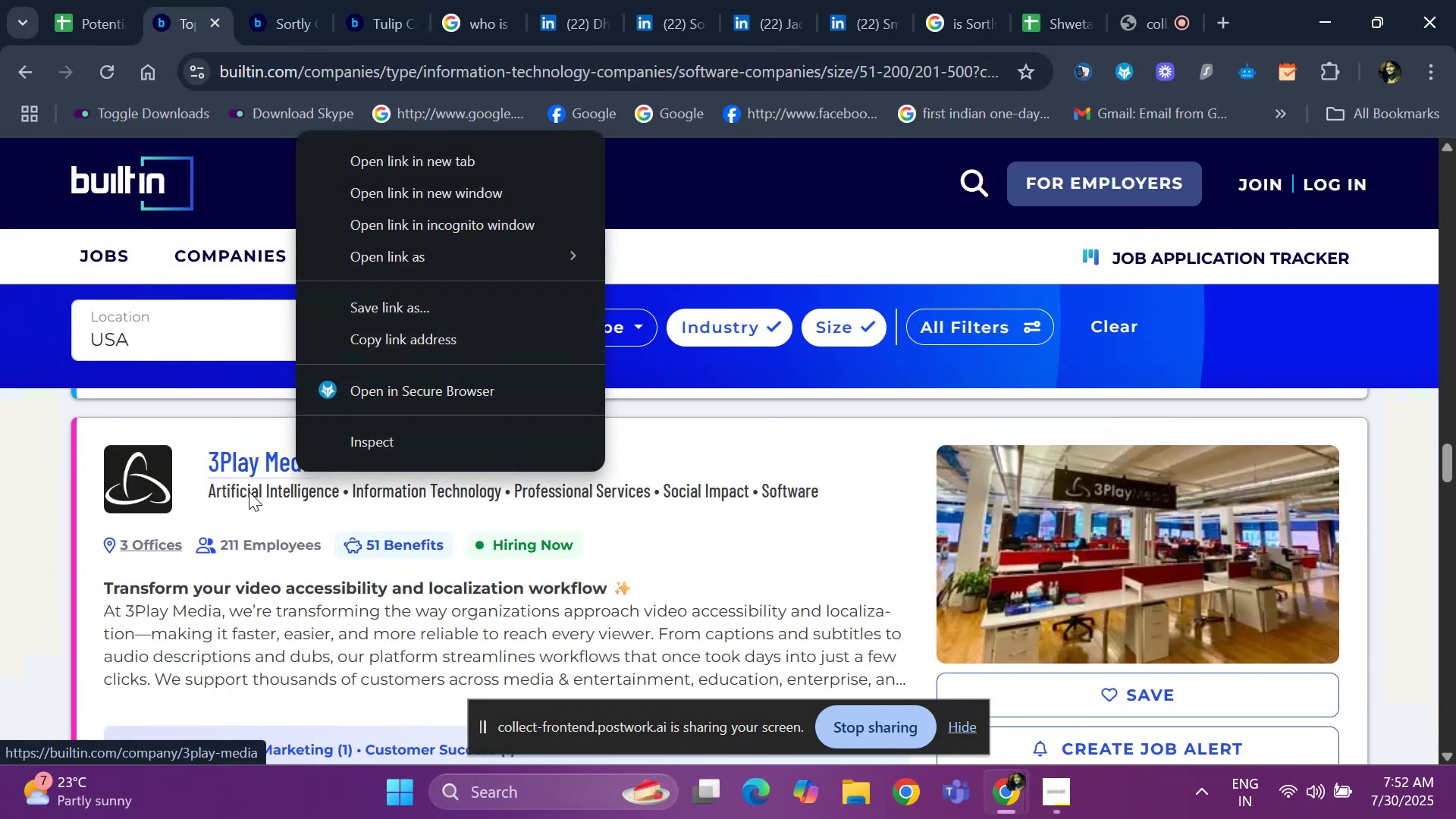 
scroll: coordinate [277, 543], scroll_direction: down, amount: 13.0
 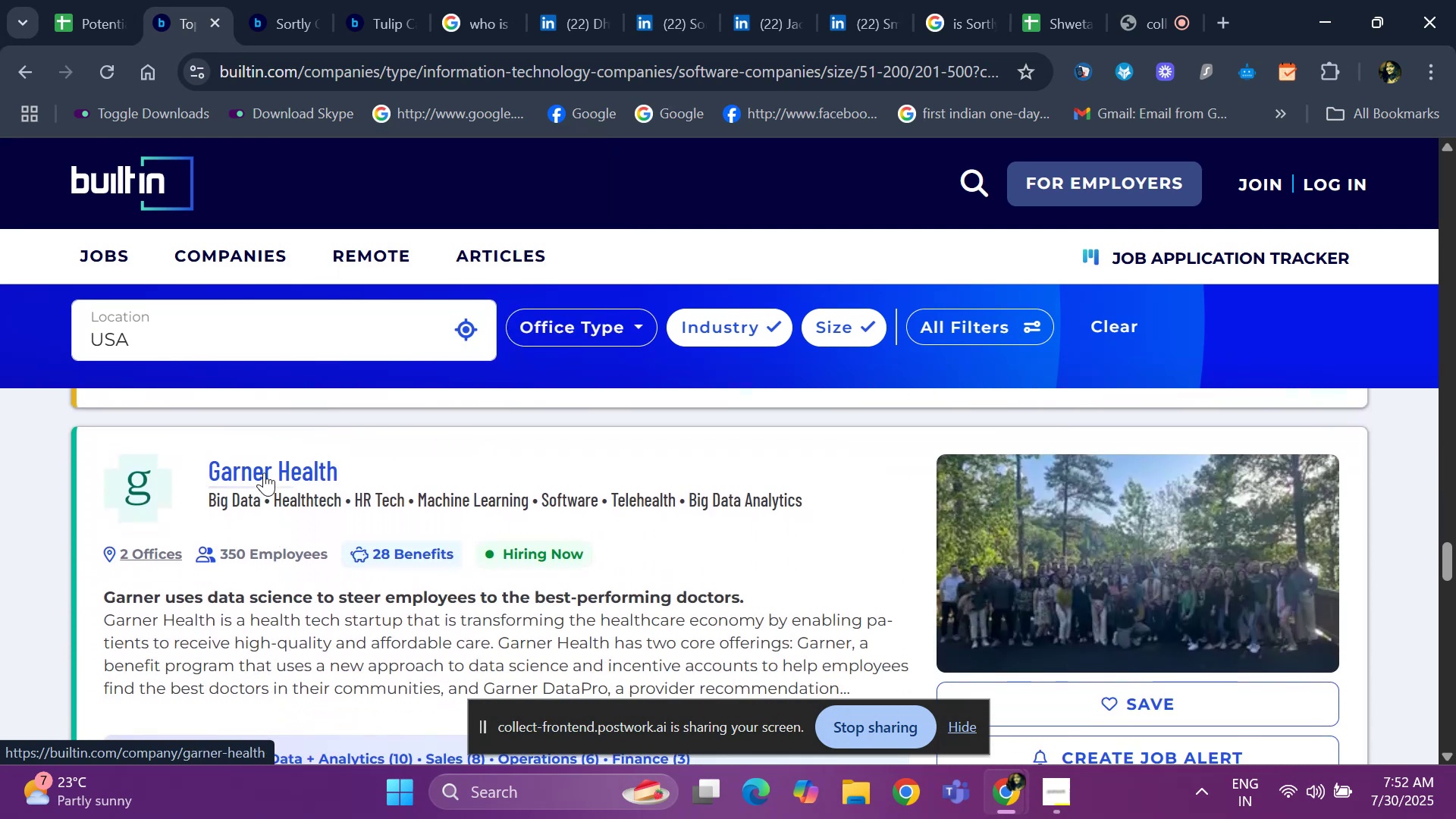 
right_click([264, 472])
 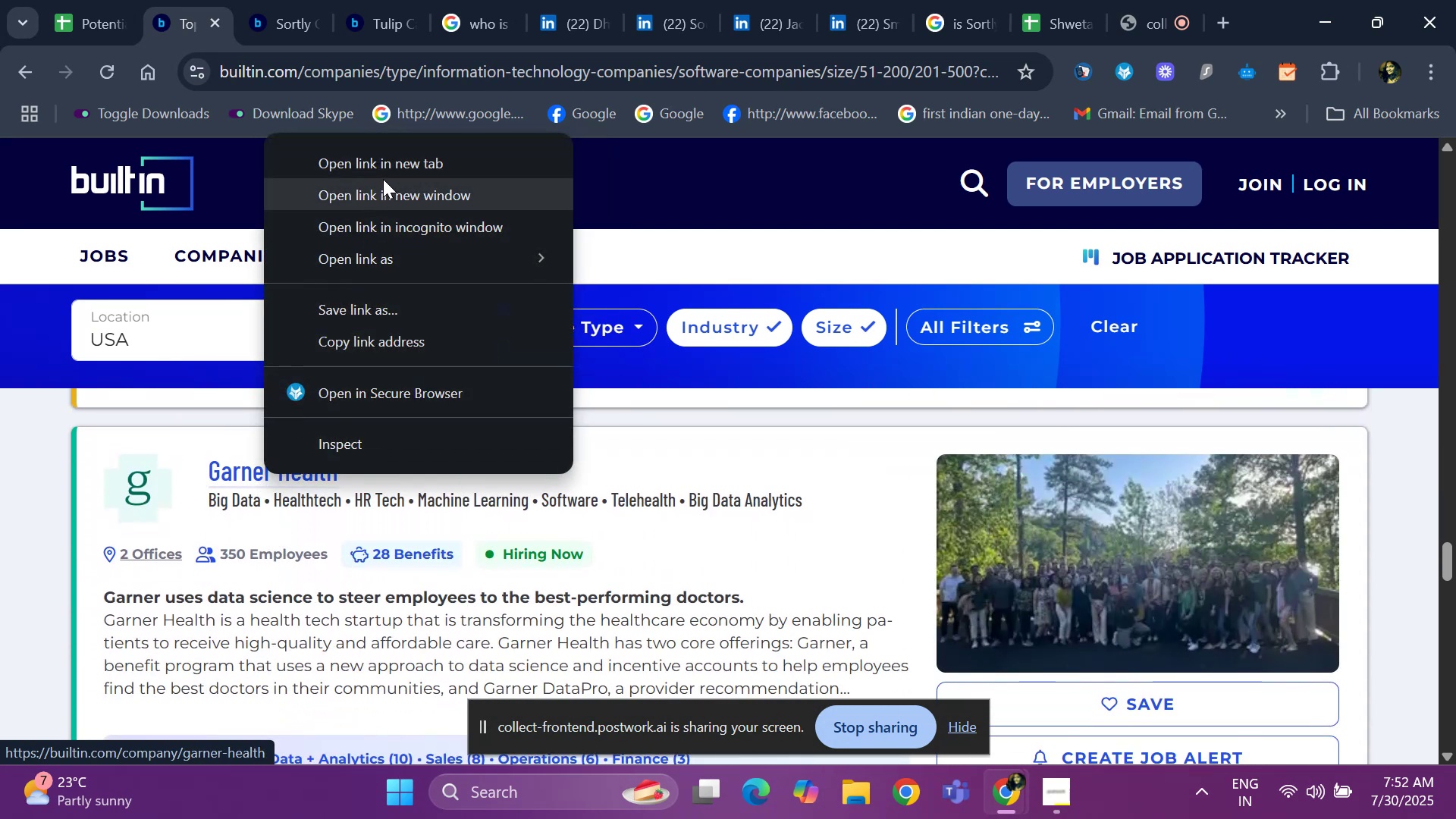 
left_click([384, 174])
 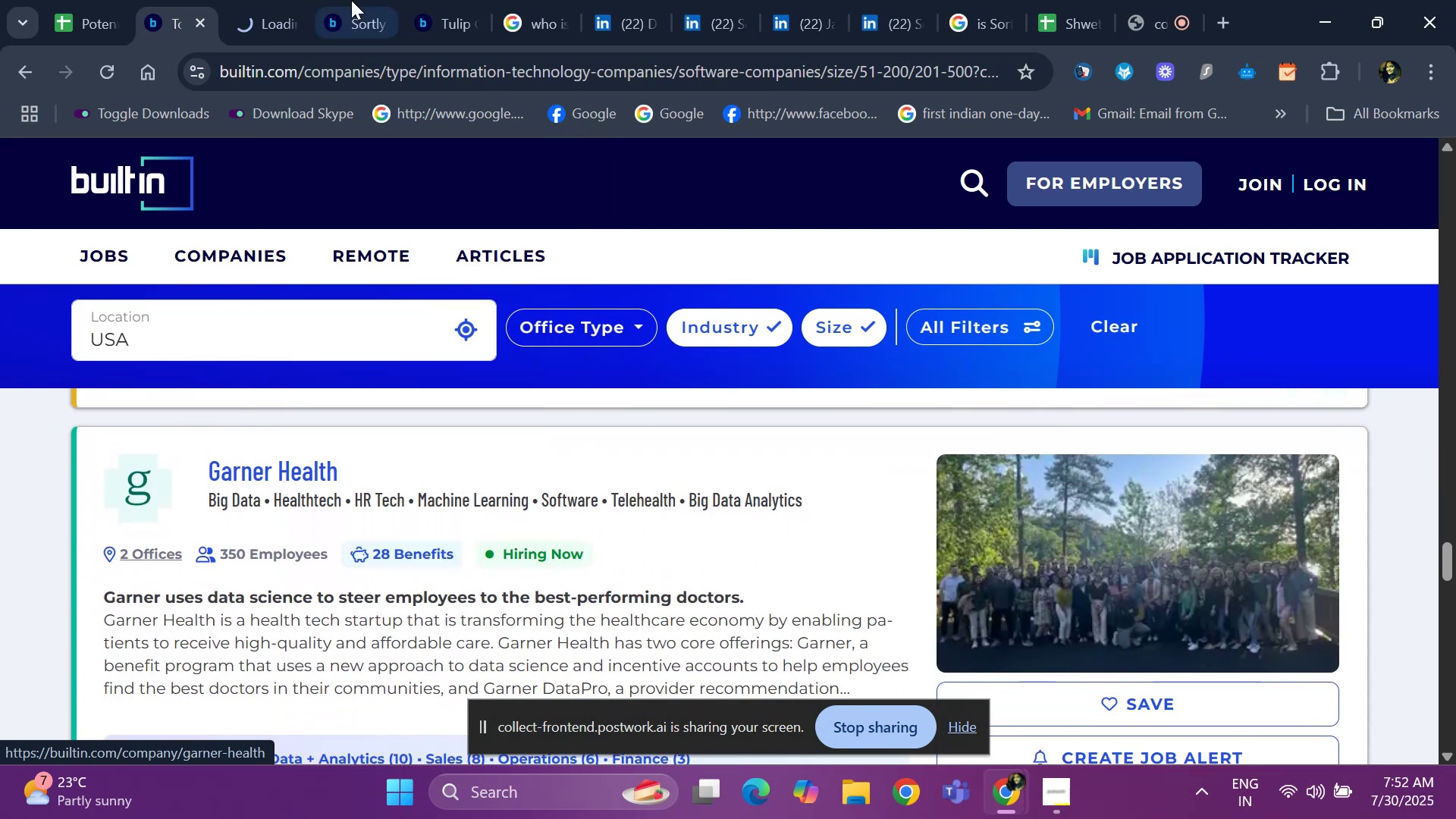 
left_click_drag(start_coordinate=[351, 0], to_coordinate=[350, 6])
 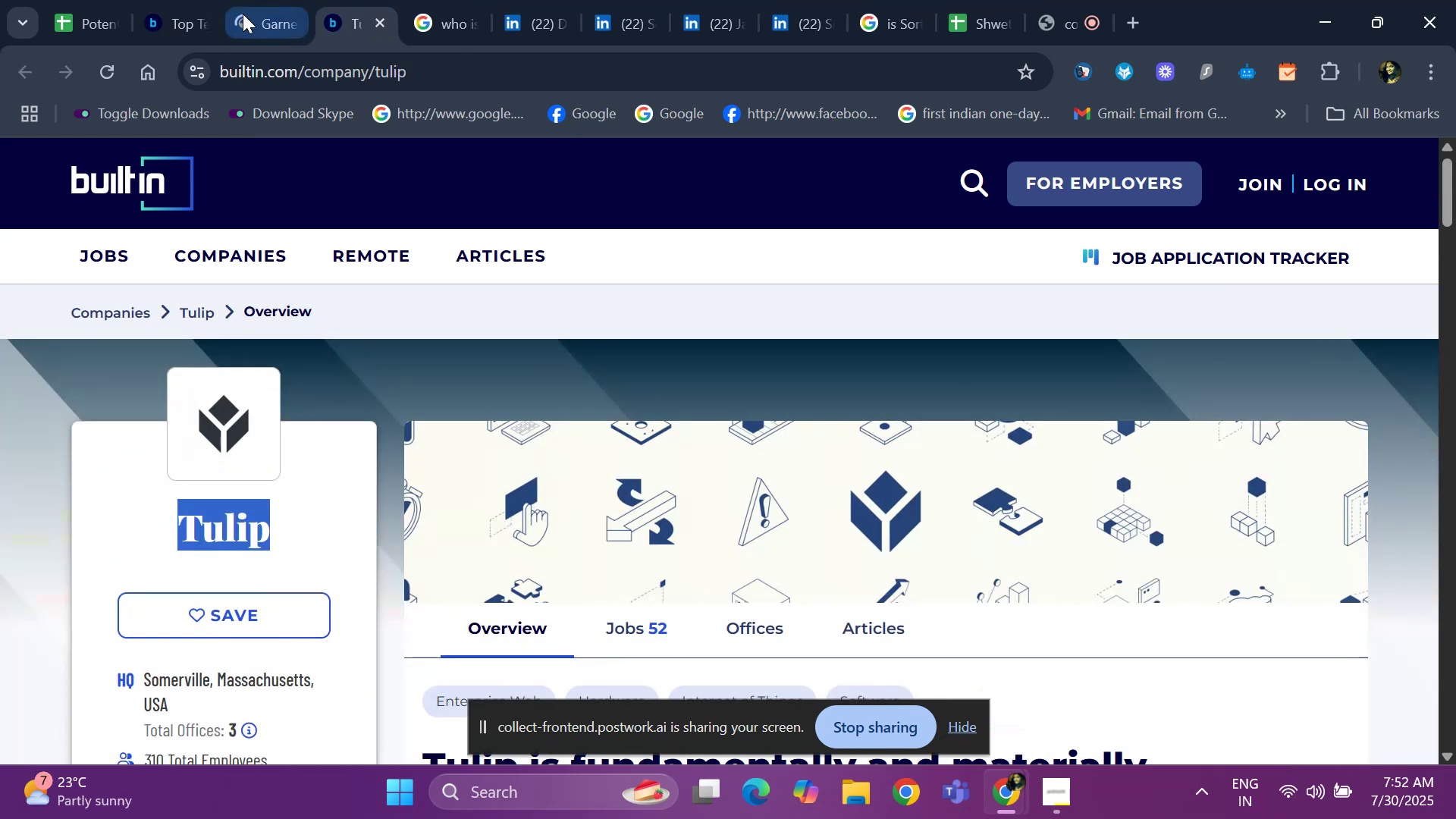 
left_click([243, 14])
 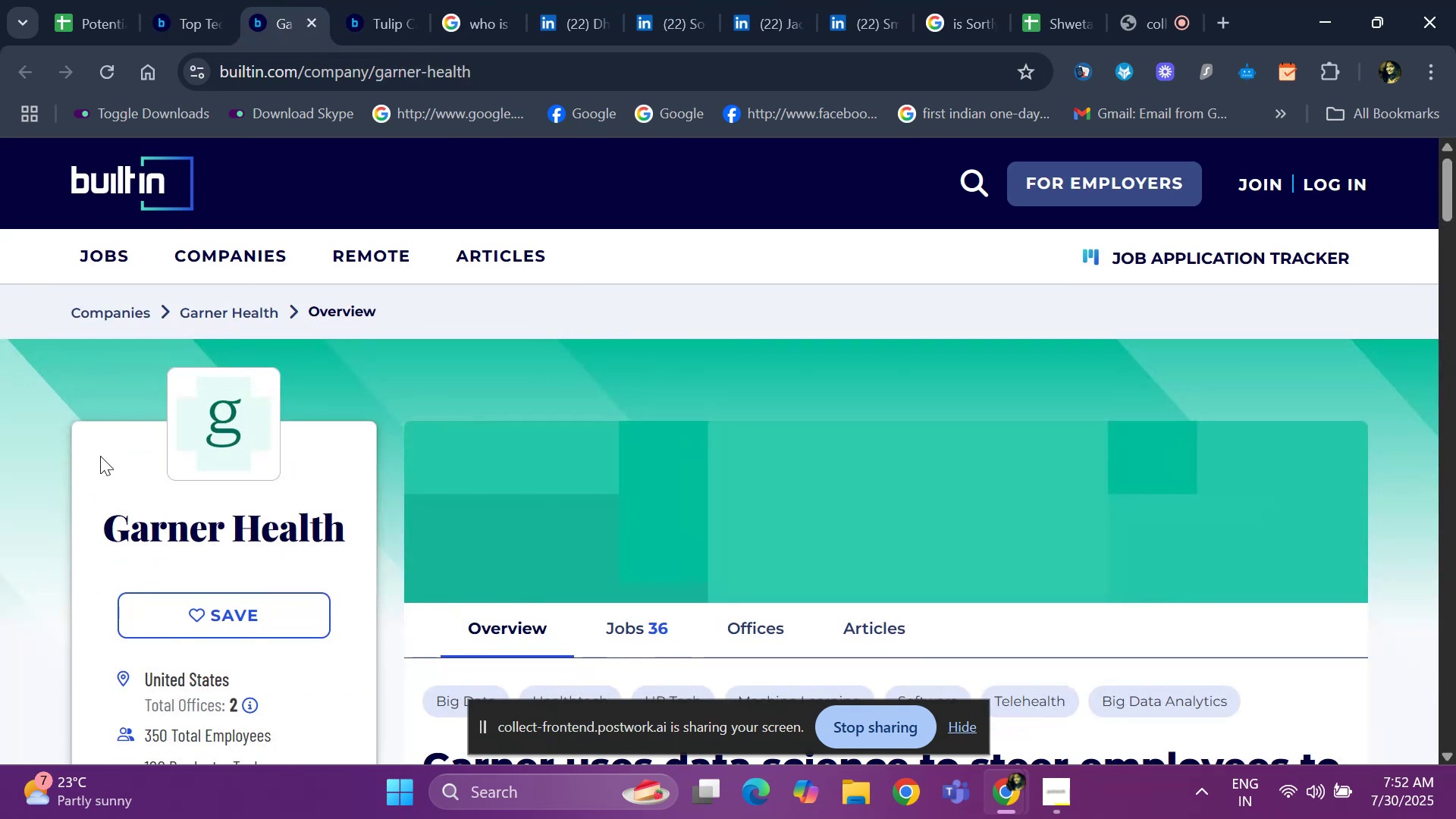 
left_click_drag(start_coordinate=[91, 488], to_coordinate=[347, 528])
 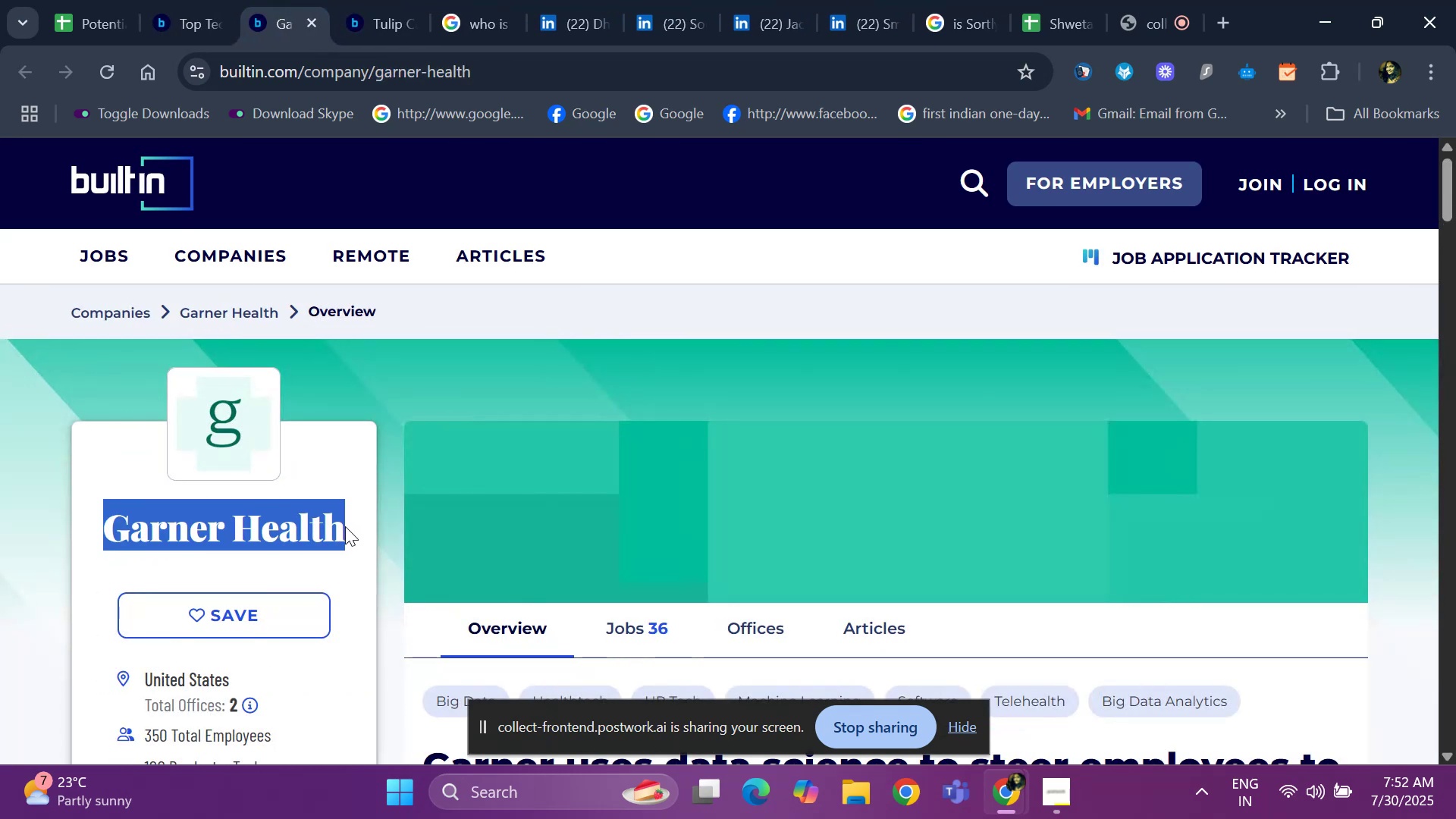 
key(Control+C)
 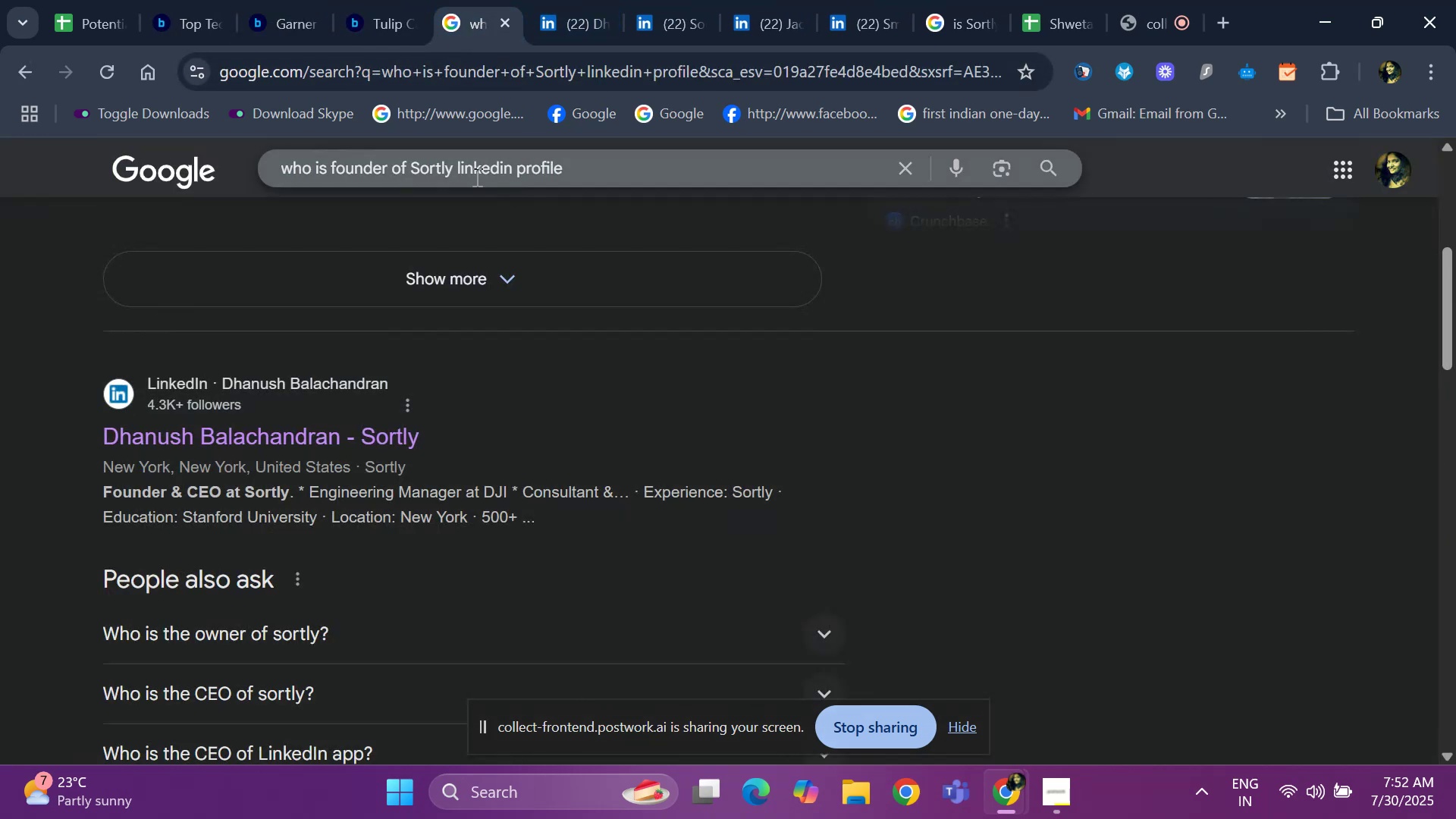 
left_click_drag(start_coordinate=[460, 169], to_coordinate=[411, 173])
 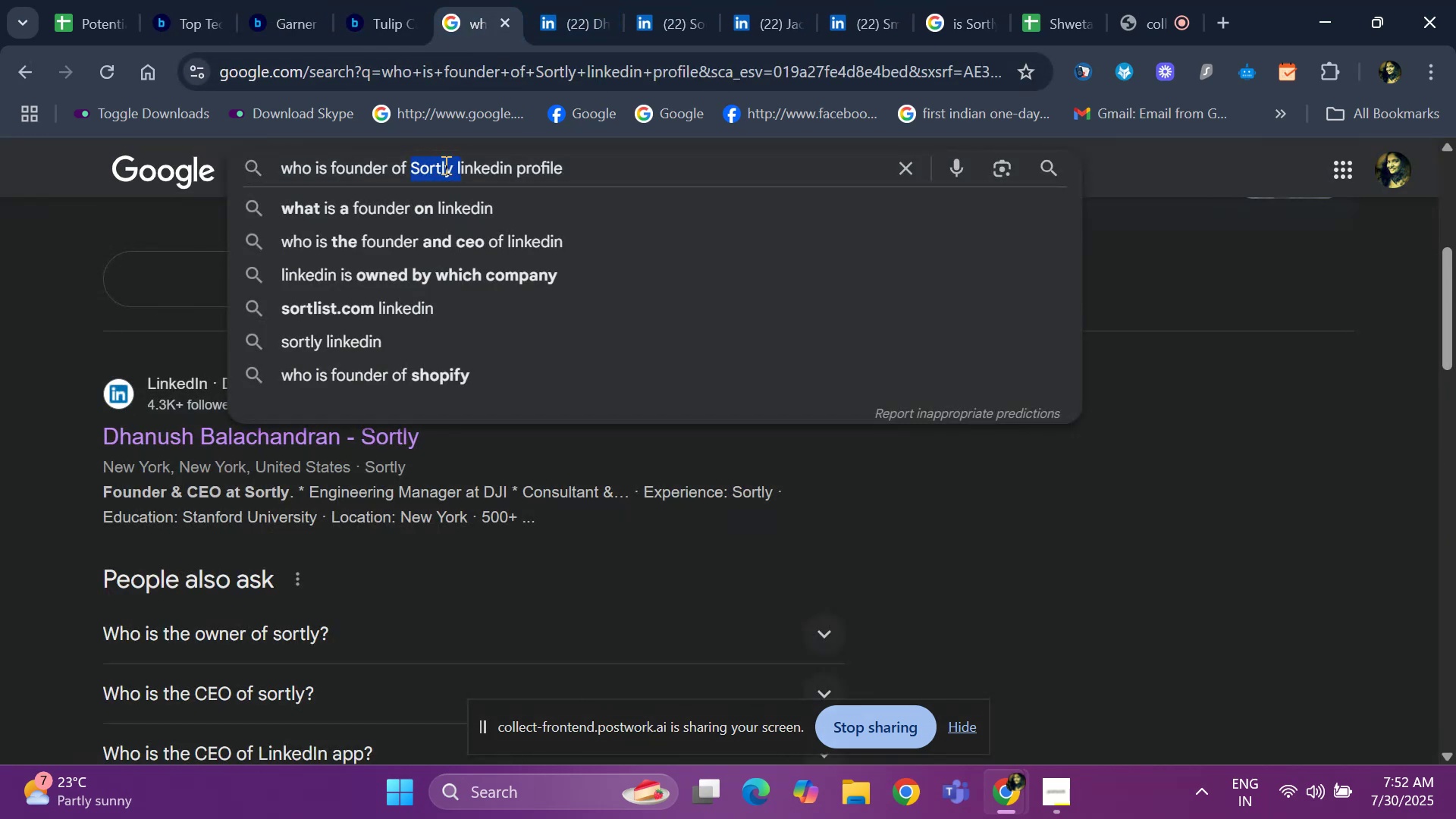 
left_click([444, 165])
 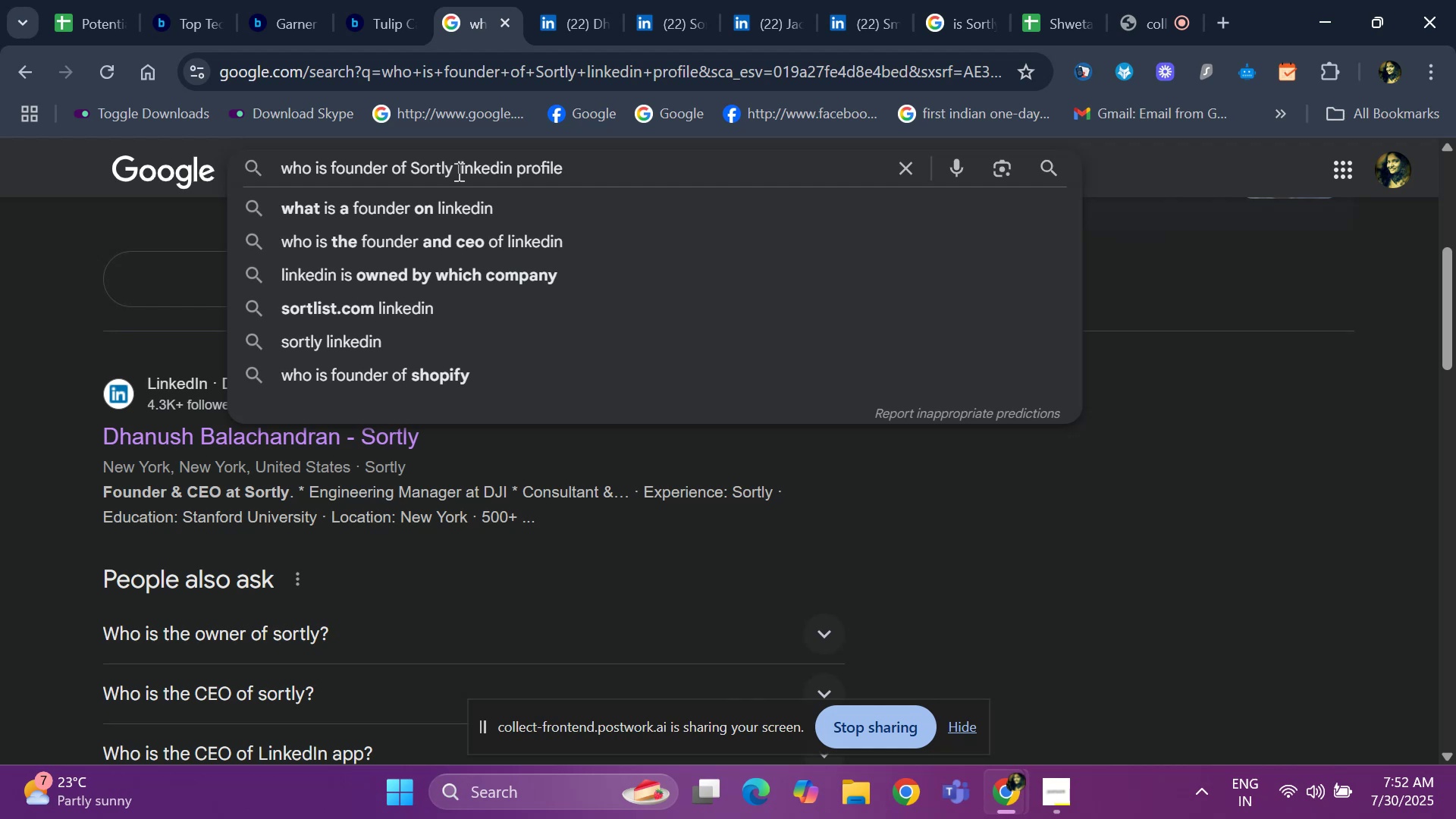 
left_click([457, 171])
 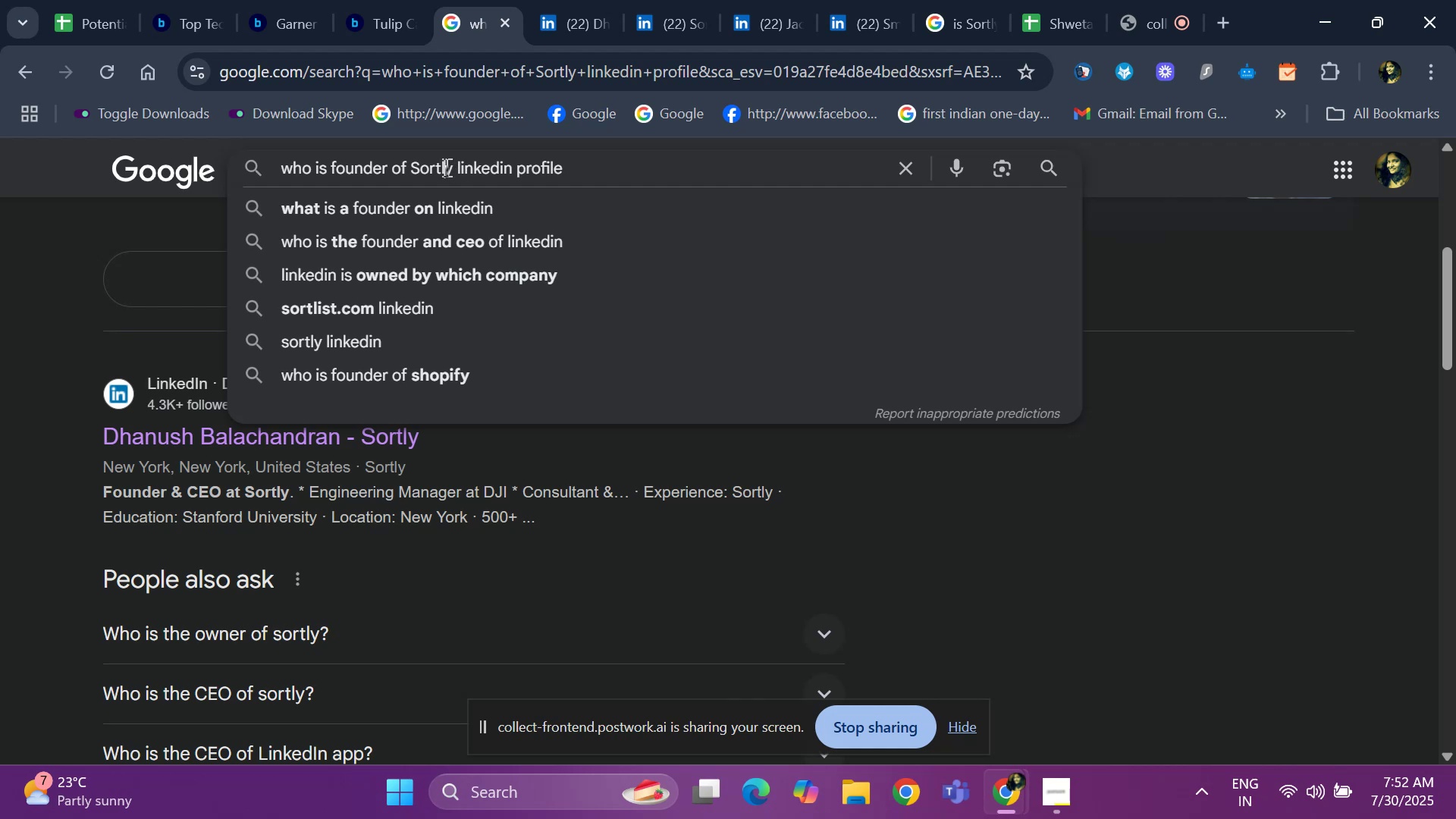 
left_click([445, 167])
 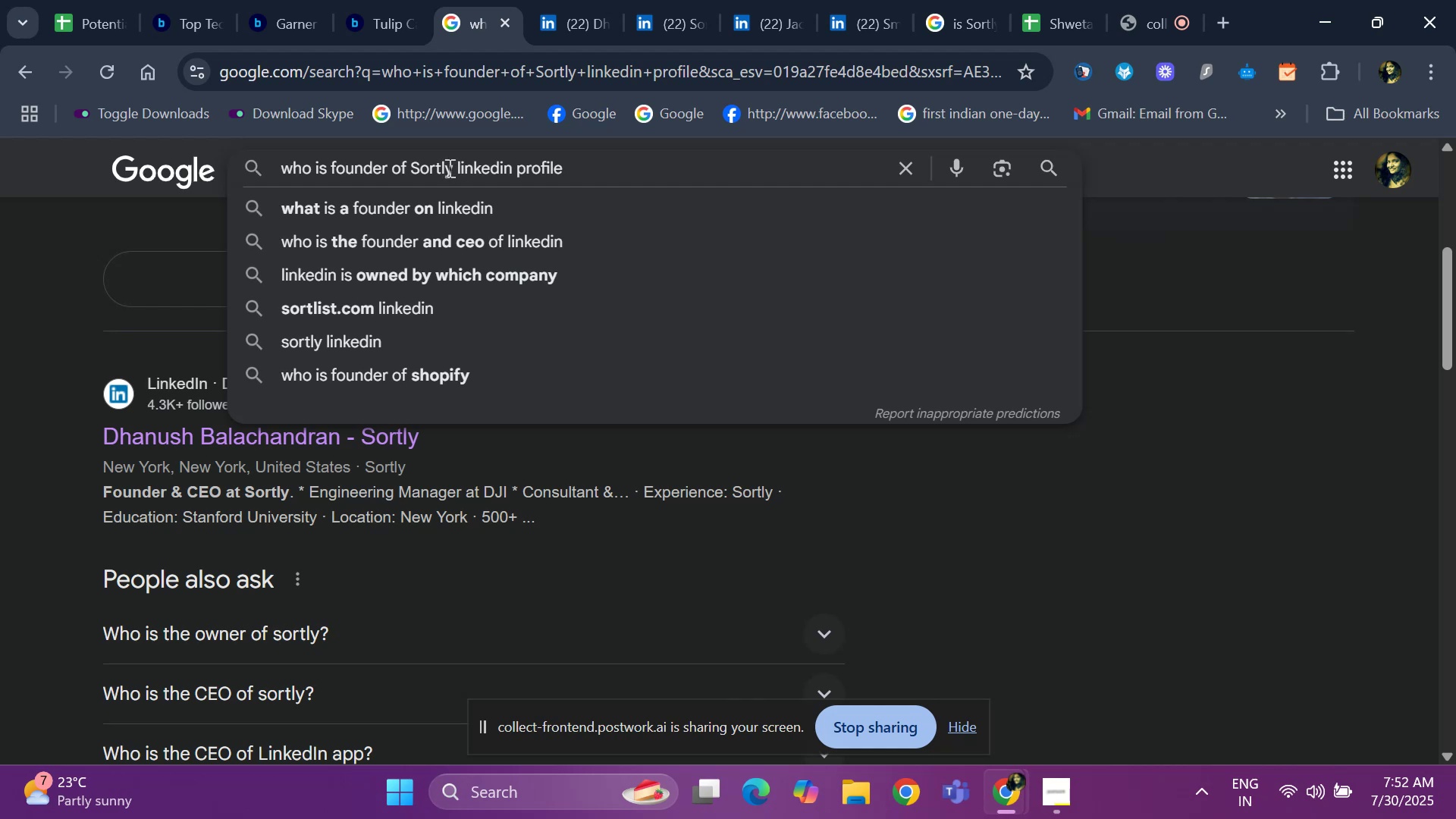 
left_click([451, 168])
 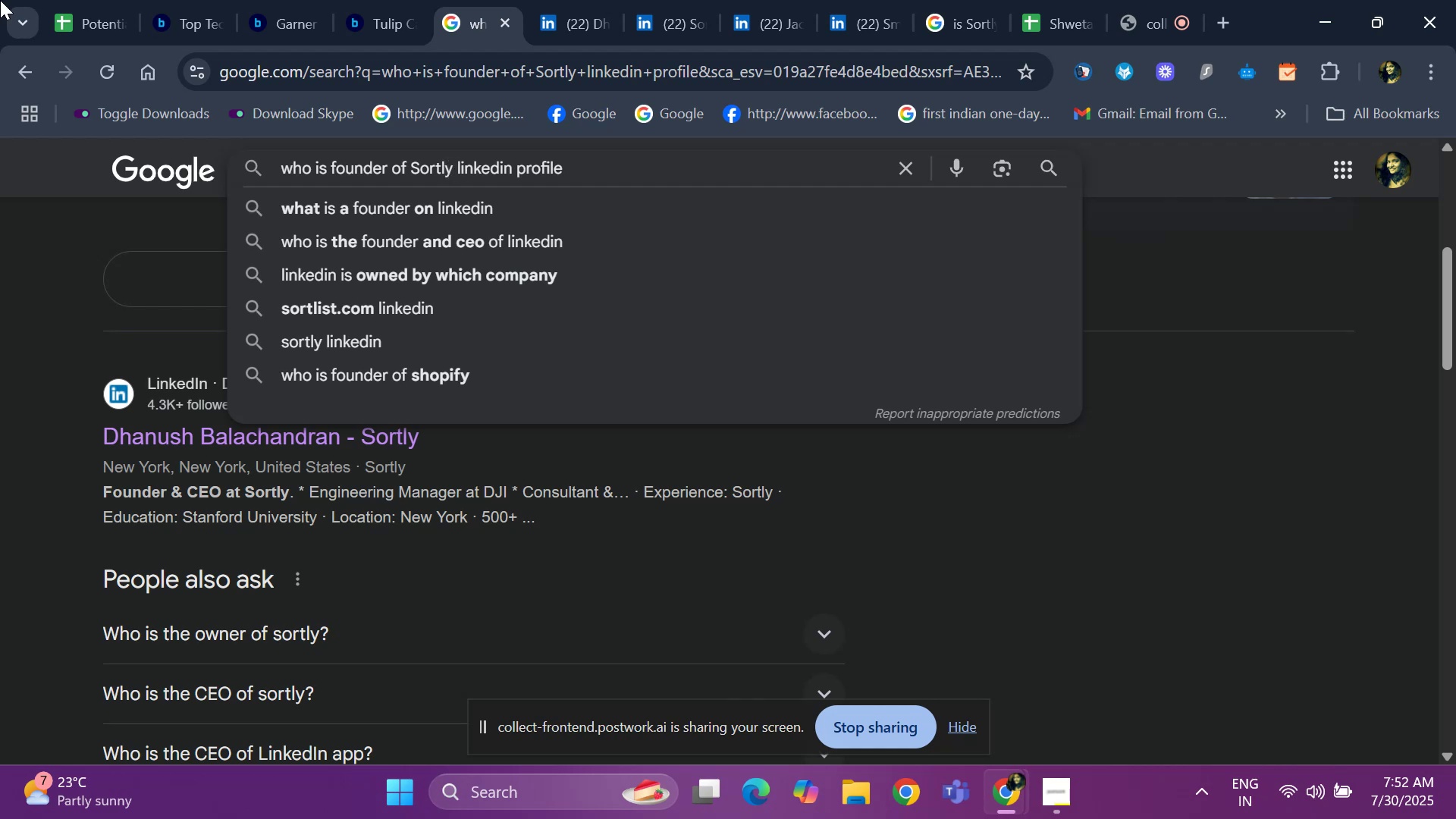 
key(Backspace)
 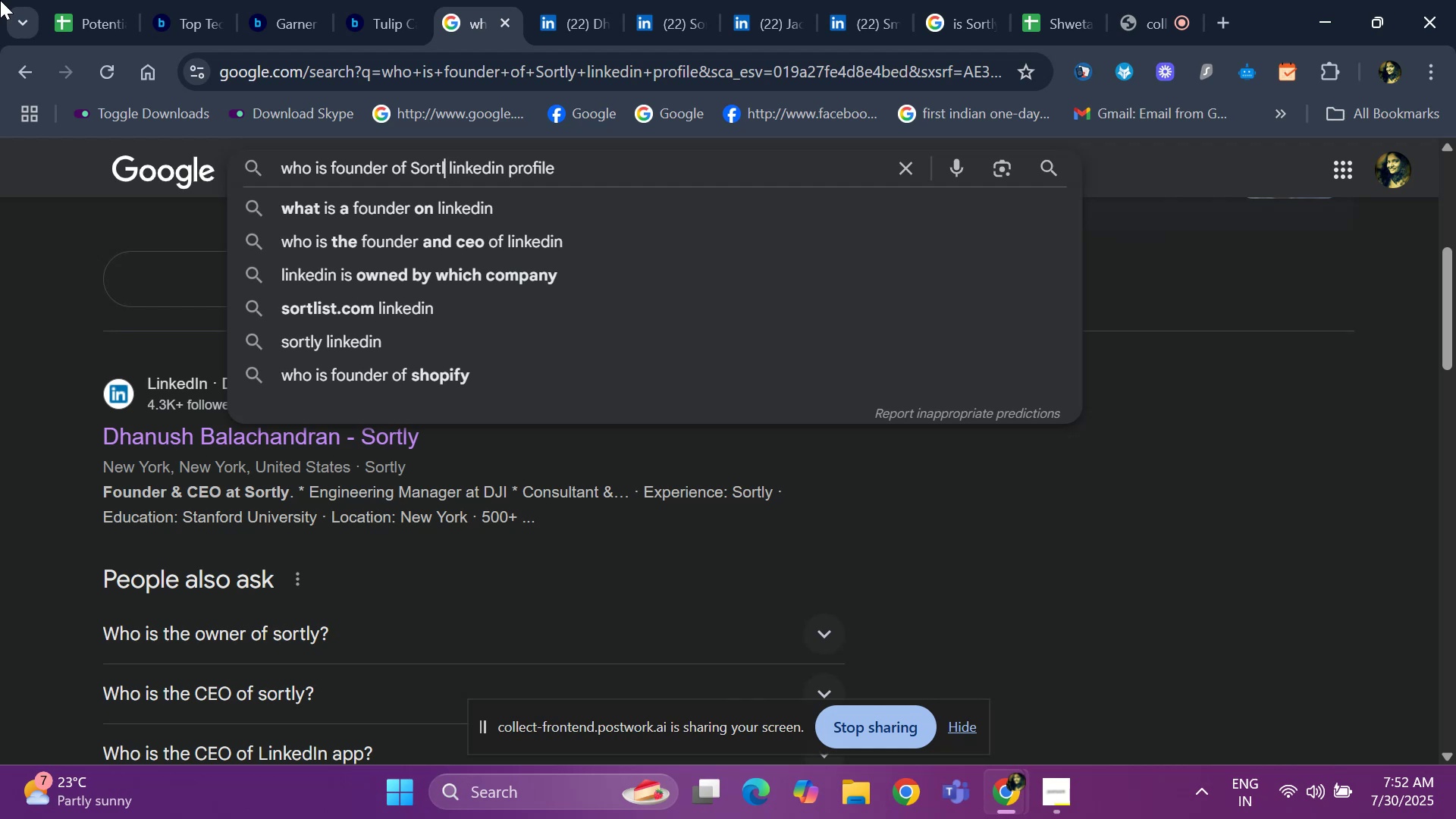 
key(Backspace)
 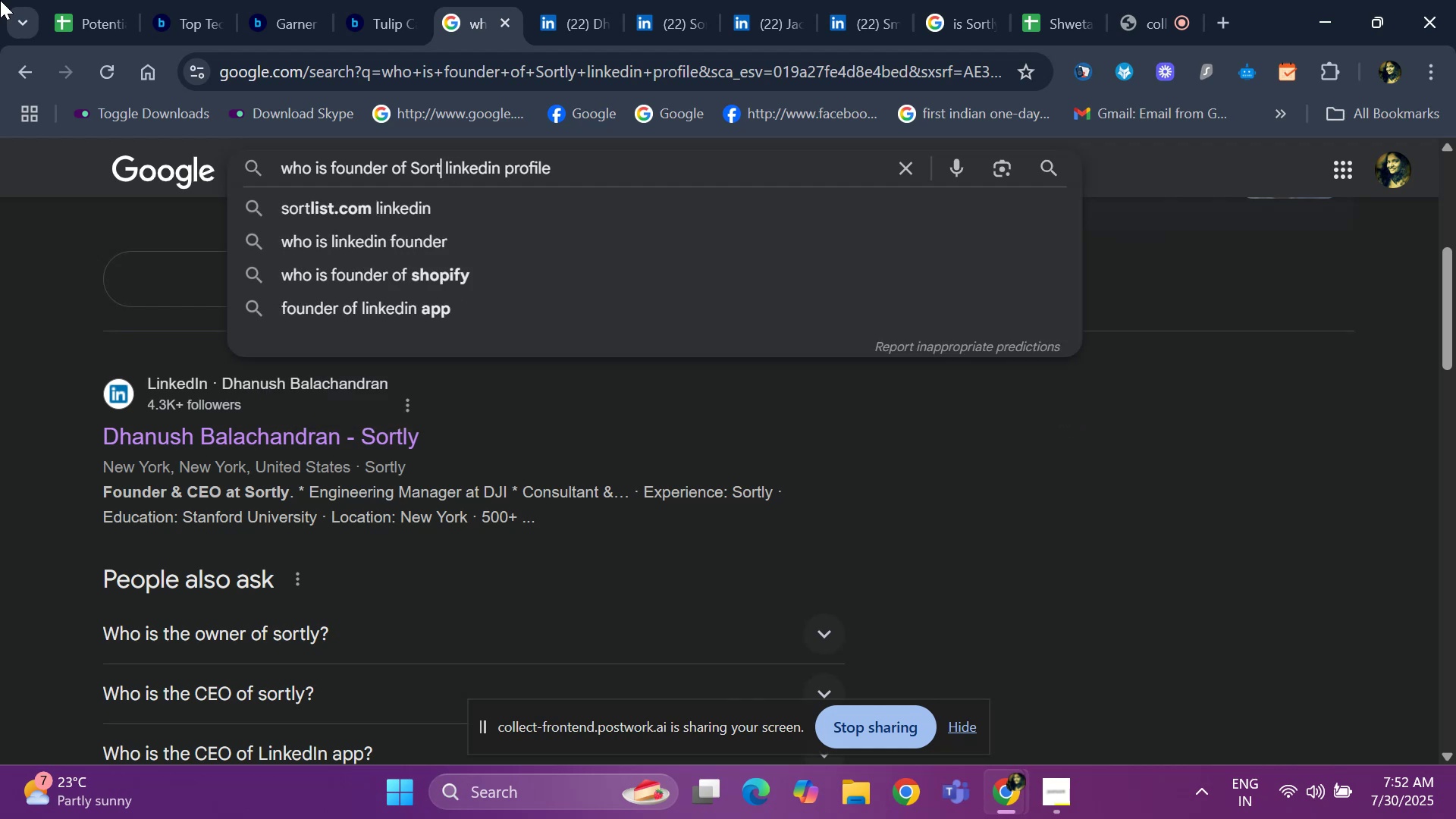 
key(Backspace)
 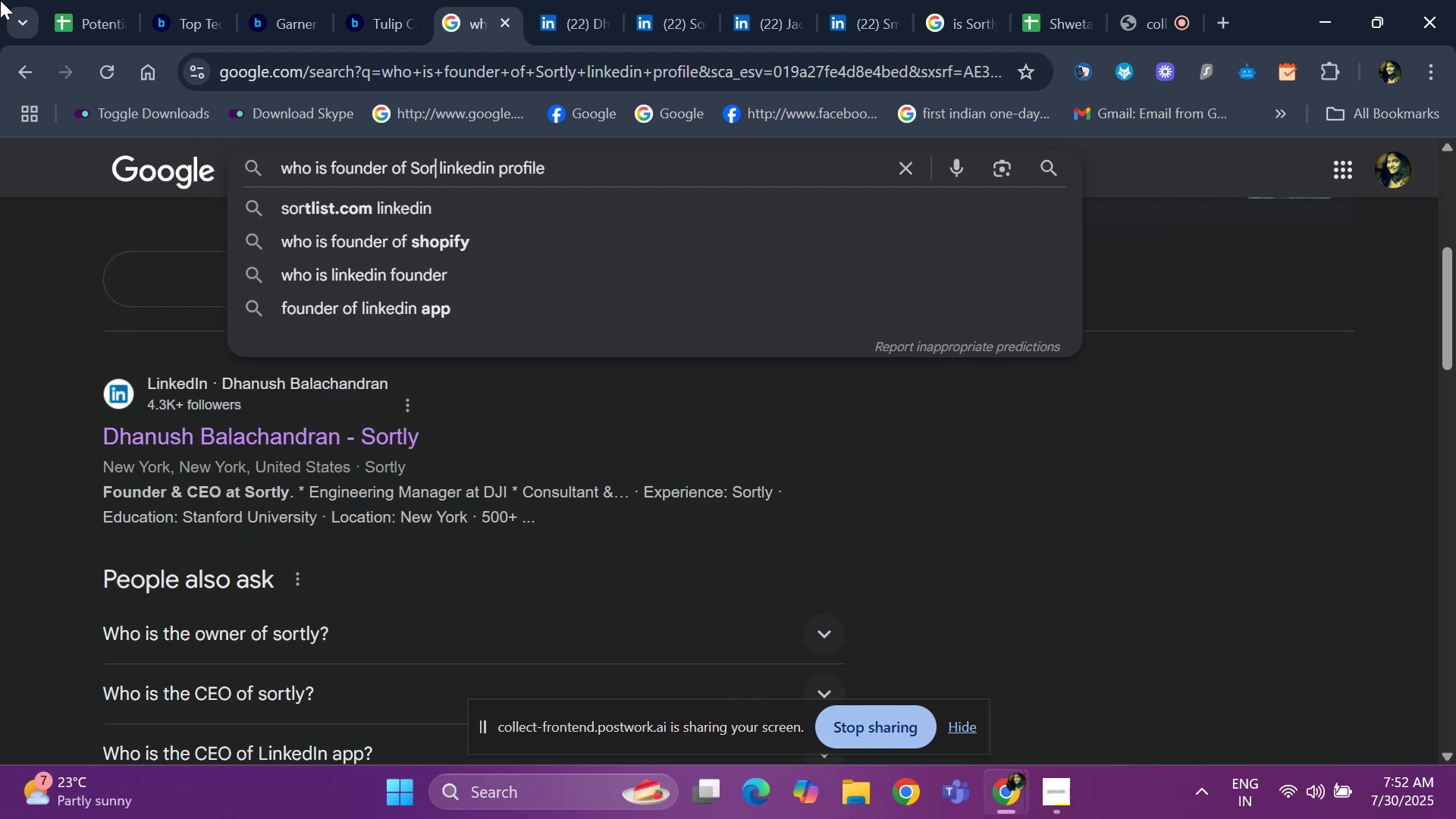 
key(Backspace)
 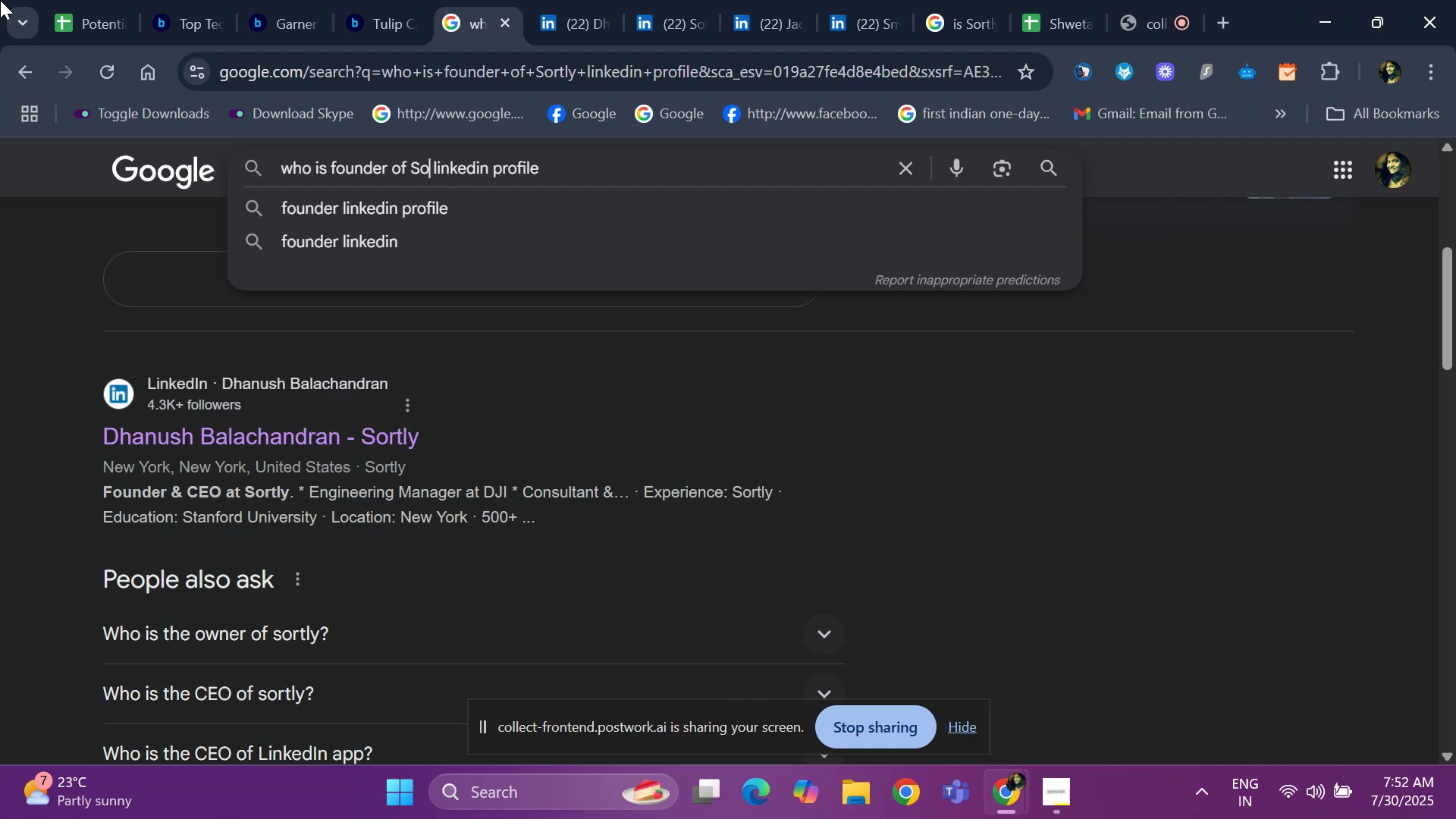 
key(Backspace)
 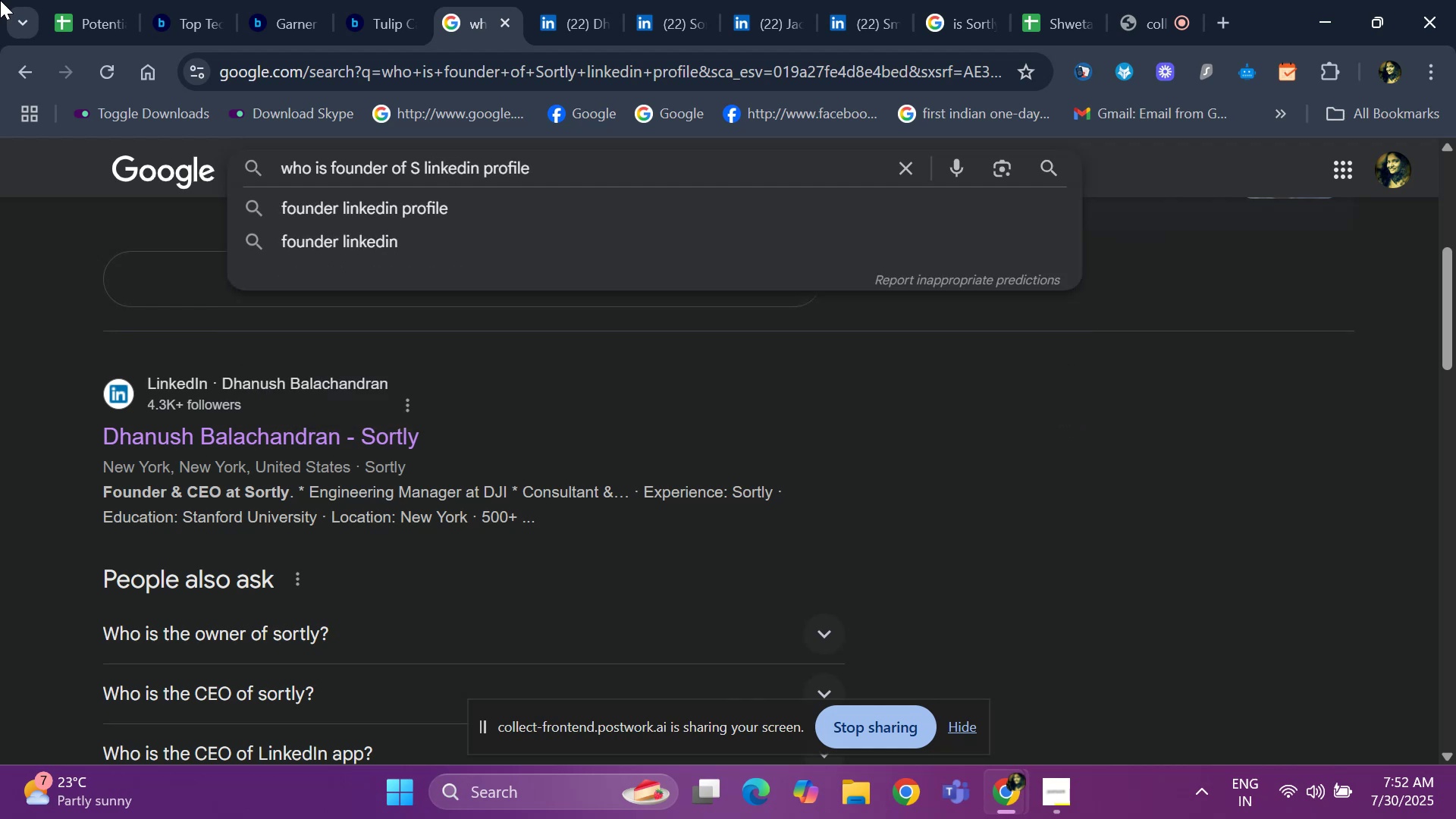 
key(Backspace)
 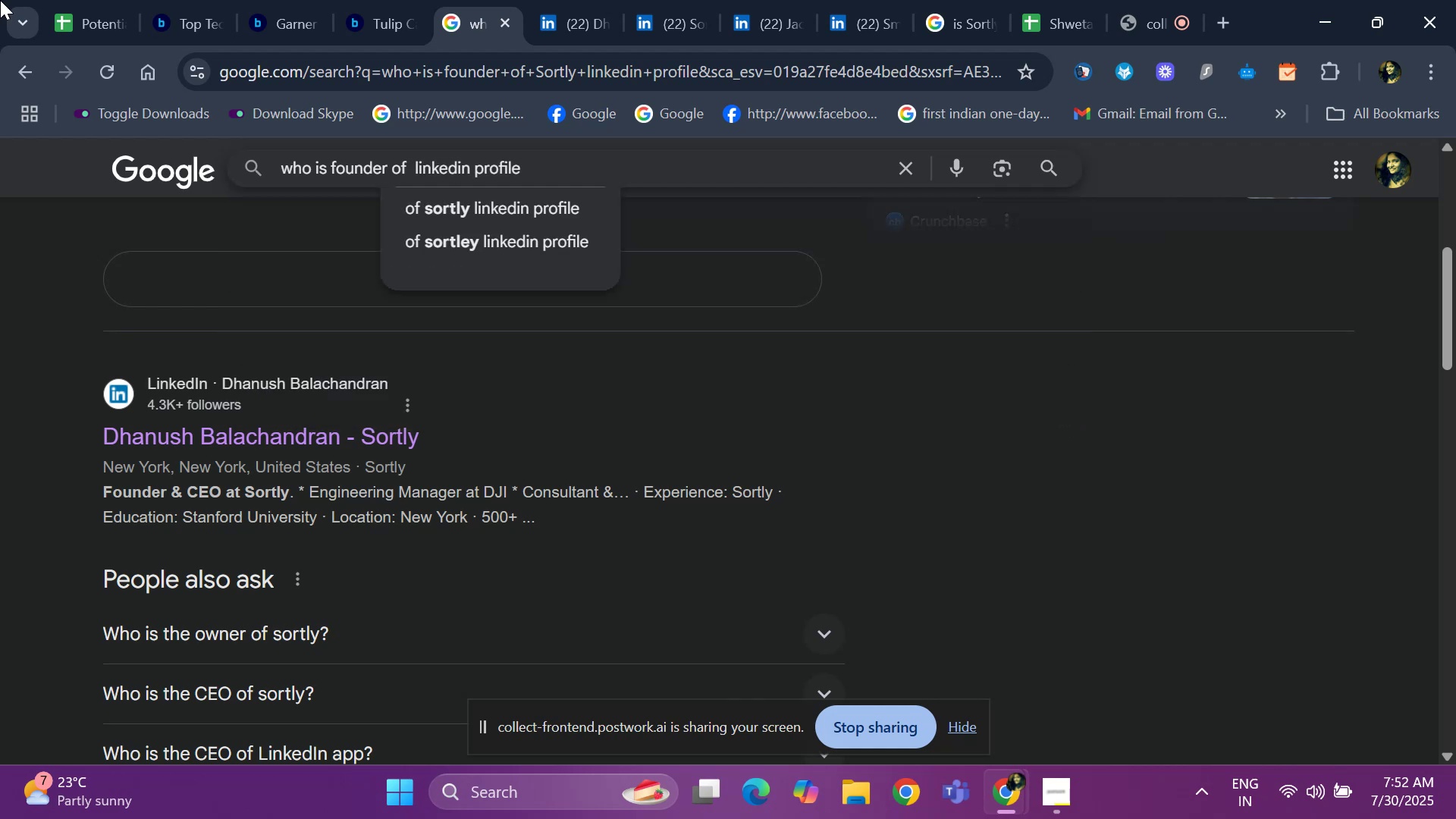 
key(Control+V)
 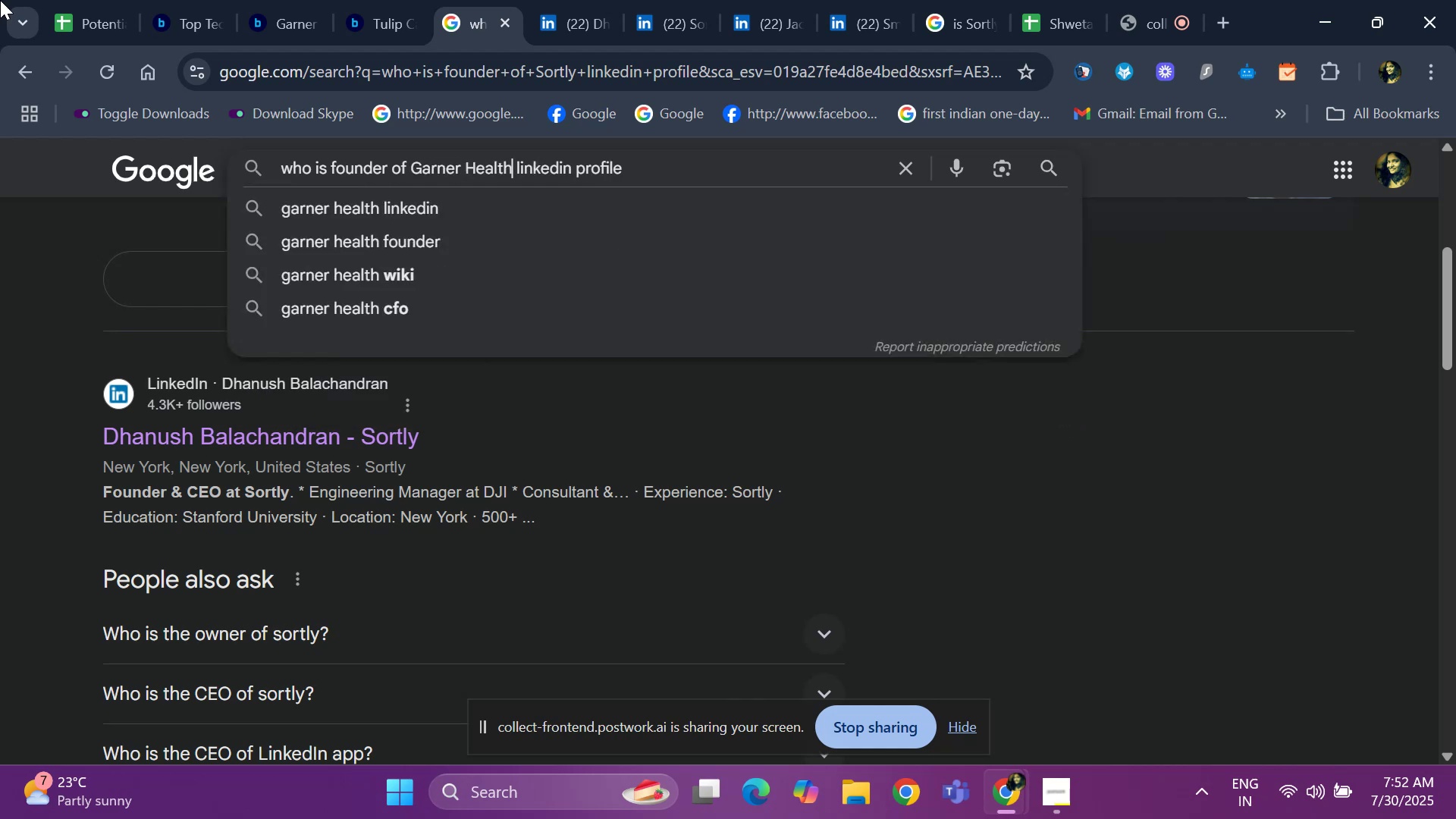 
key(Space)
 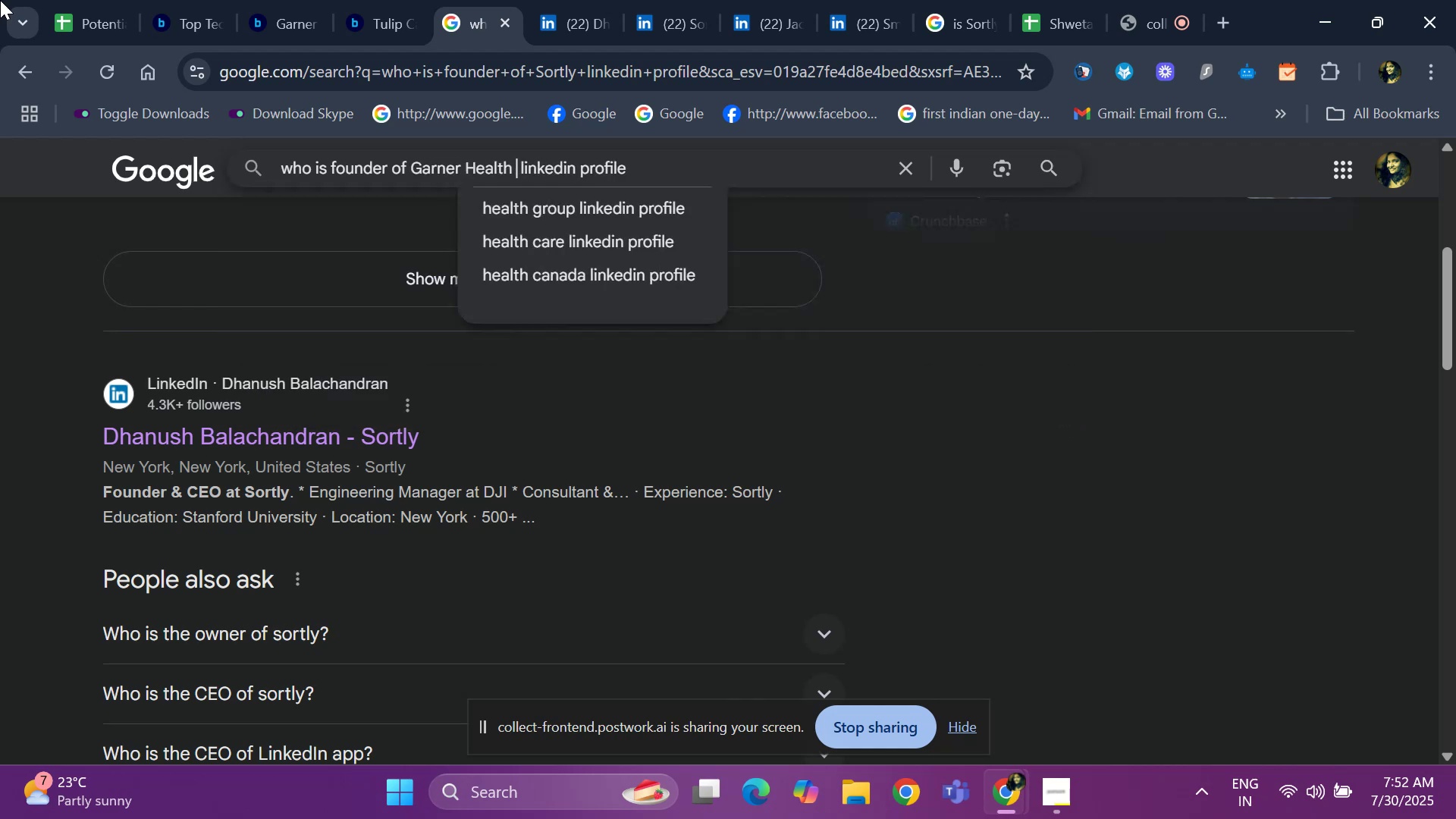 
key(Enter)
 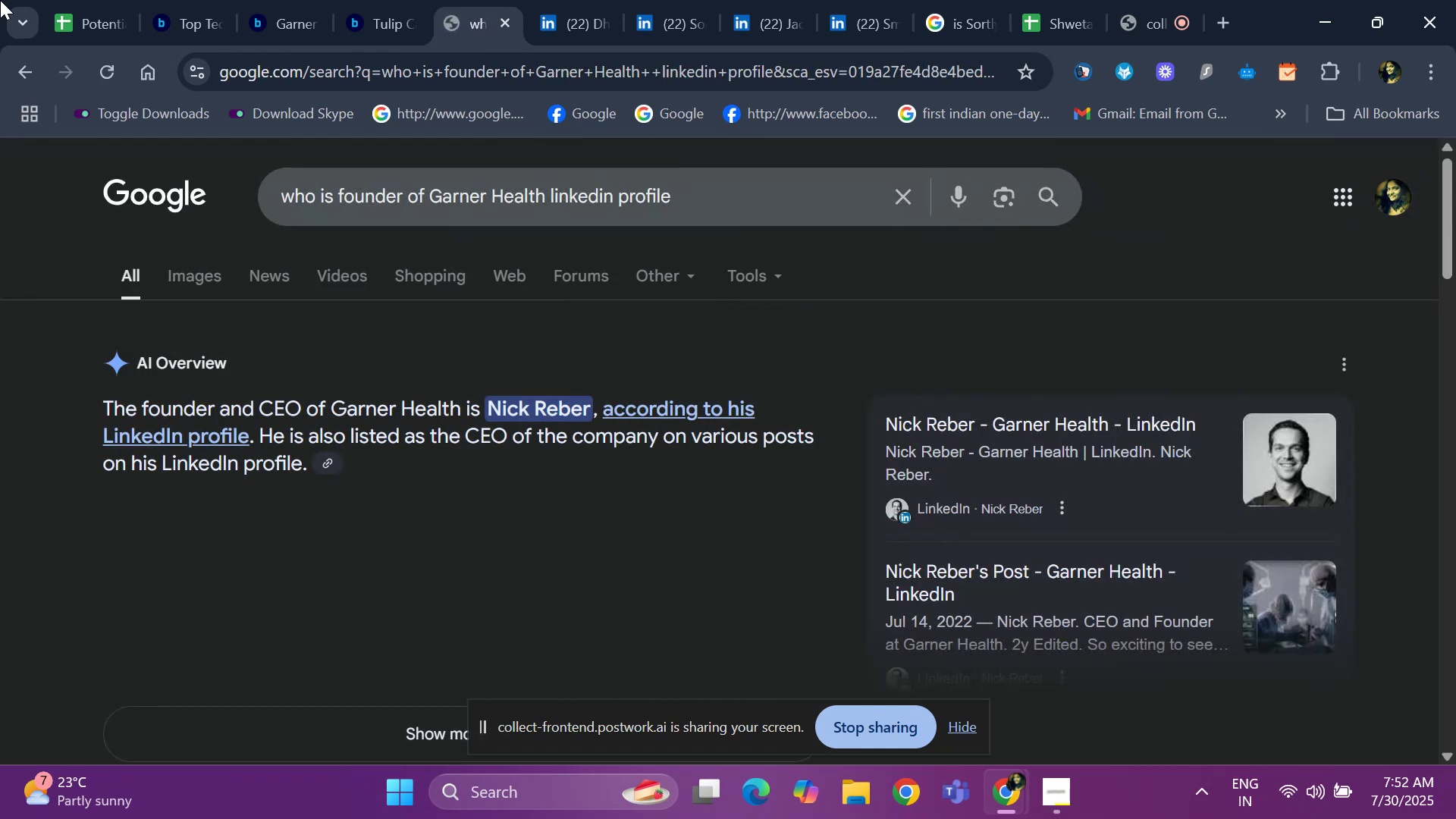 
scroll: coordinate [0, 184], scroll_direction: down, amount: 3.0
 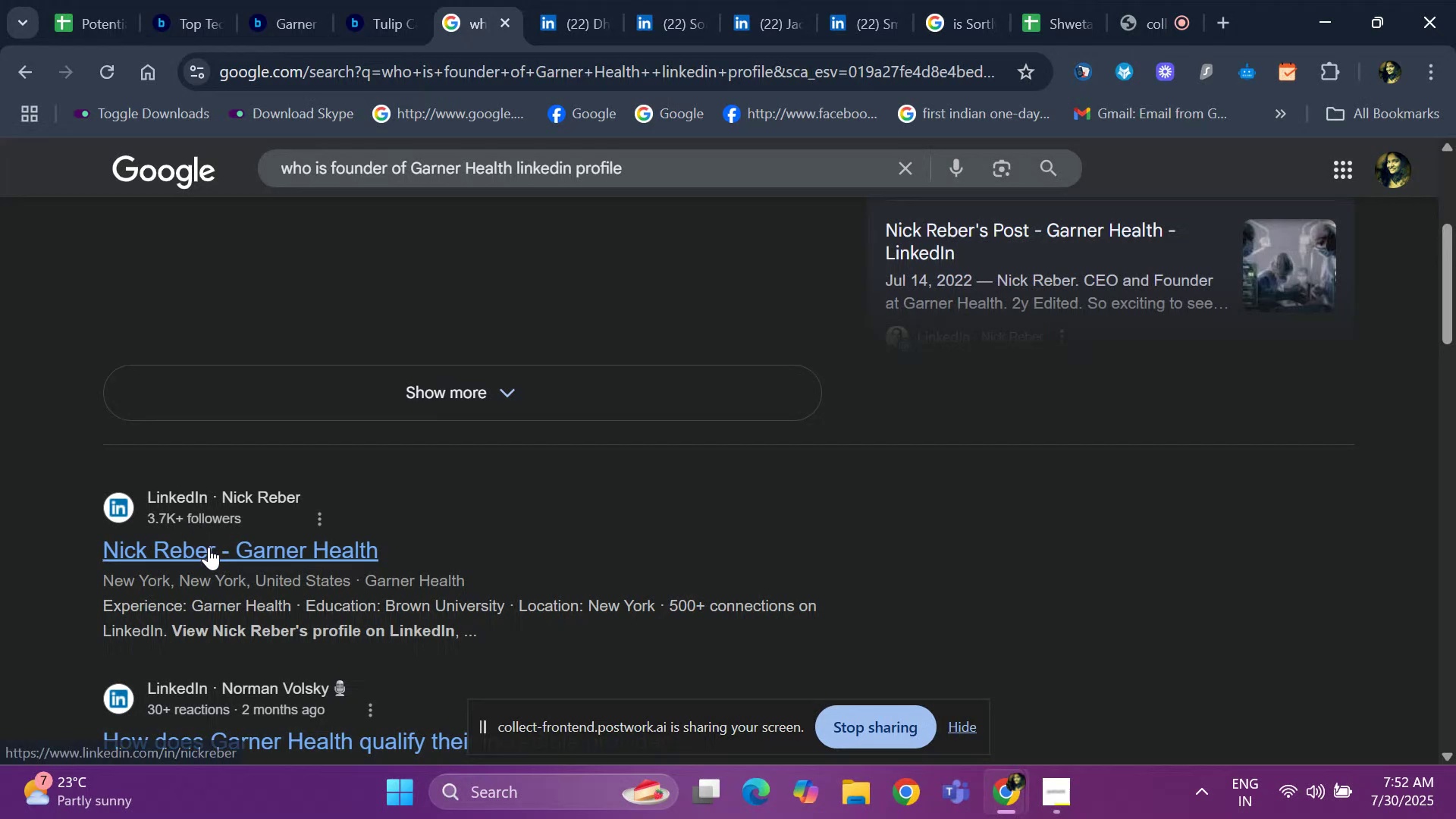 
right_click([212, 549])
 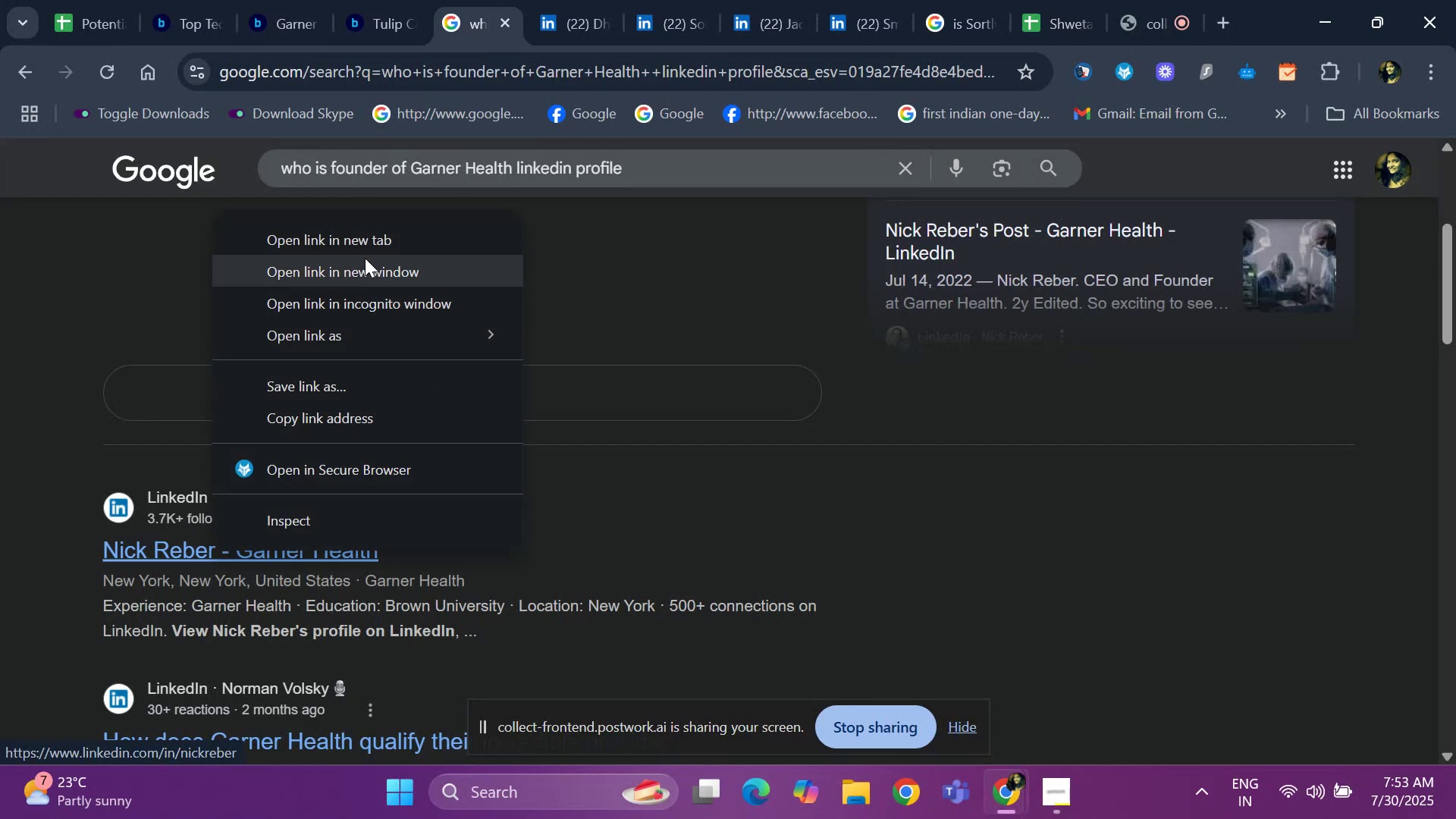 
left_click([365, 254])
 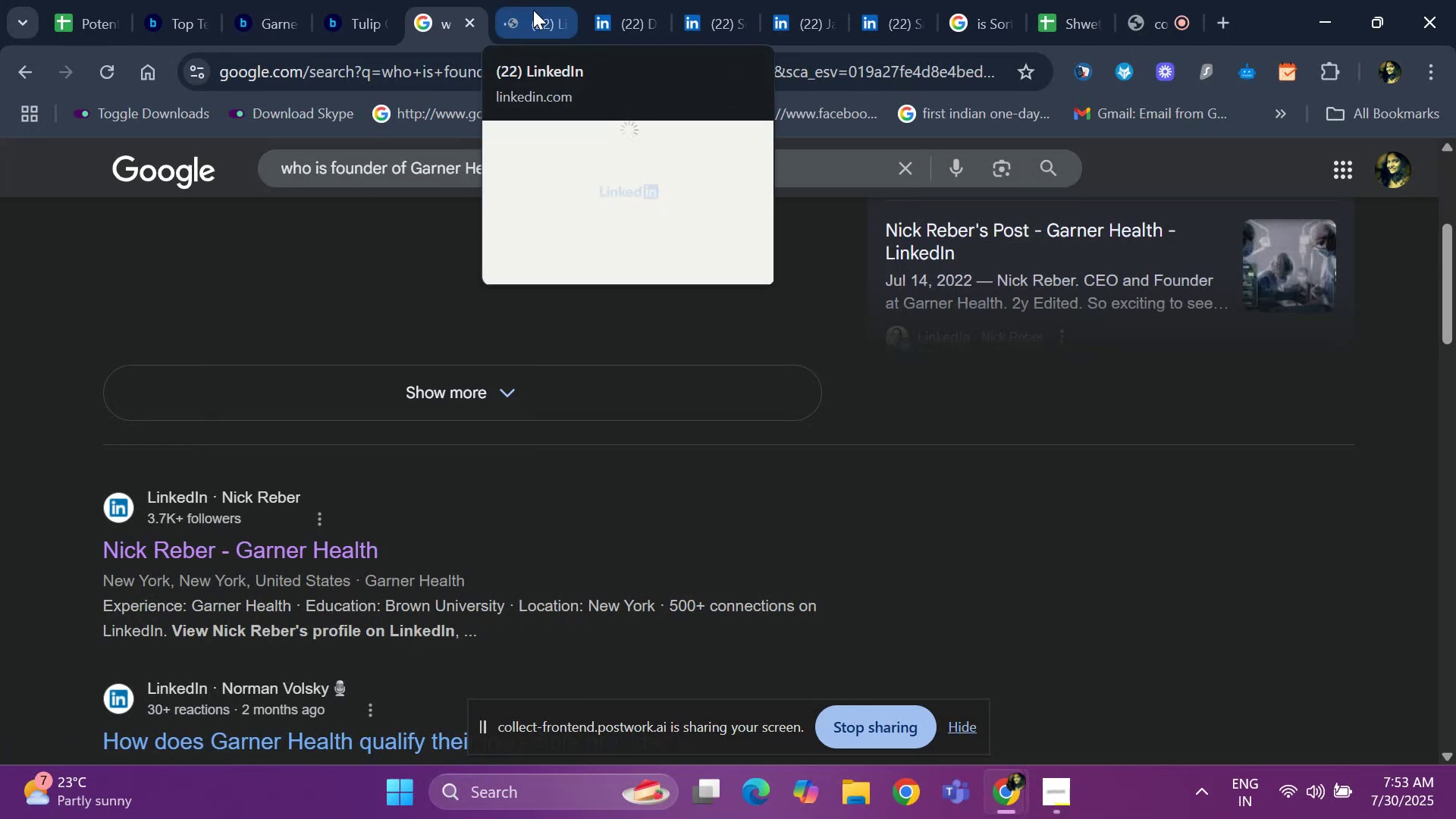 
wait(5.29)
 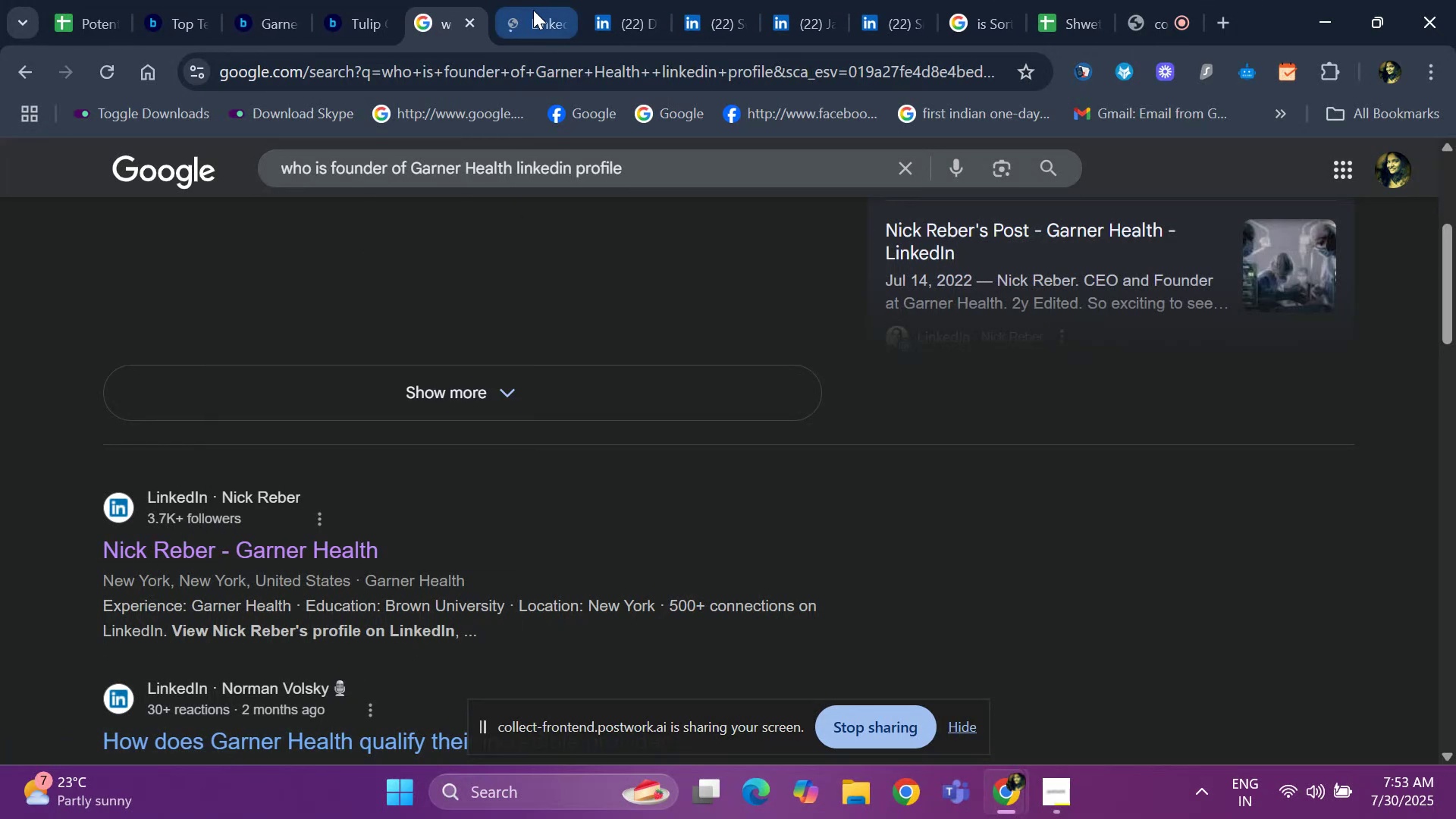 
left_click([533, 10])
 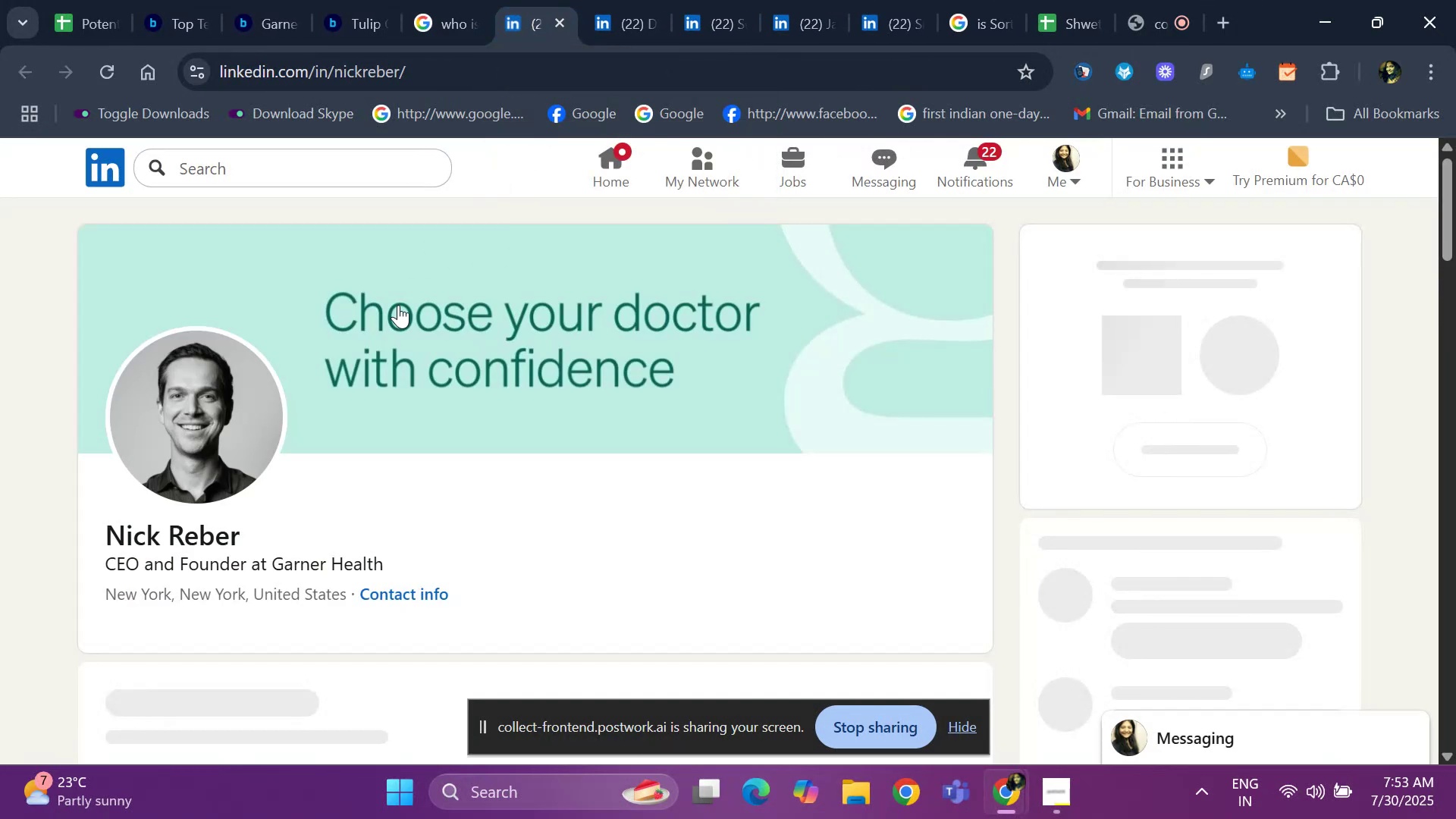 
scroll: coordinate [293, 389], scroll_direction: down, amount: 9.0
 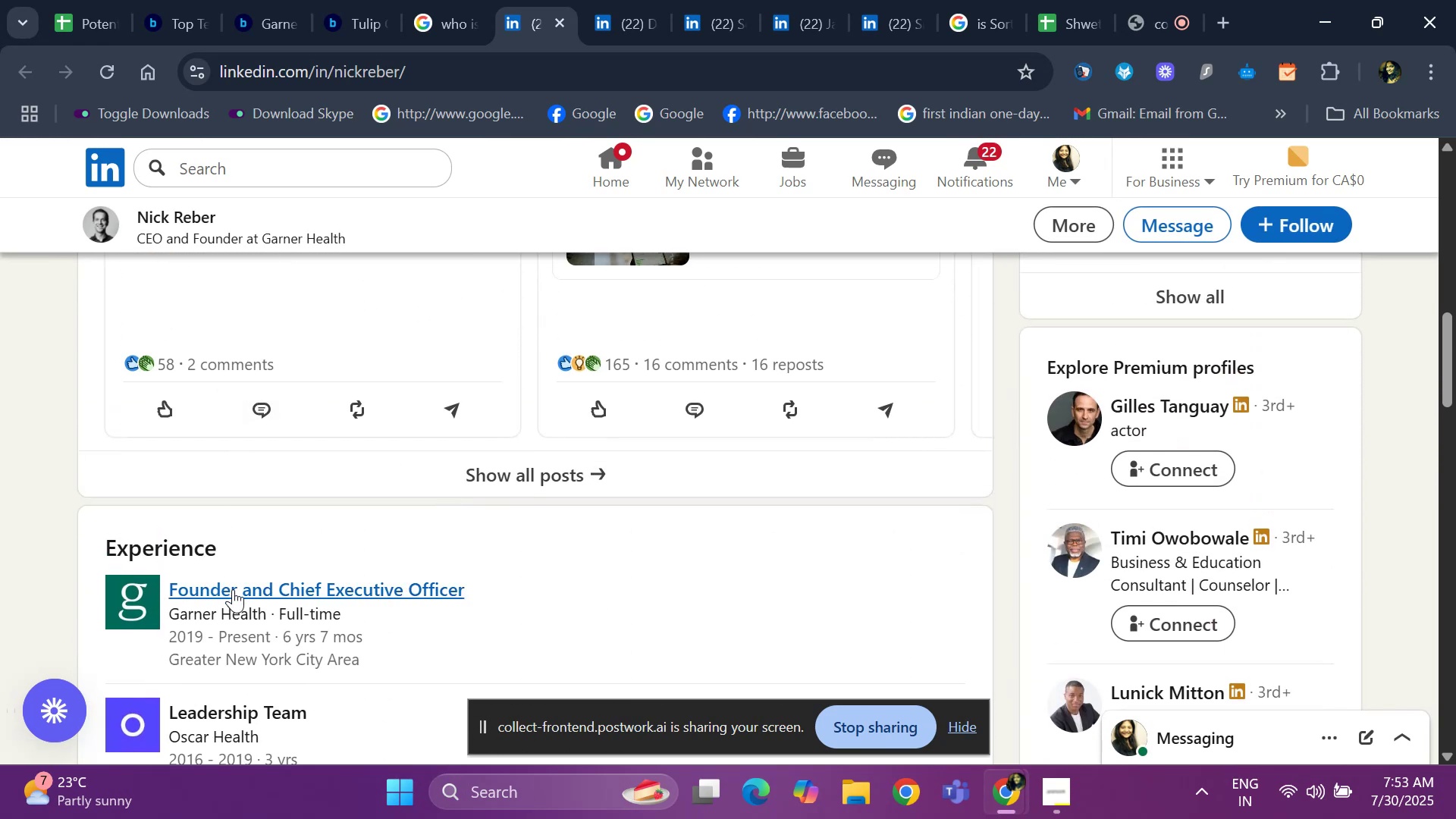 
right_click([239, 592])
 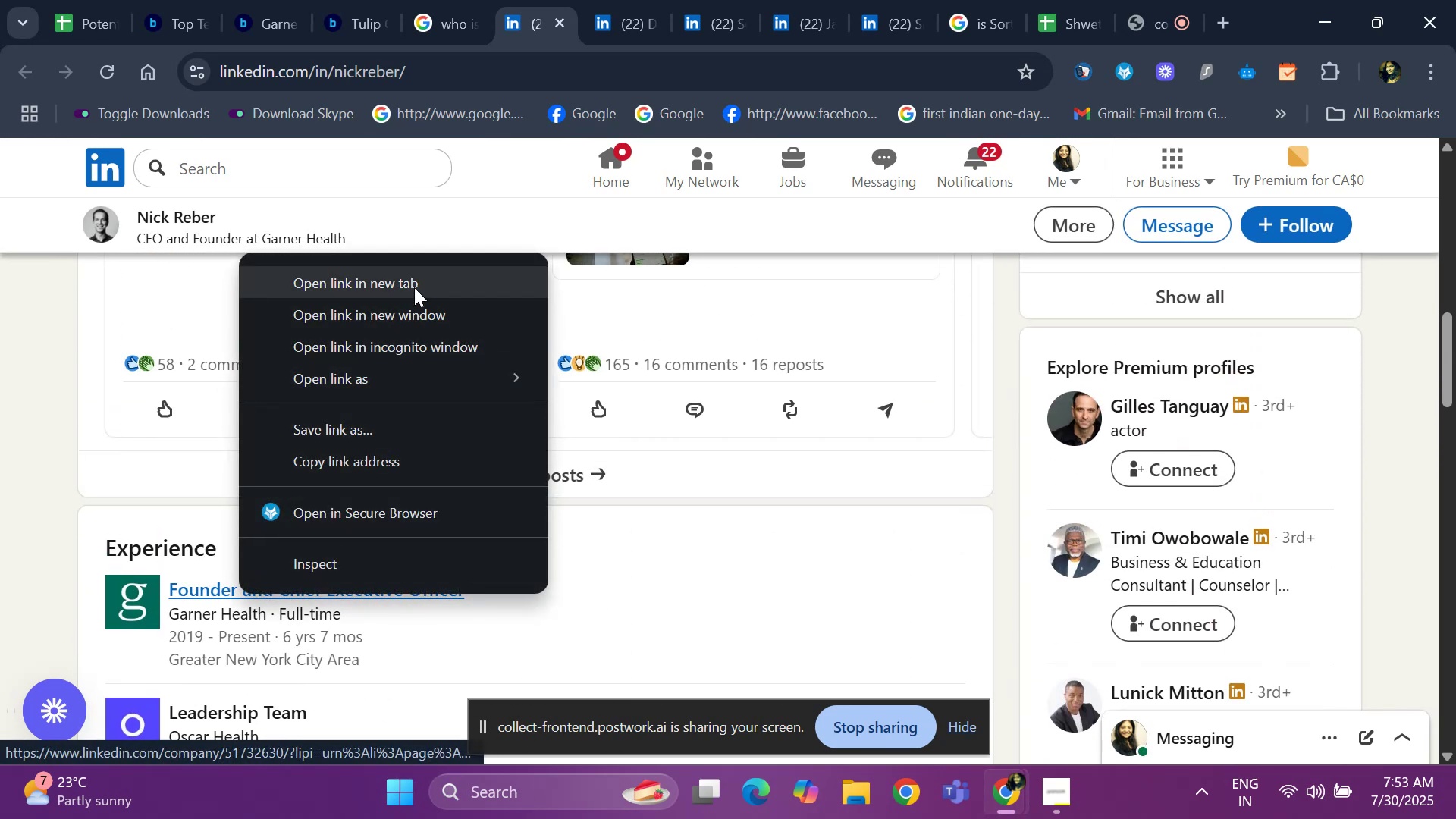 
left_click([414, 287])
 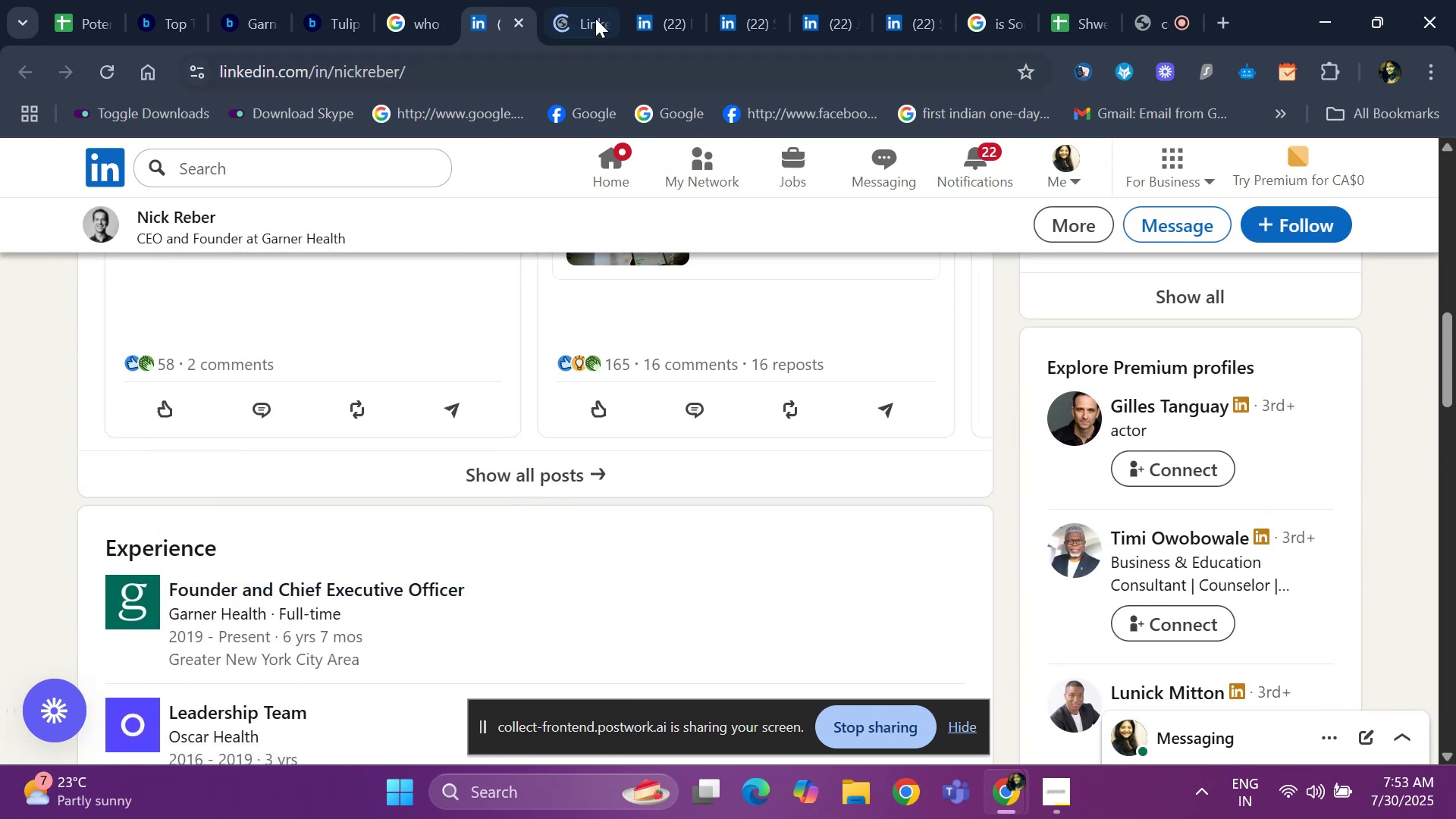 
left_click([601, 6])
 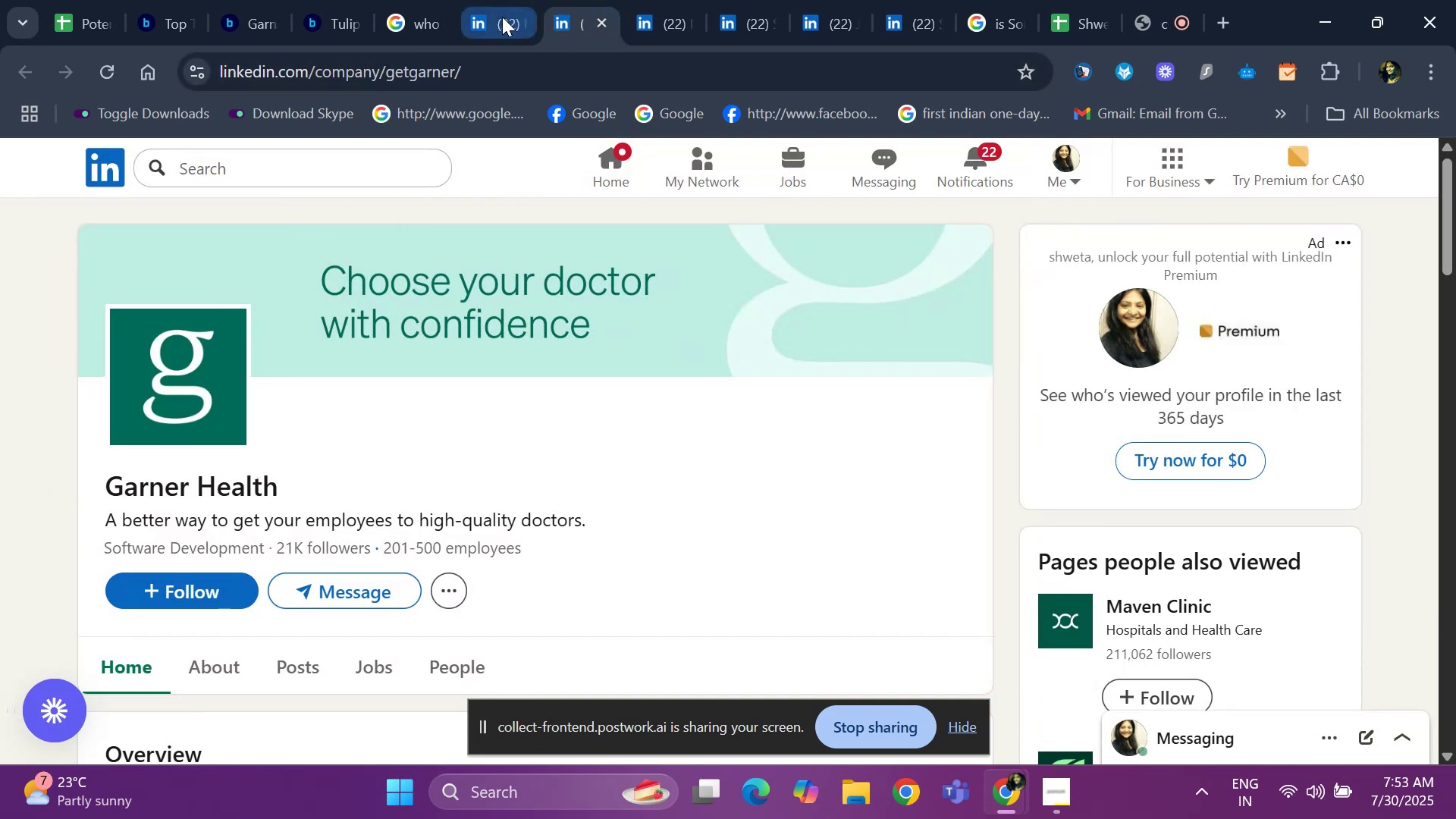 
scroll: coordinate [292, 386], scroll_direction: up, amount: 9.0
 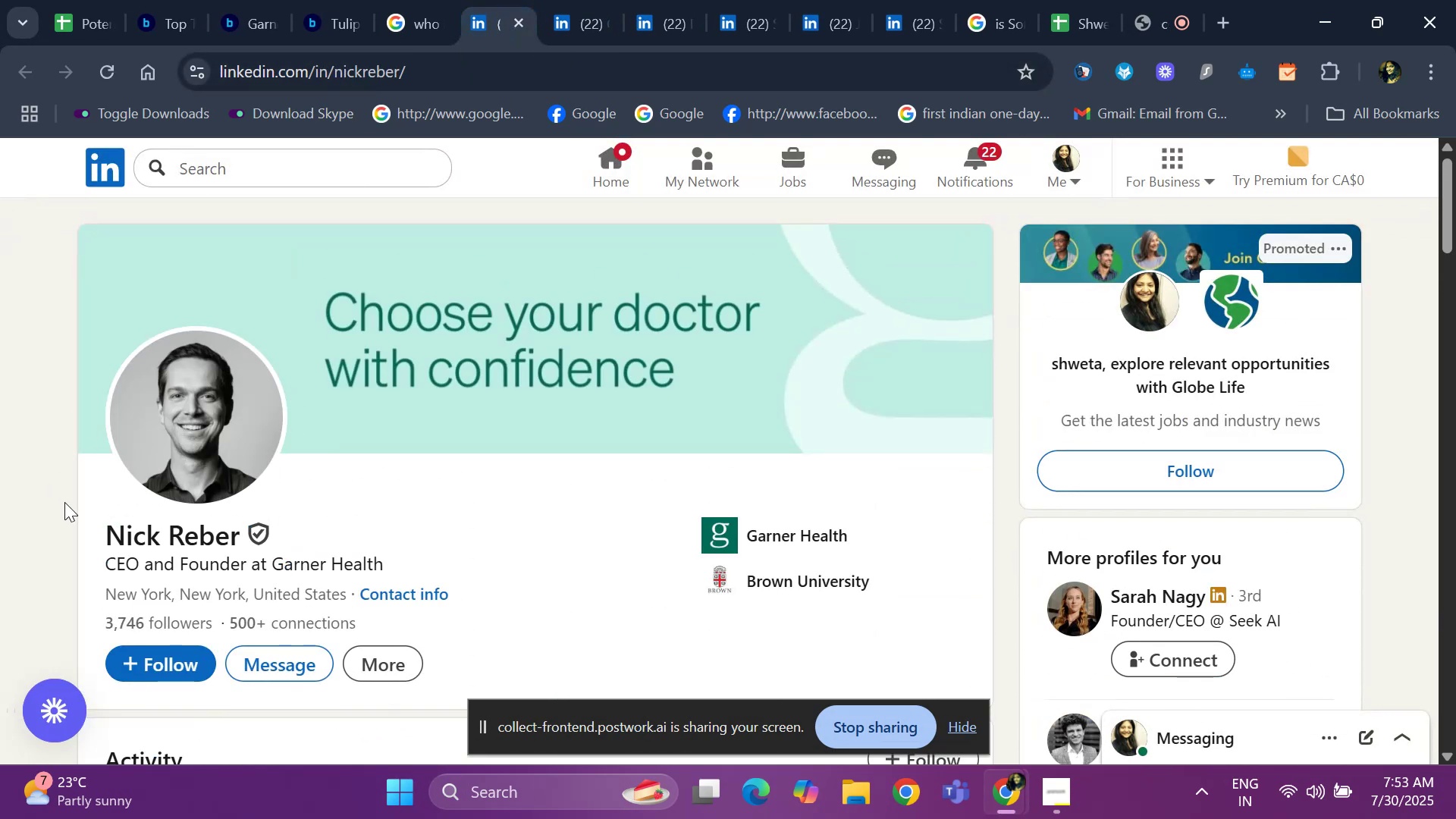 
left_click_drag(start_coordinate=[89, 536], to_coordinate=[243, 544])
 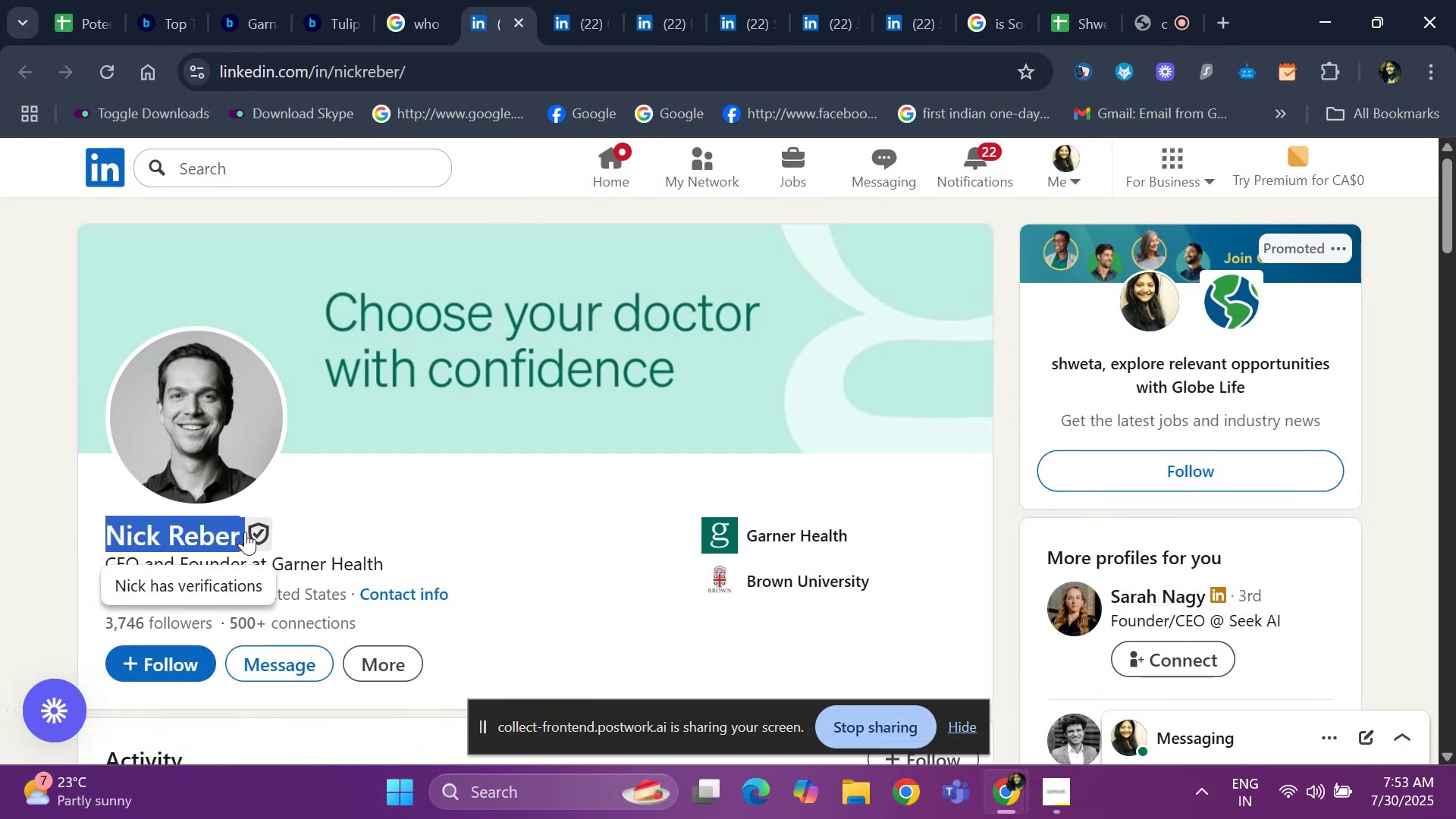 
key(Control+ControlLeft)
 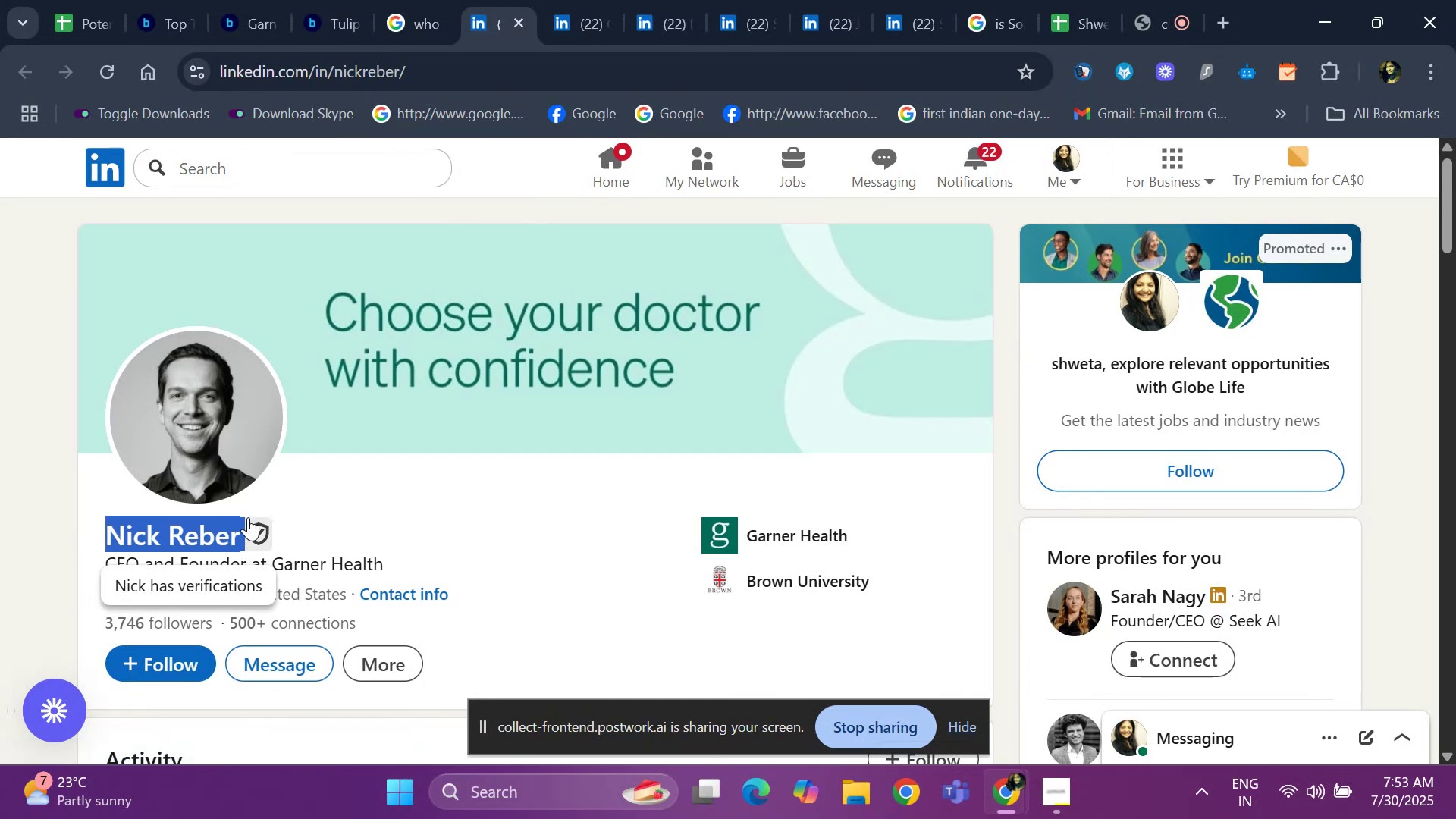 
key(Control+C)
 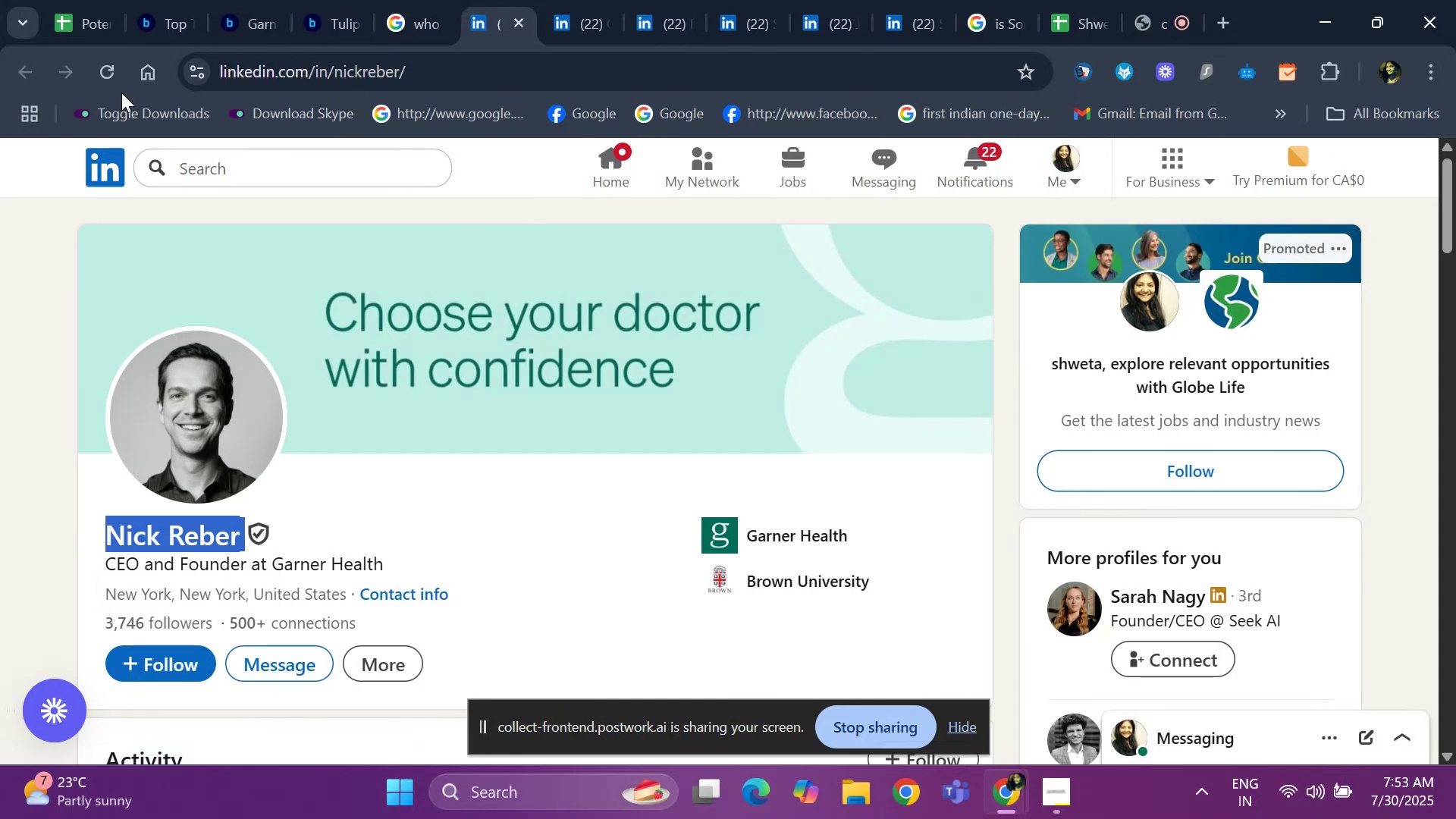 
mouse_move([99, 20])
 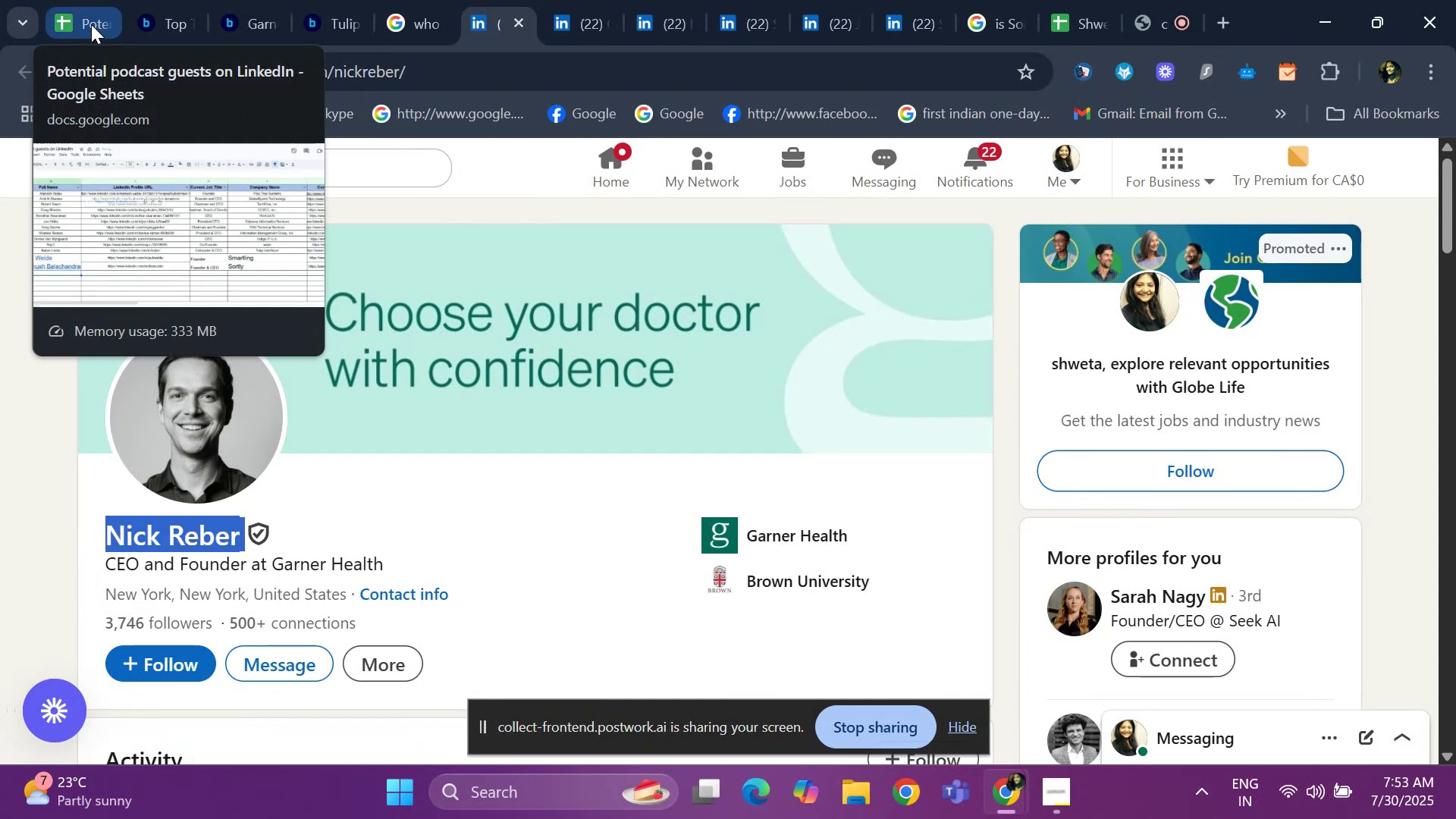 
left_click([91, 24])
 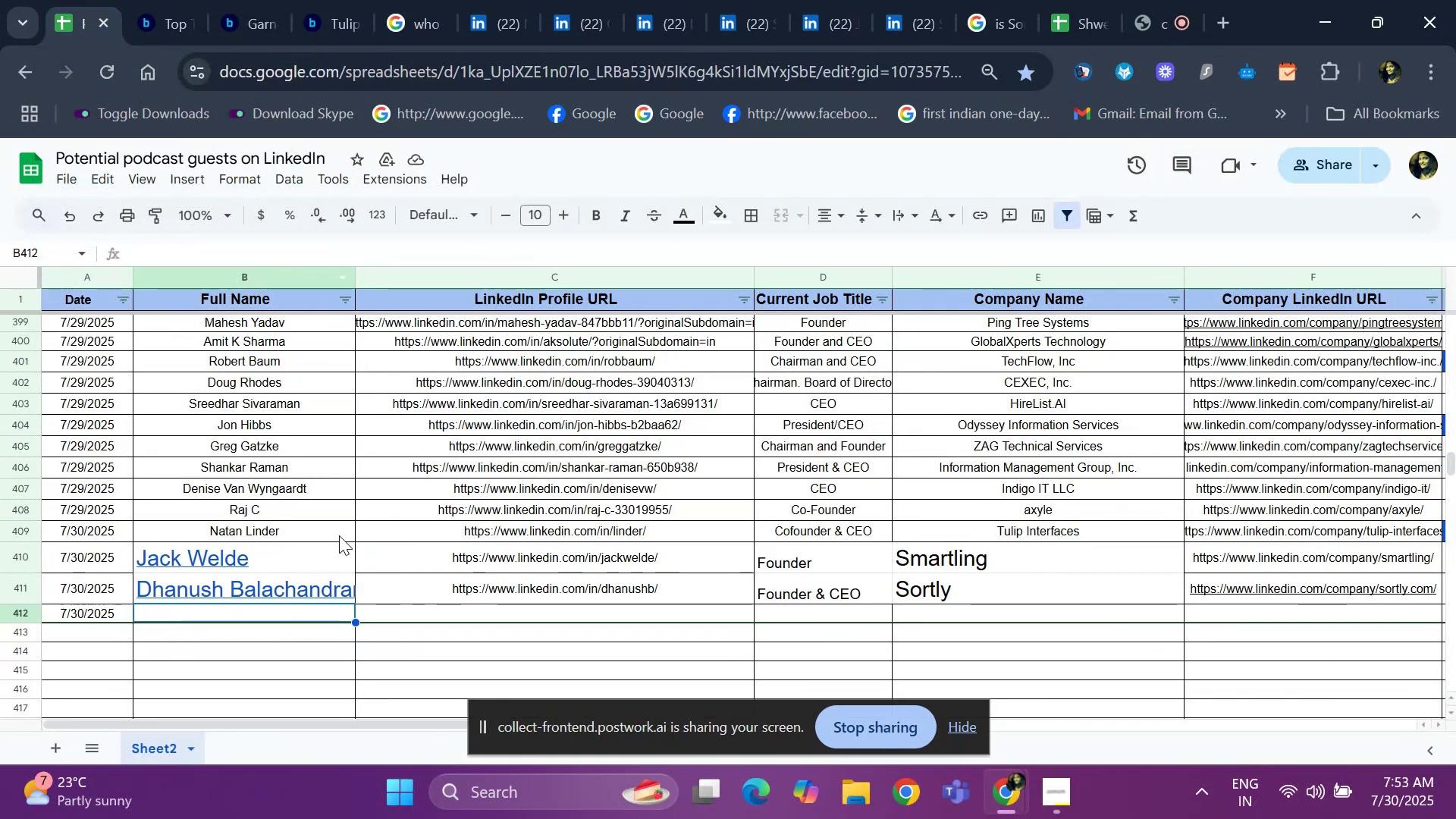 
key(Control+ControlLeft)
 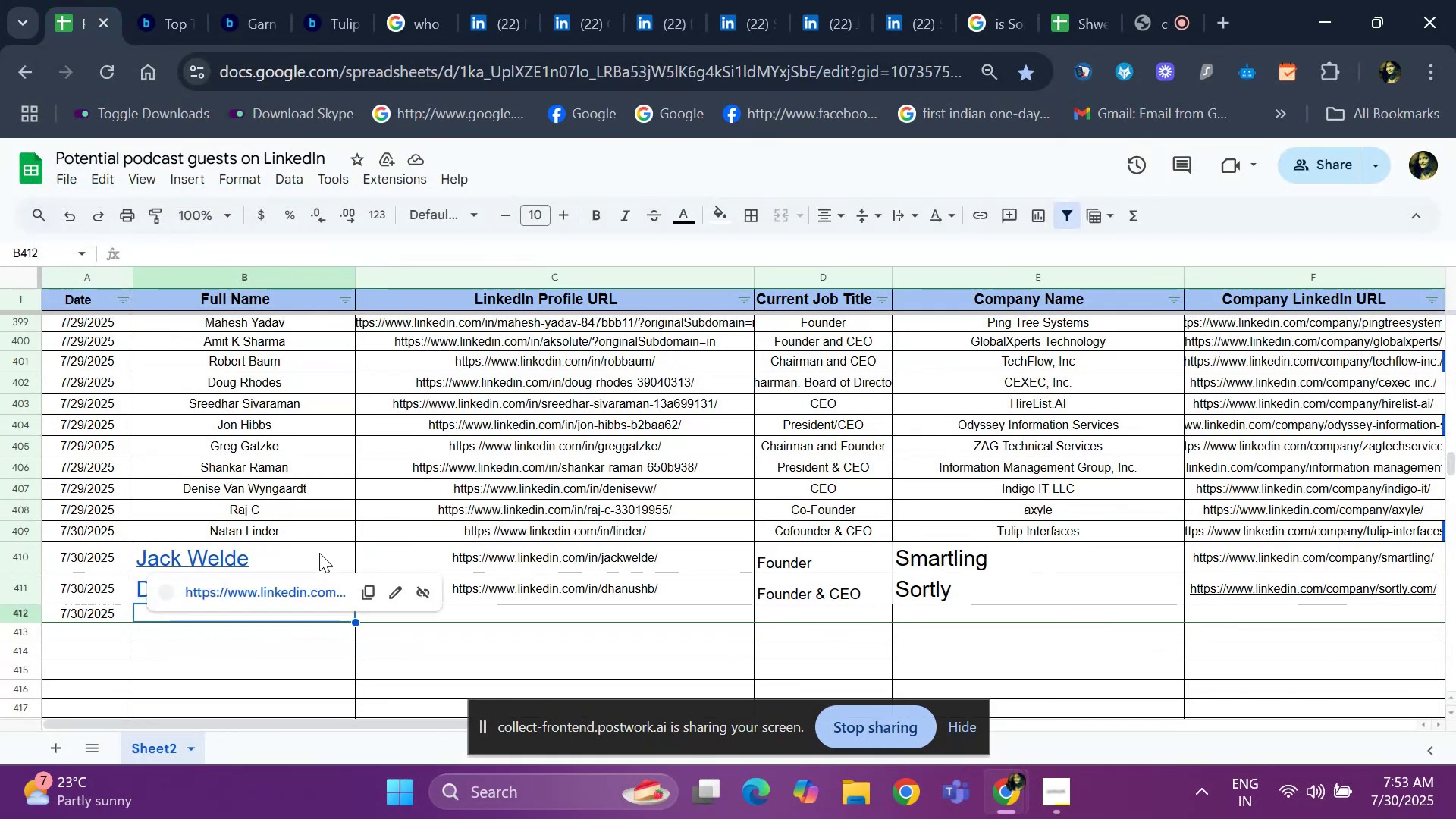 
key(Control+V)
 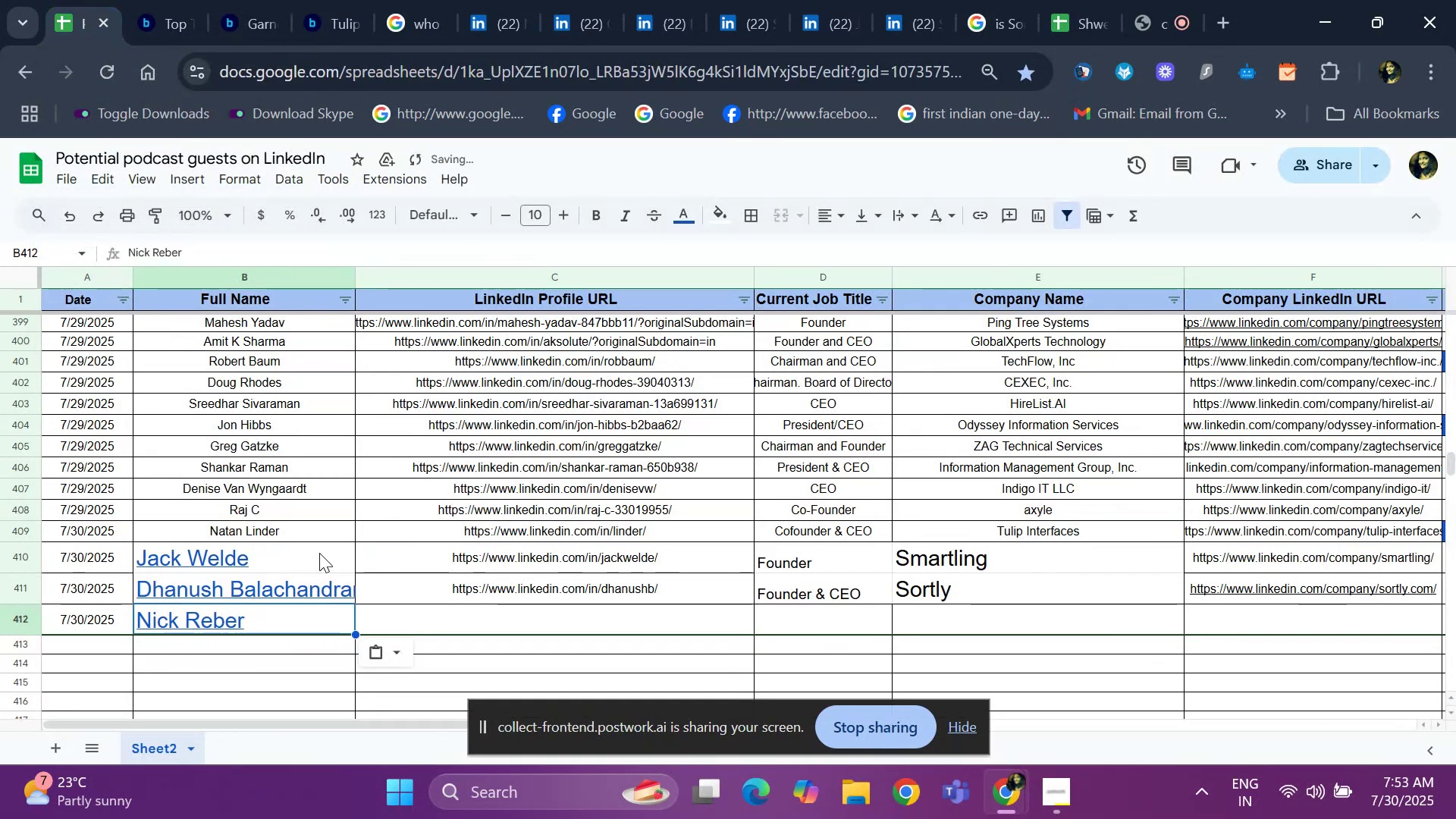 
key(ArrowRight)
 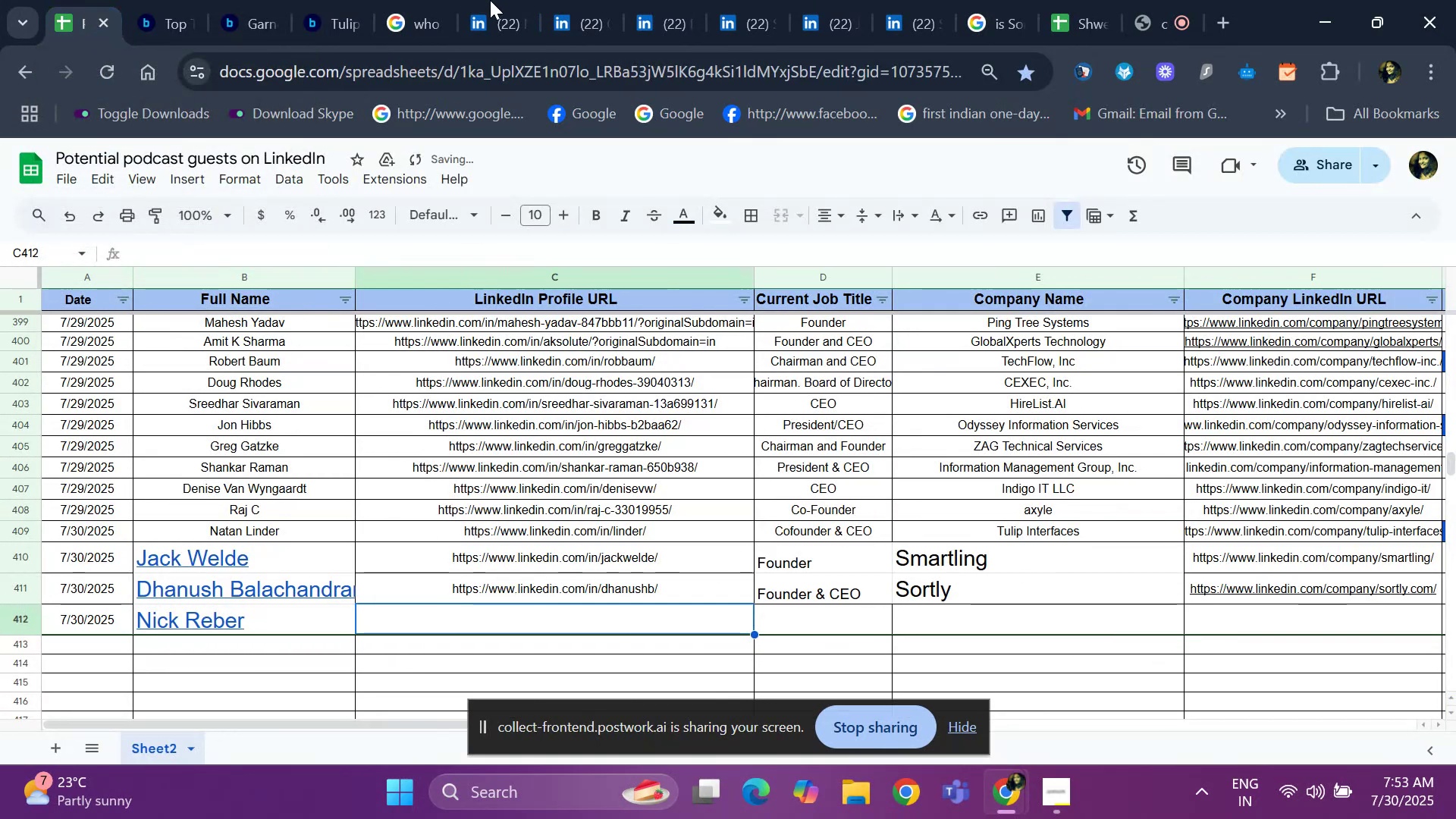 
left_click([489, 0])
 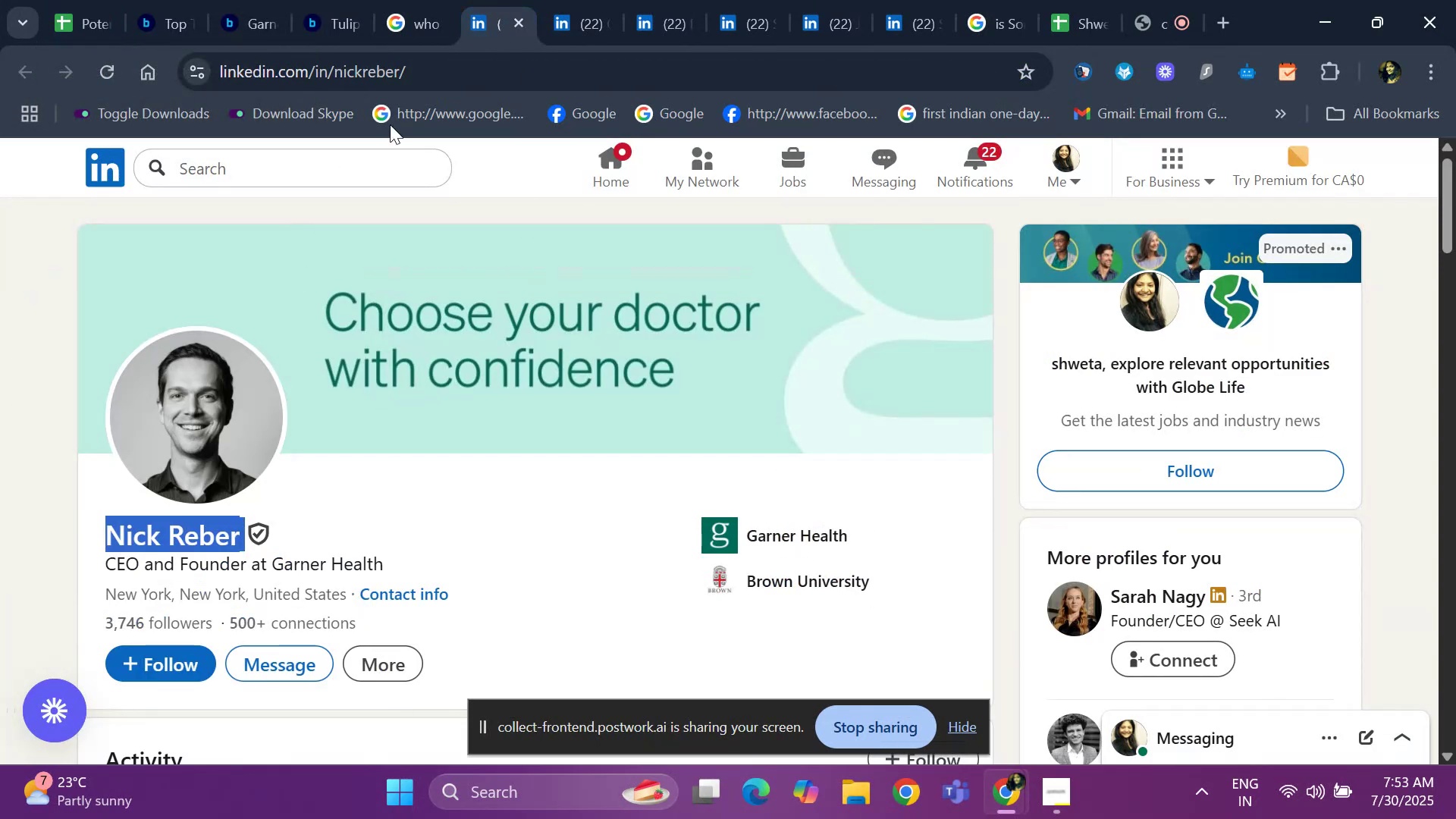 
left_click([417, 61])
 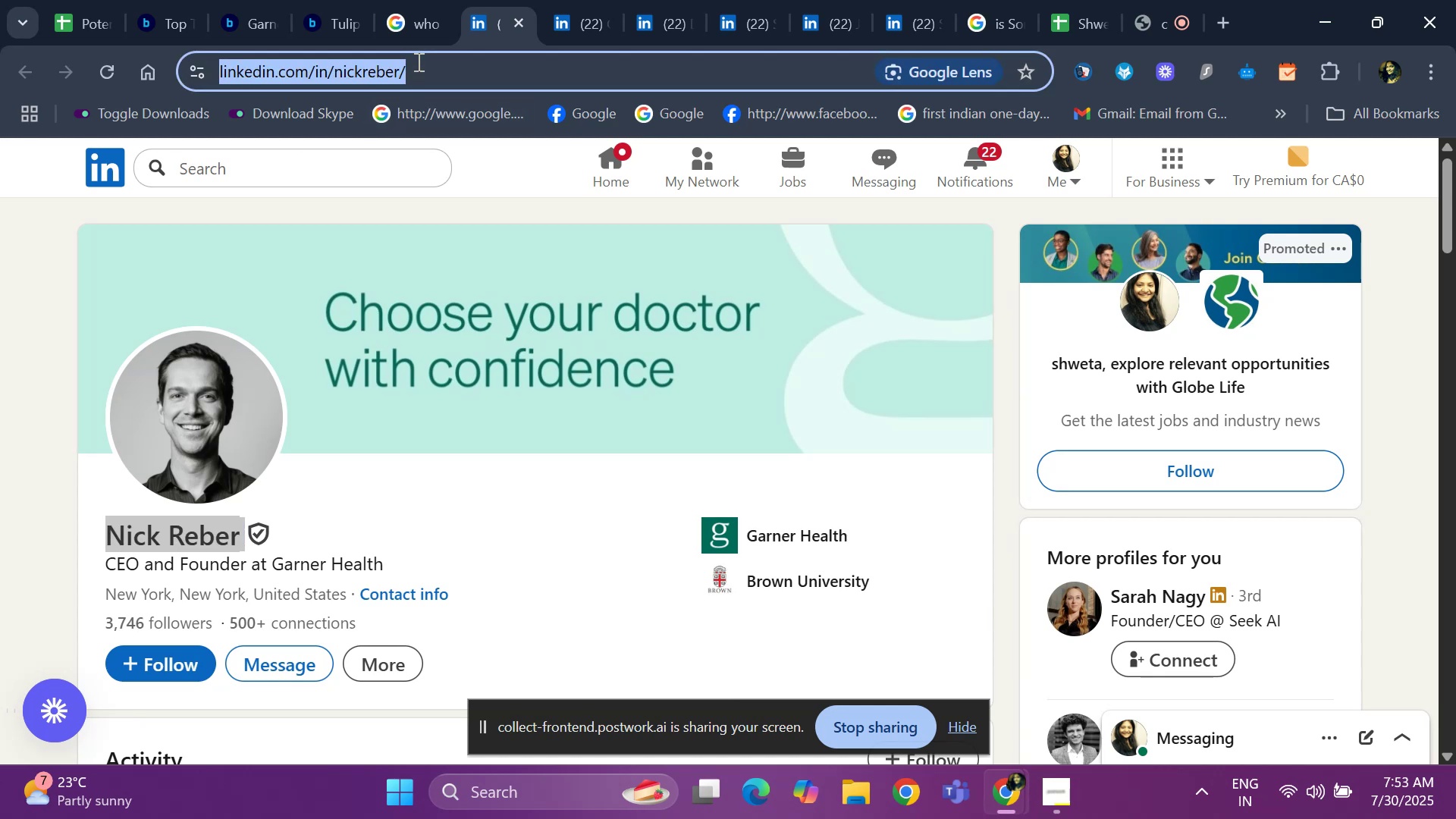 
key(Control+ControlLeft)
 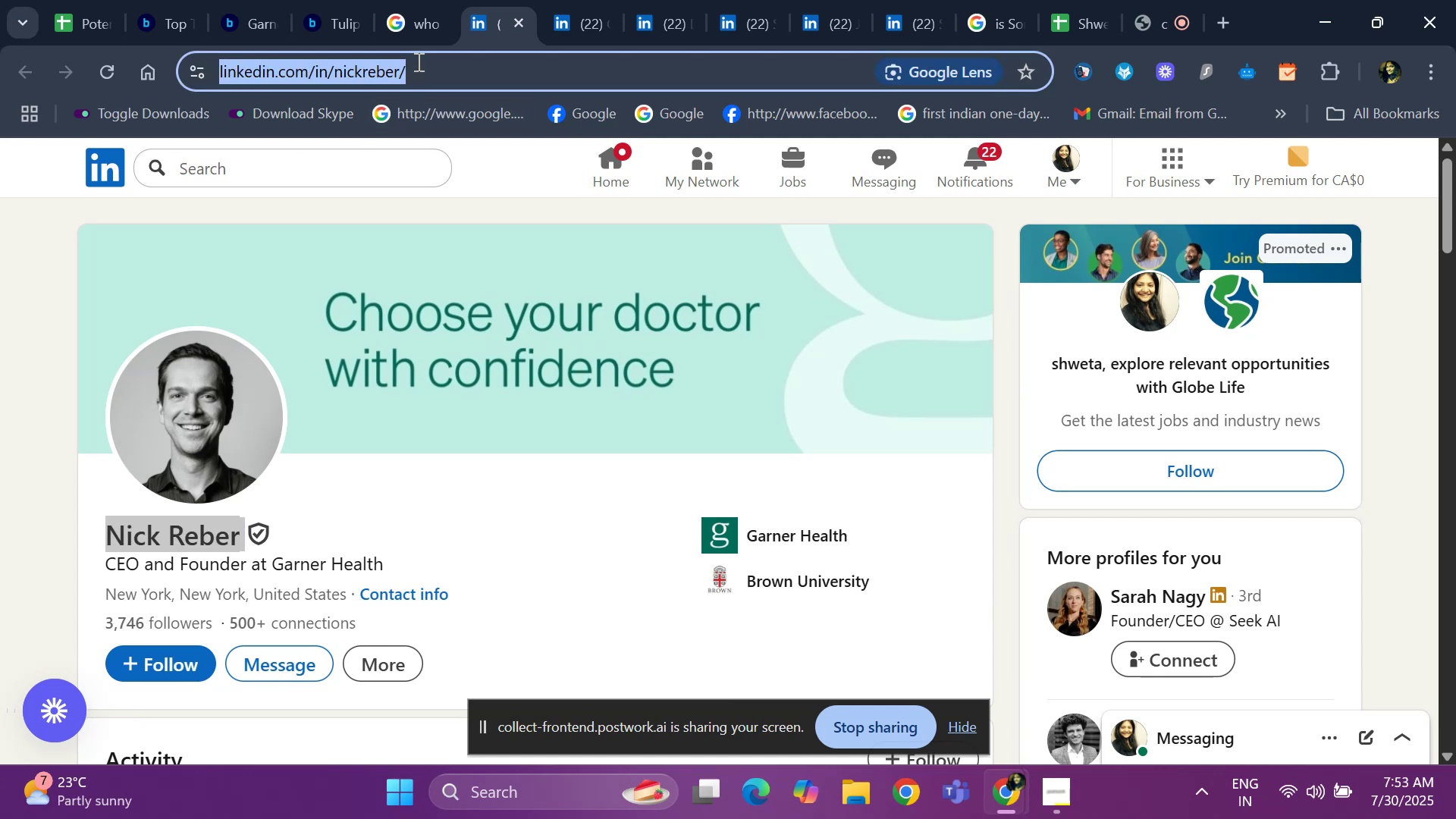 
key(Control+C)
 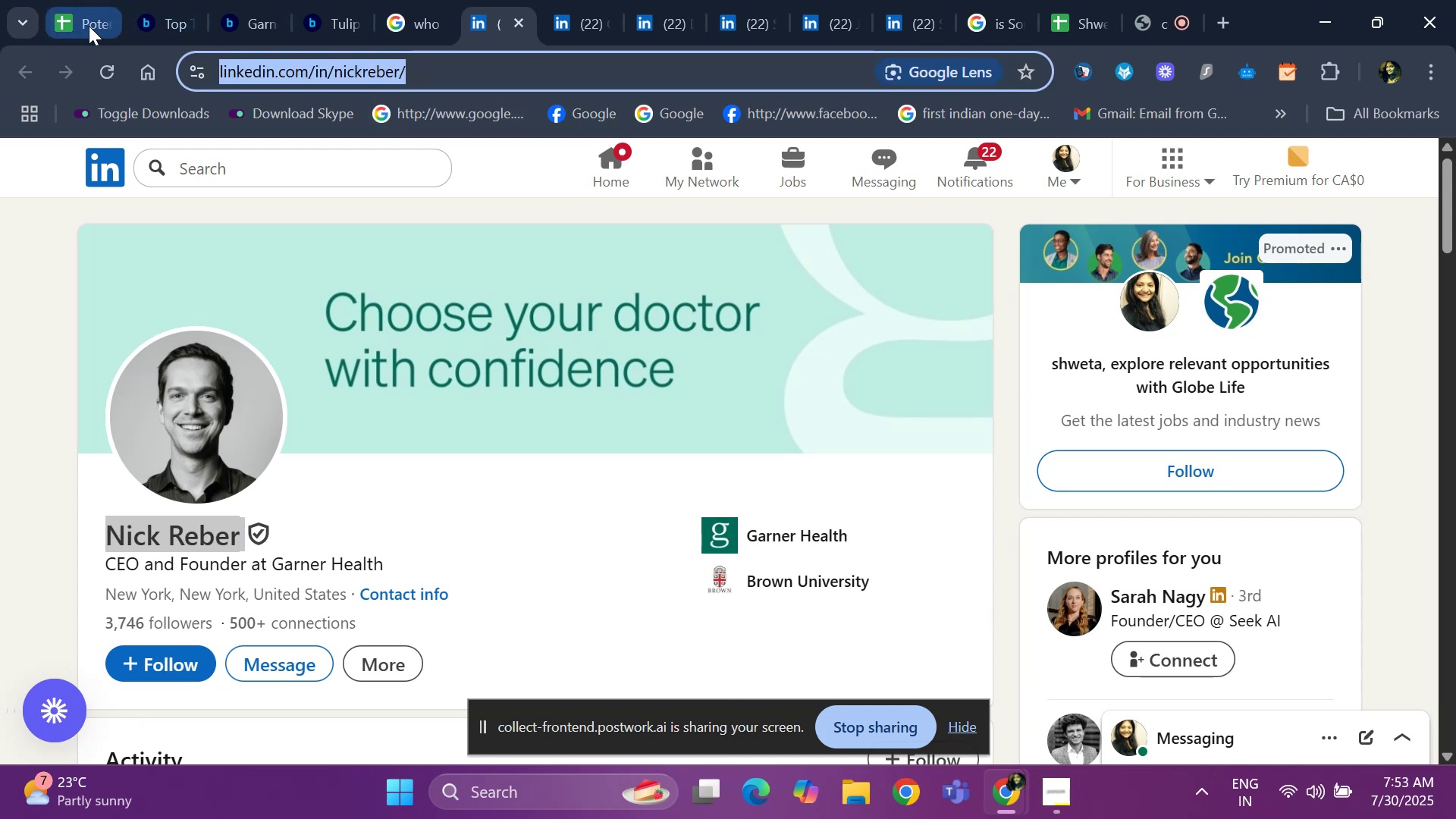 
left_click([88, 26])
 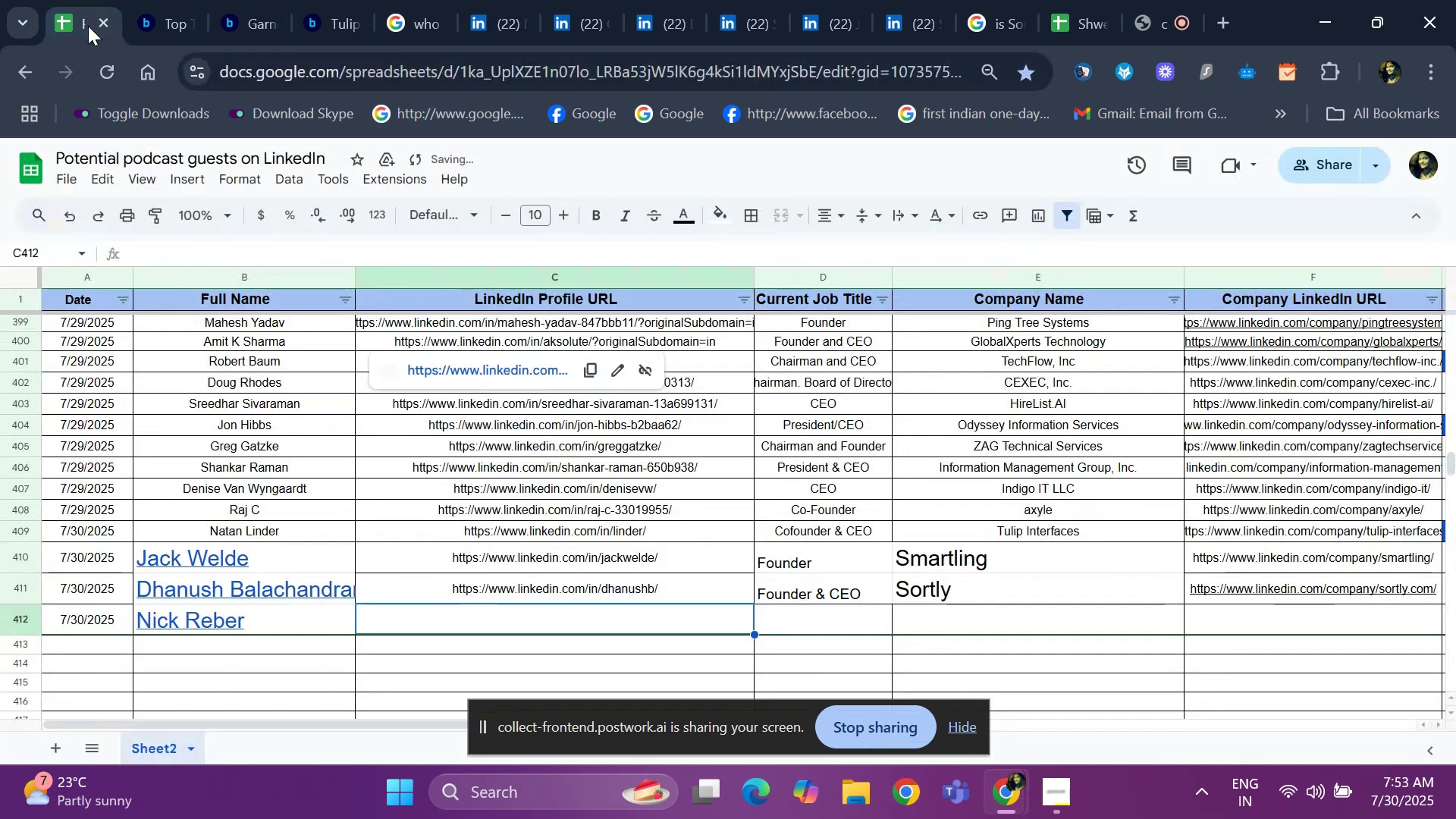 
key(Control+ControlLeft)
 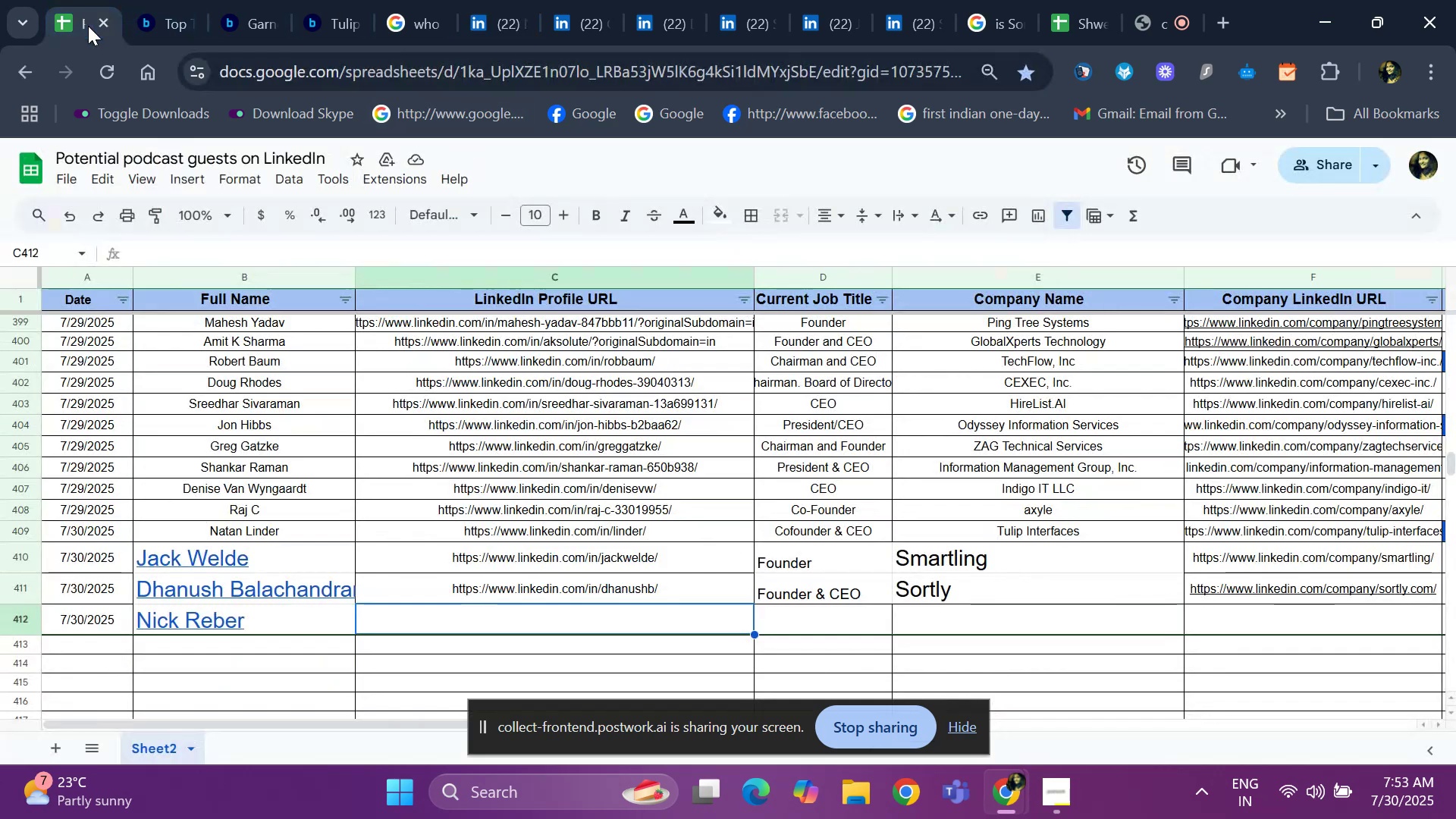 
key(Control+V)
 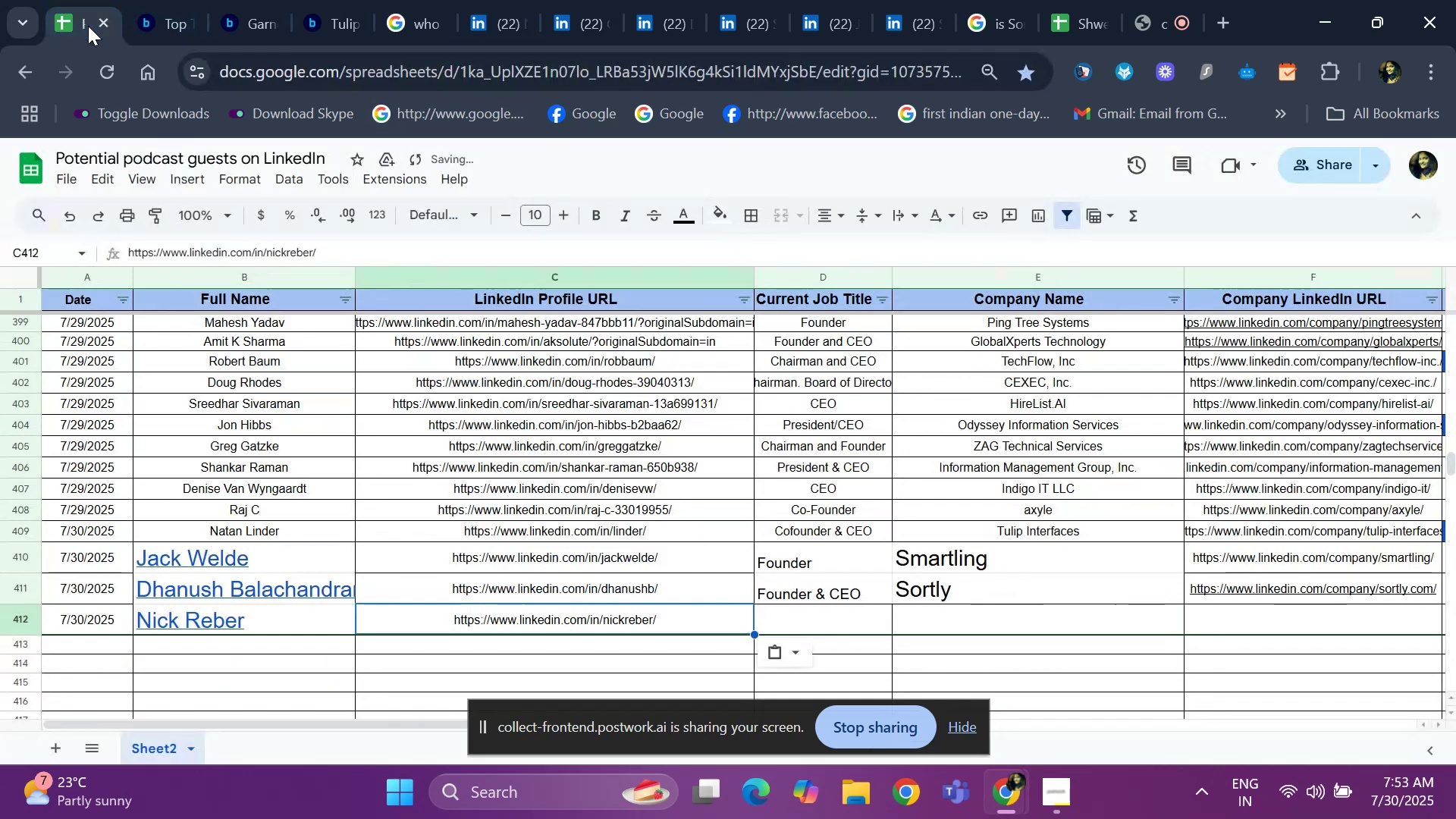 
key(ArrowRight)
 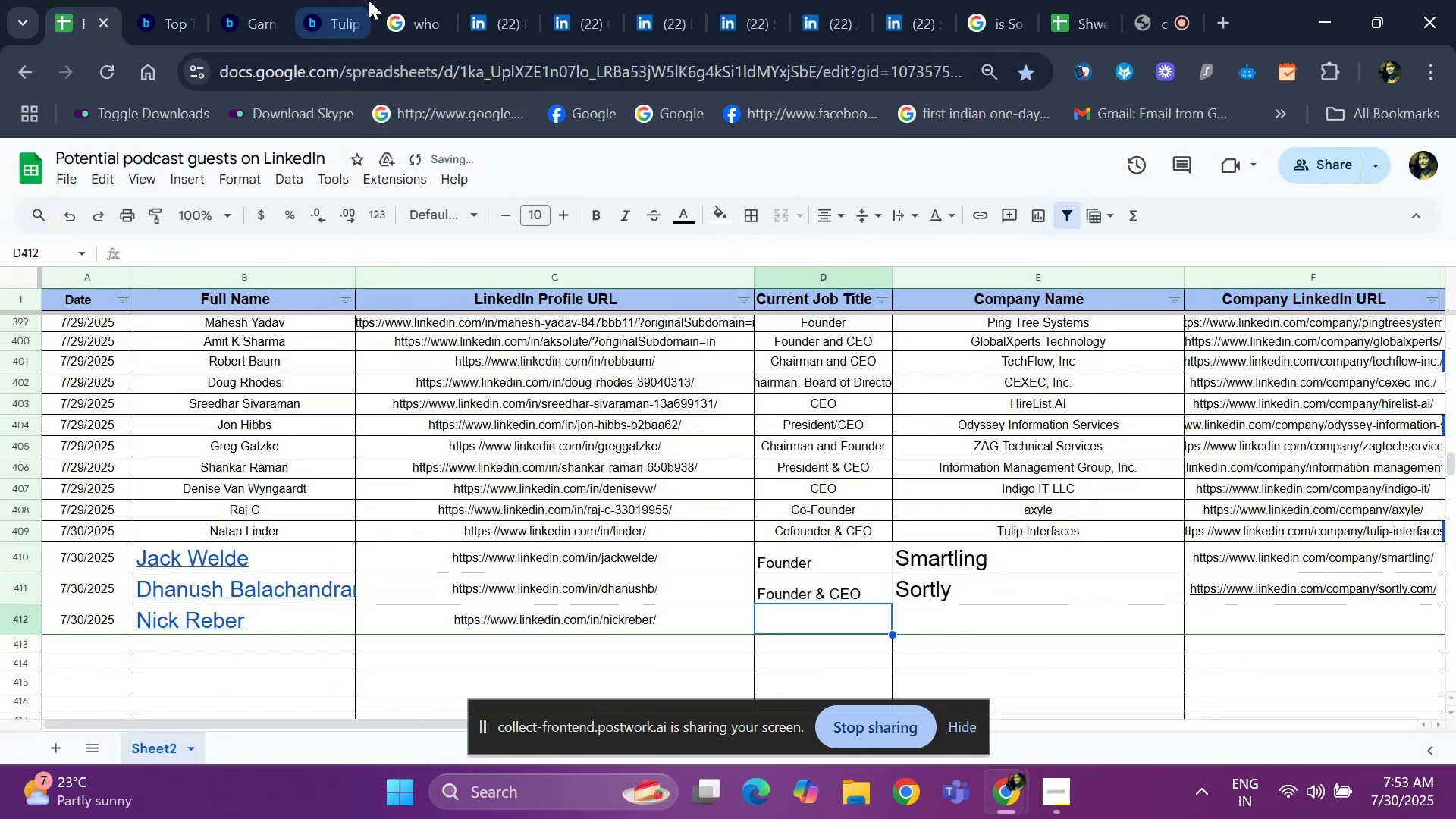 
left_click([480, 27])
 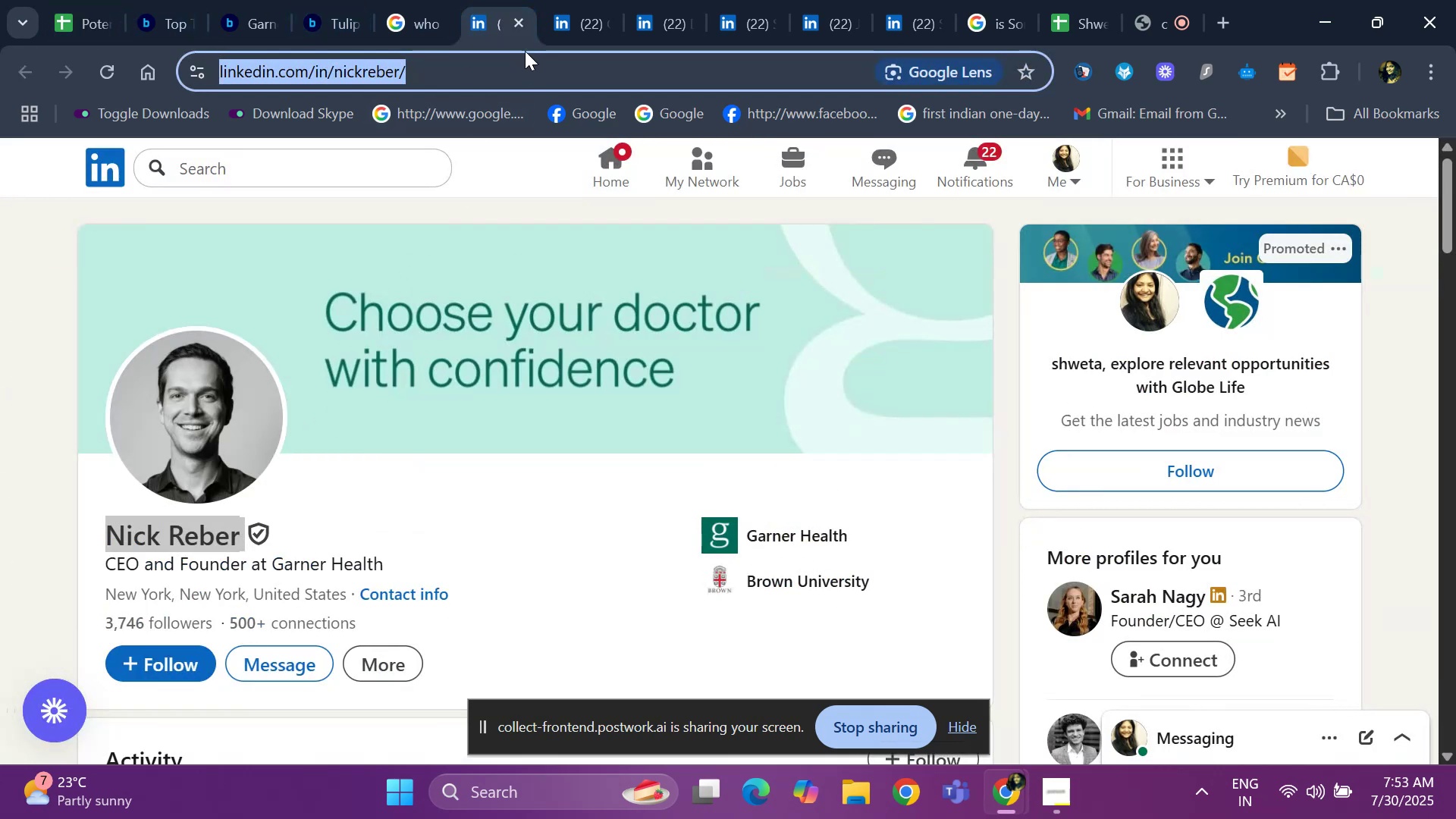 
left_click([587, 32])
 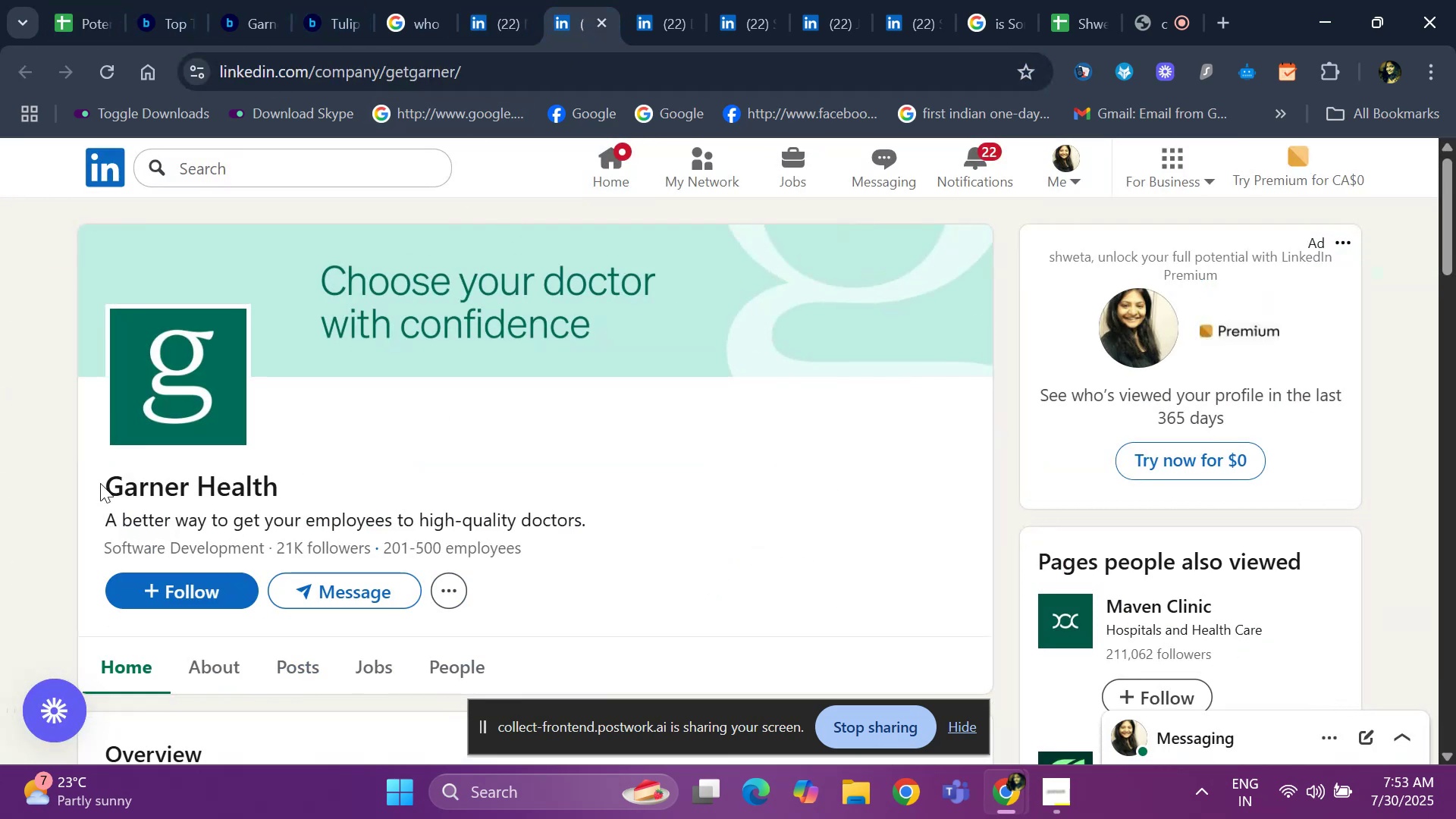 
left_click_drag(start_coordinate=[91, 481], to_coordinate=[350, 497])
 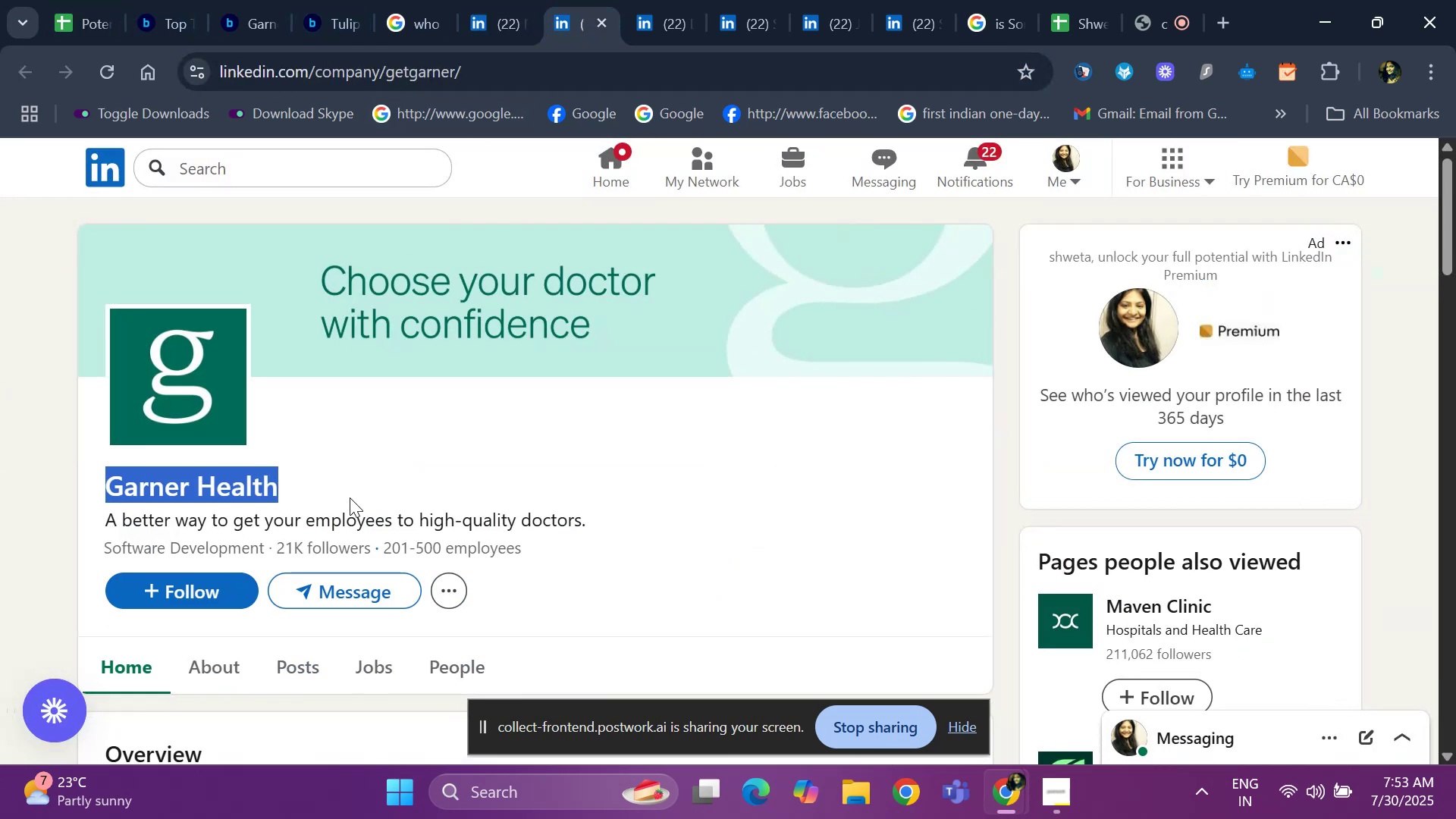 
key(Control+ControlLeft)
 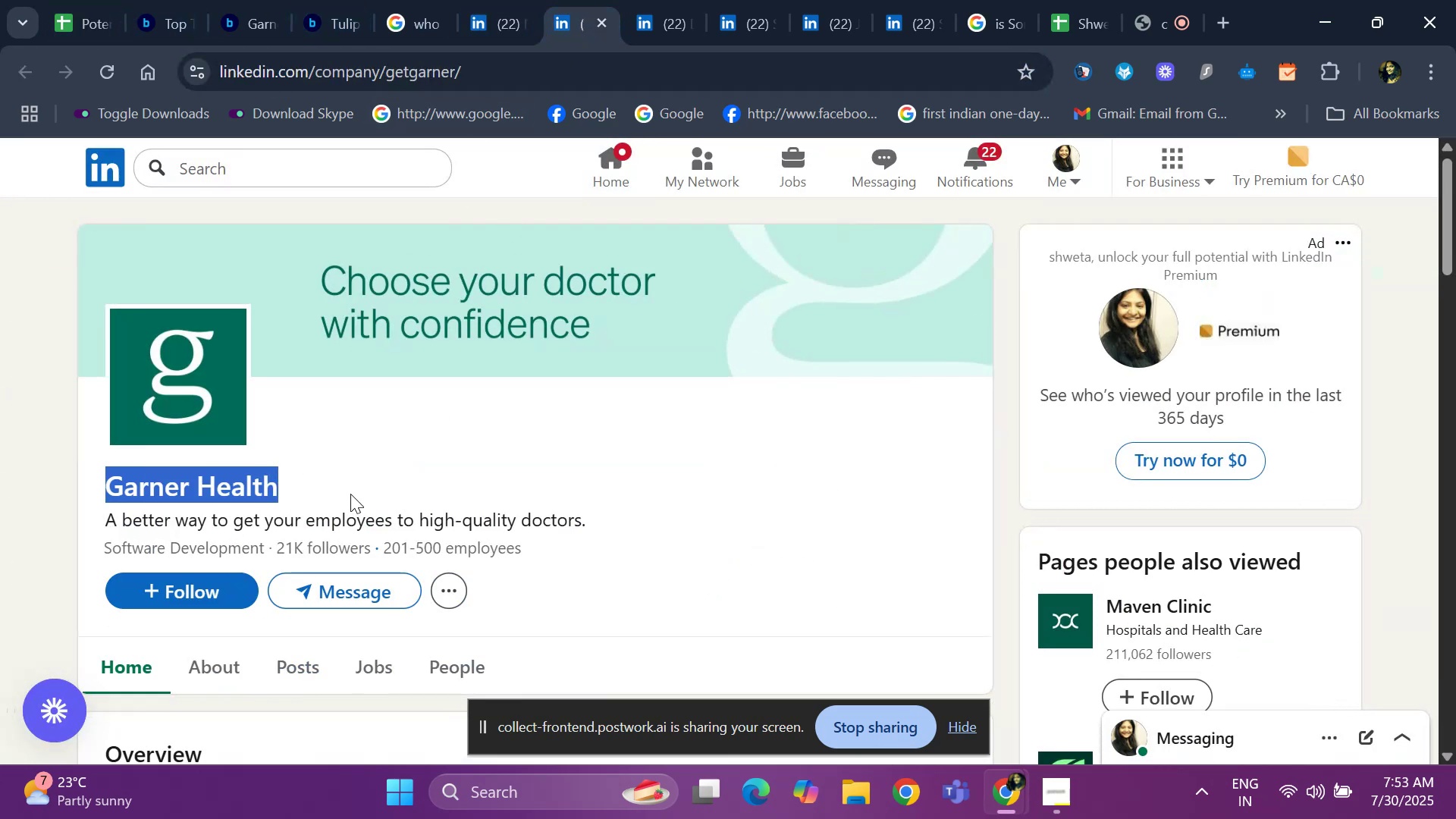 
key(Control+C)
 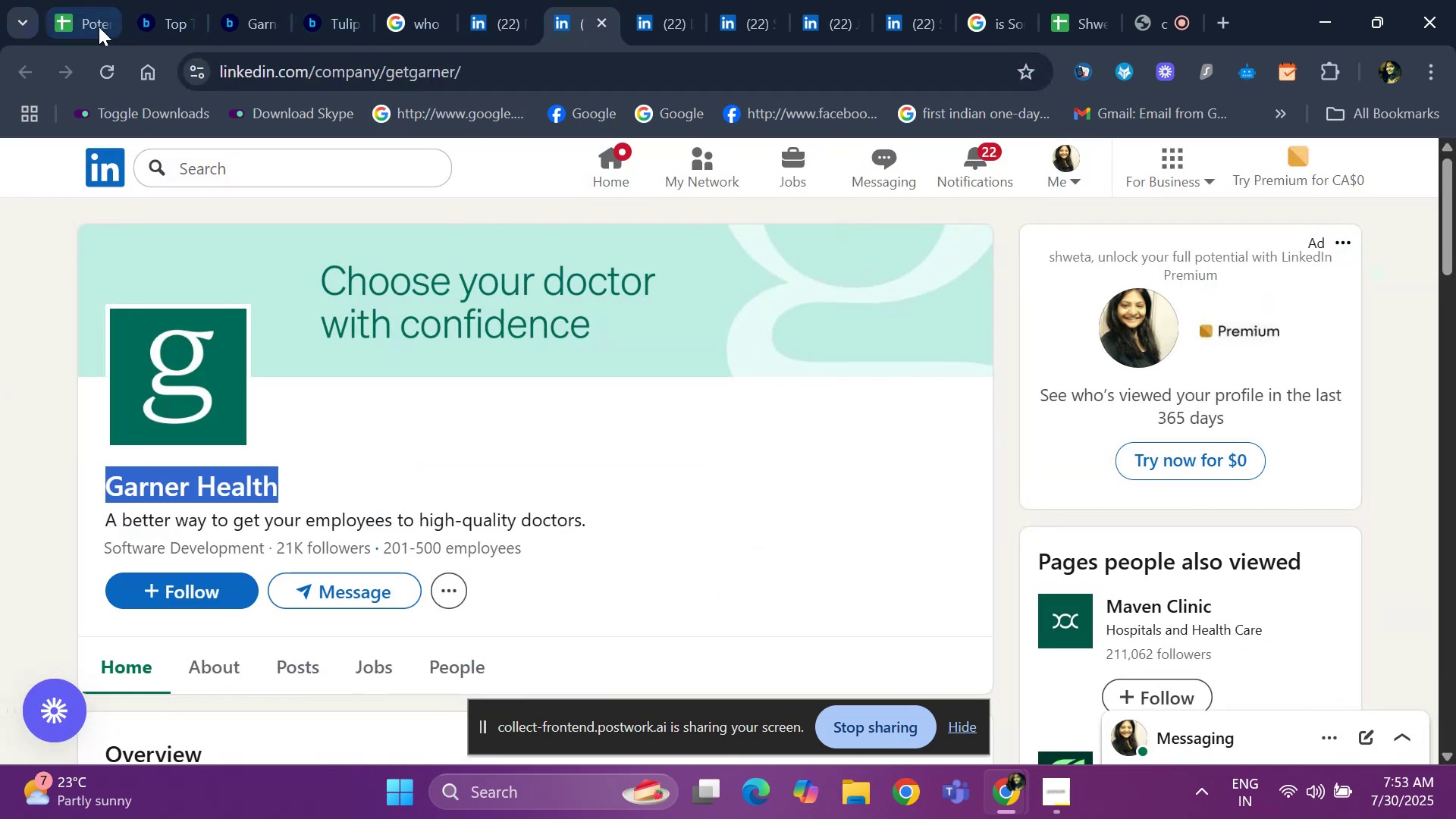 
left_click([99, 27])
 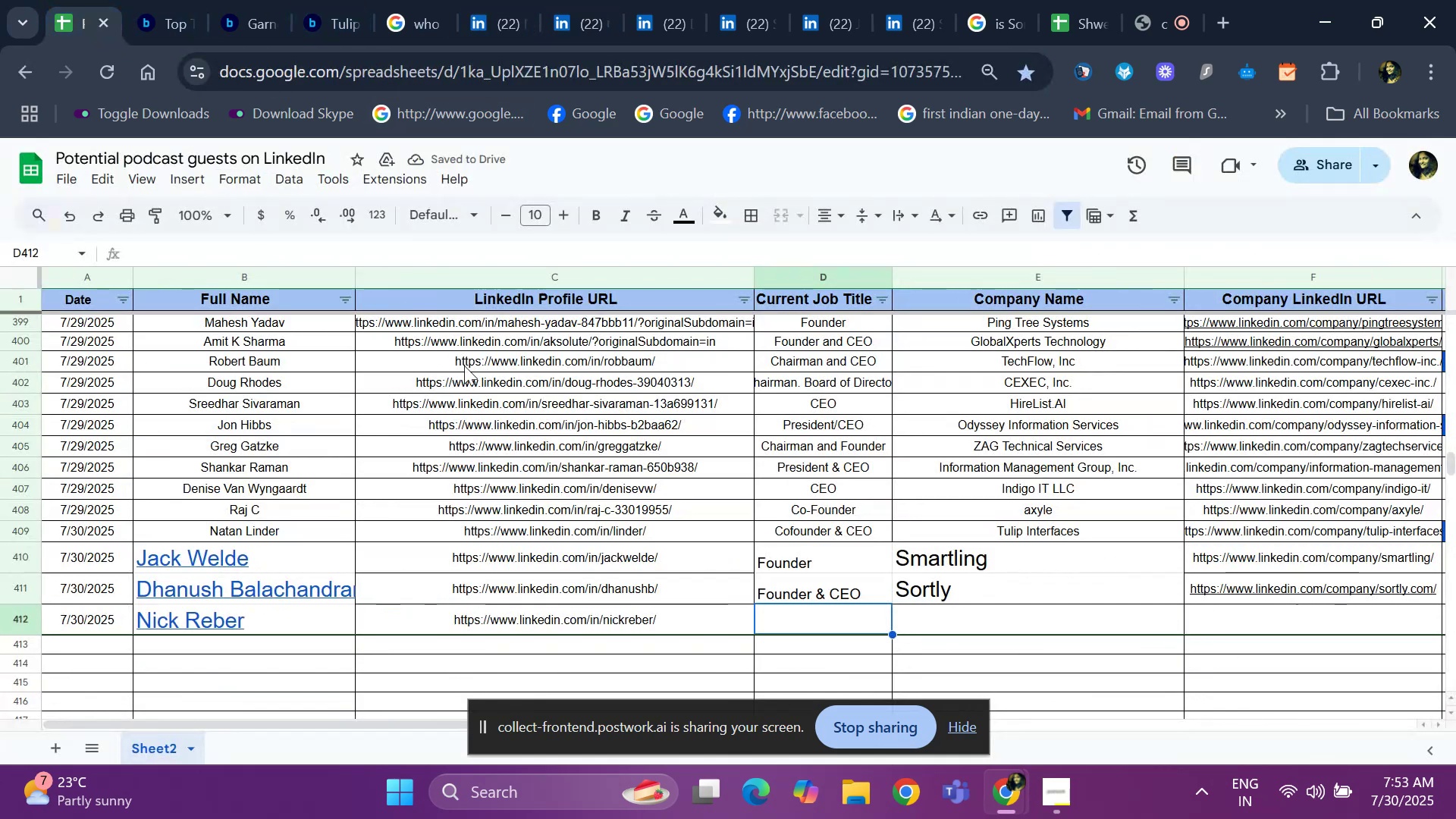 
hold_key(key=ControlLeft, duration=0.44)
 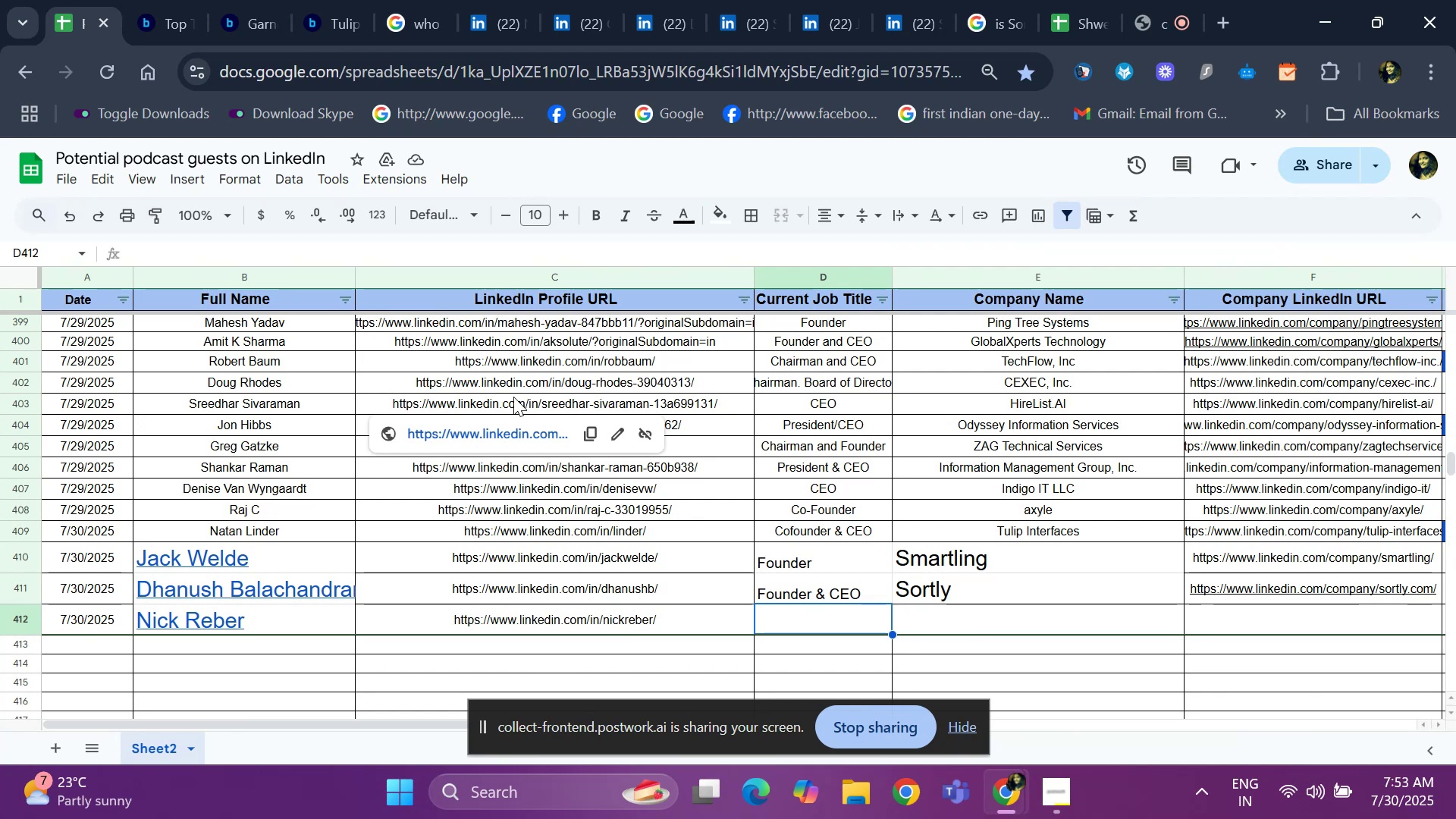 
key(ArrowRight)
 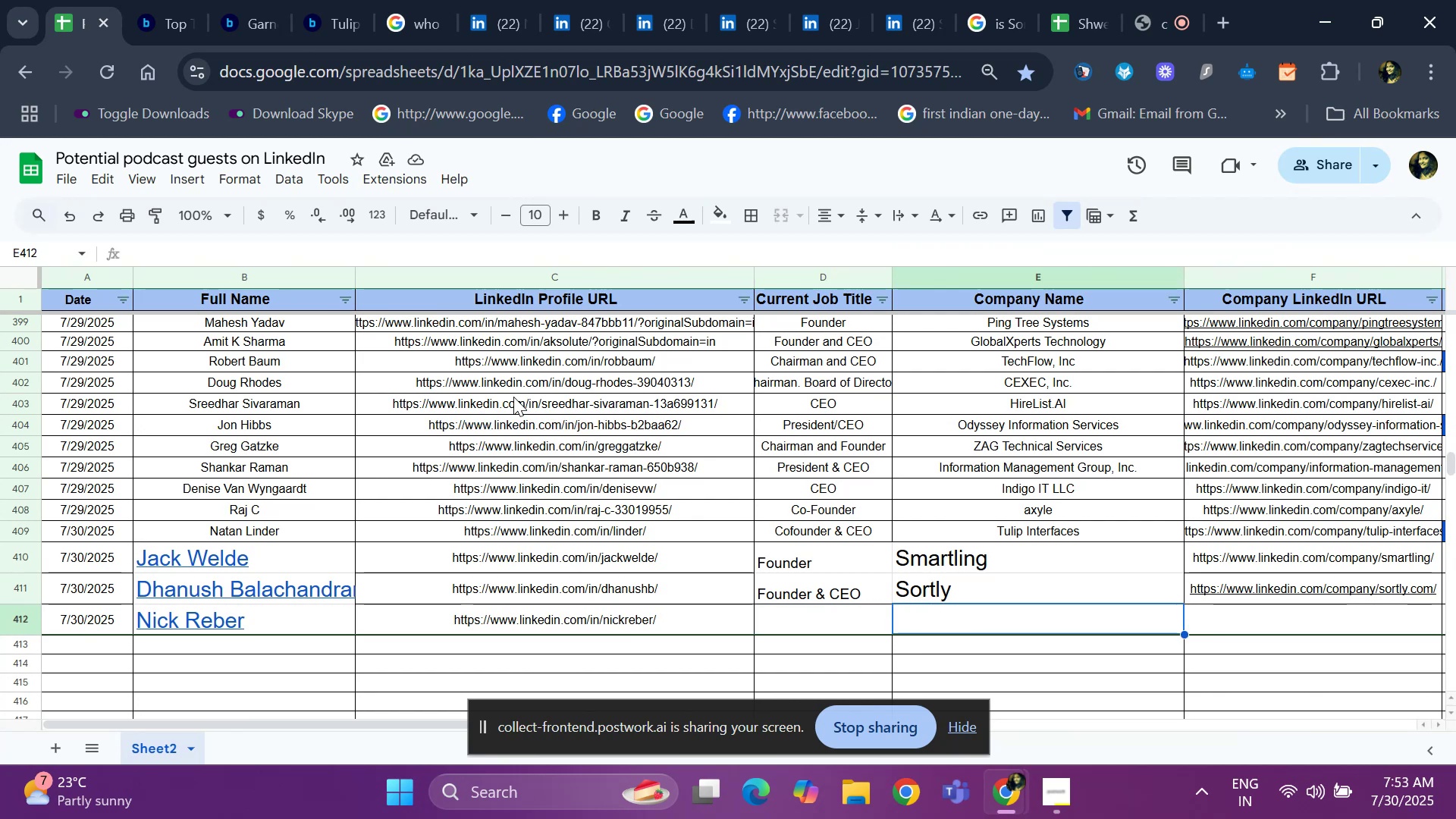 
key(Control+ControlLeft)
 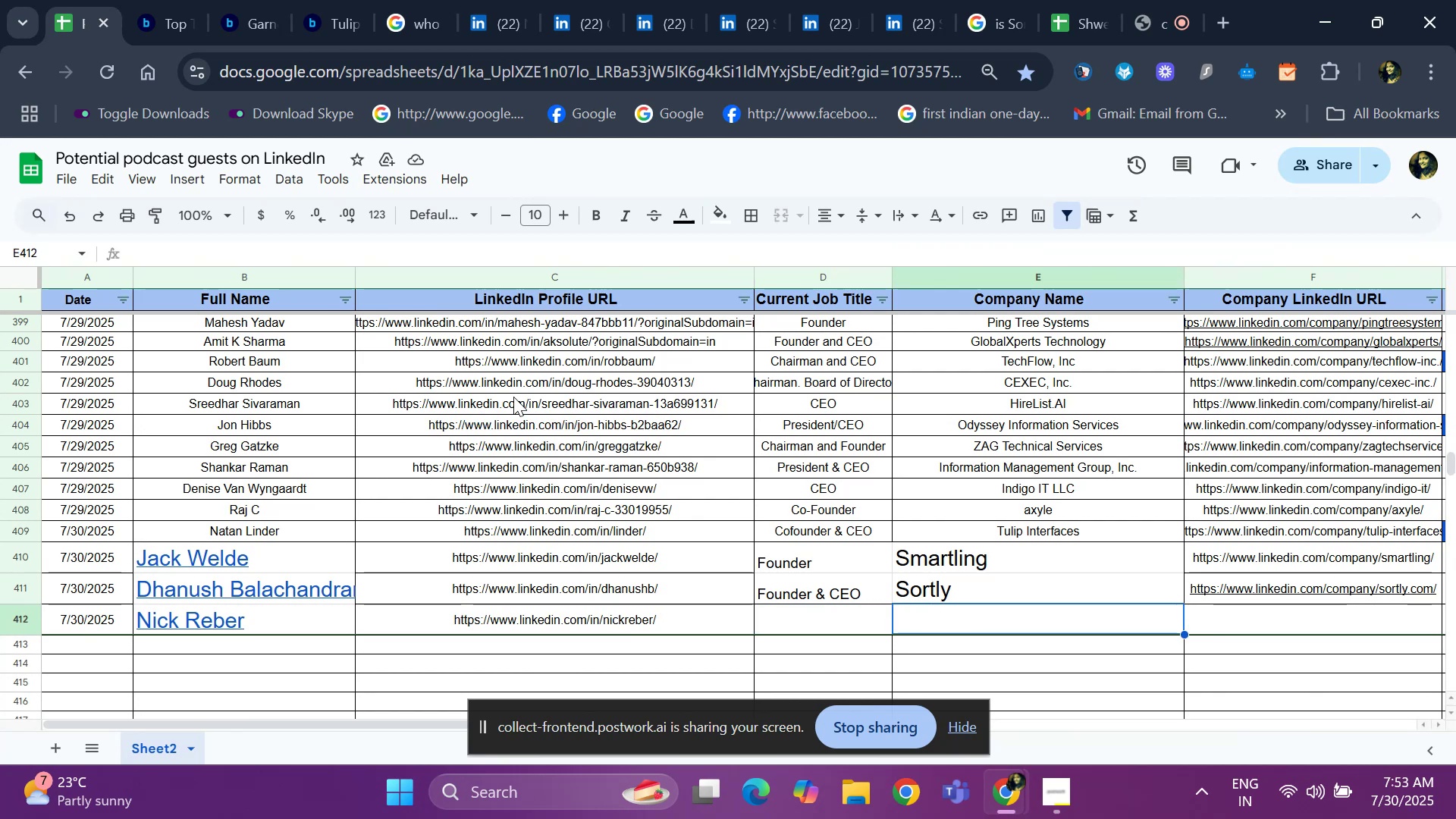 
key(Control+V)
 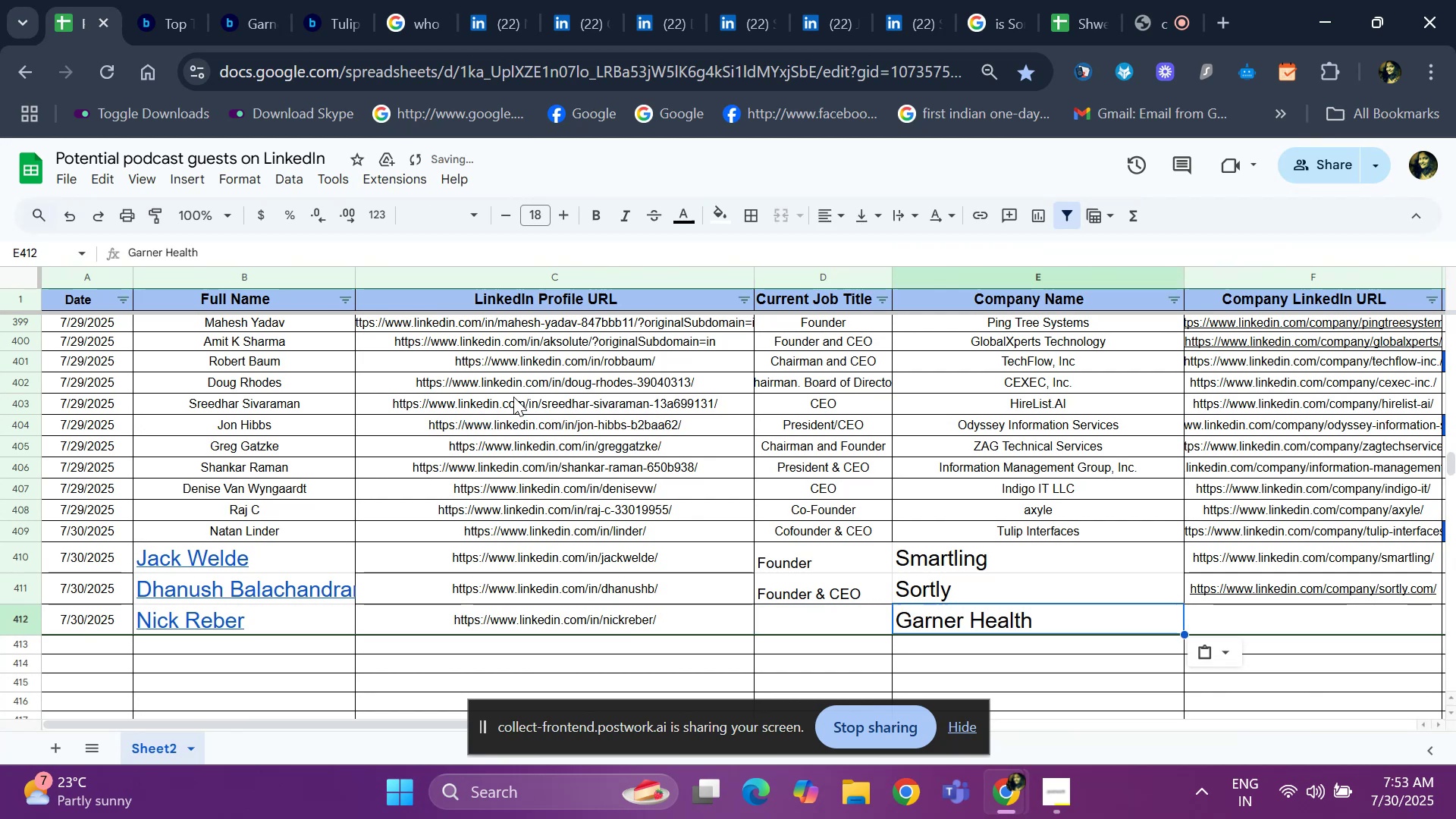 
key(ArrowLeft)
 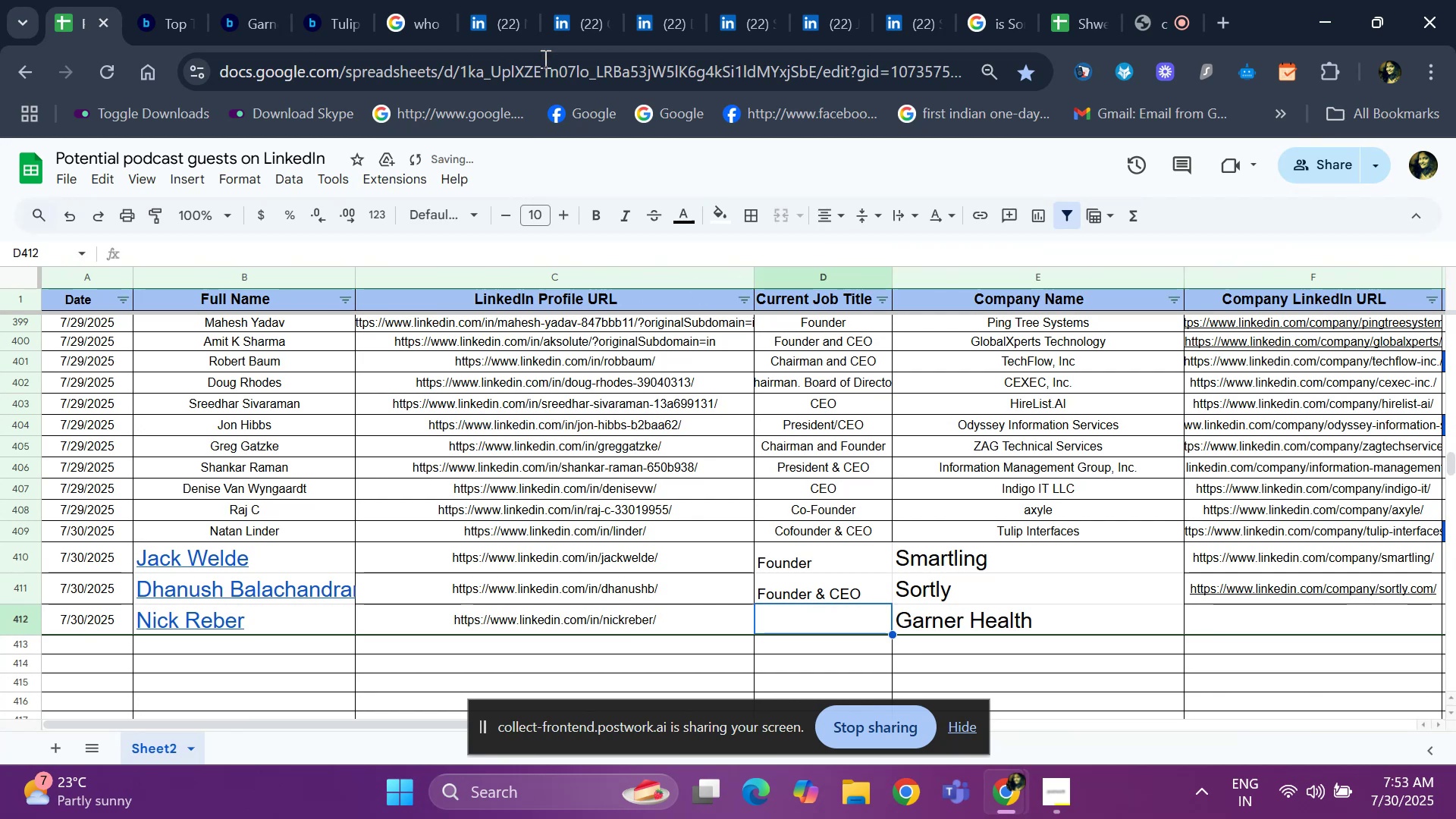 
left_click([490, 14])
 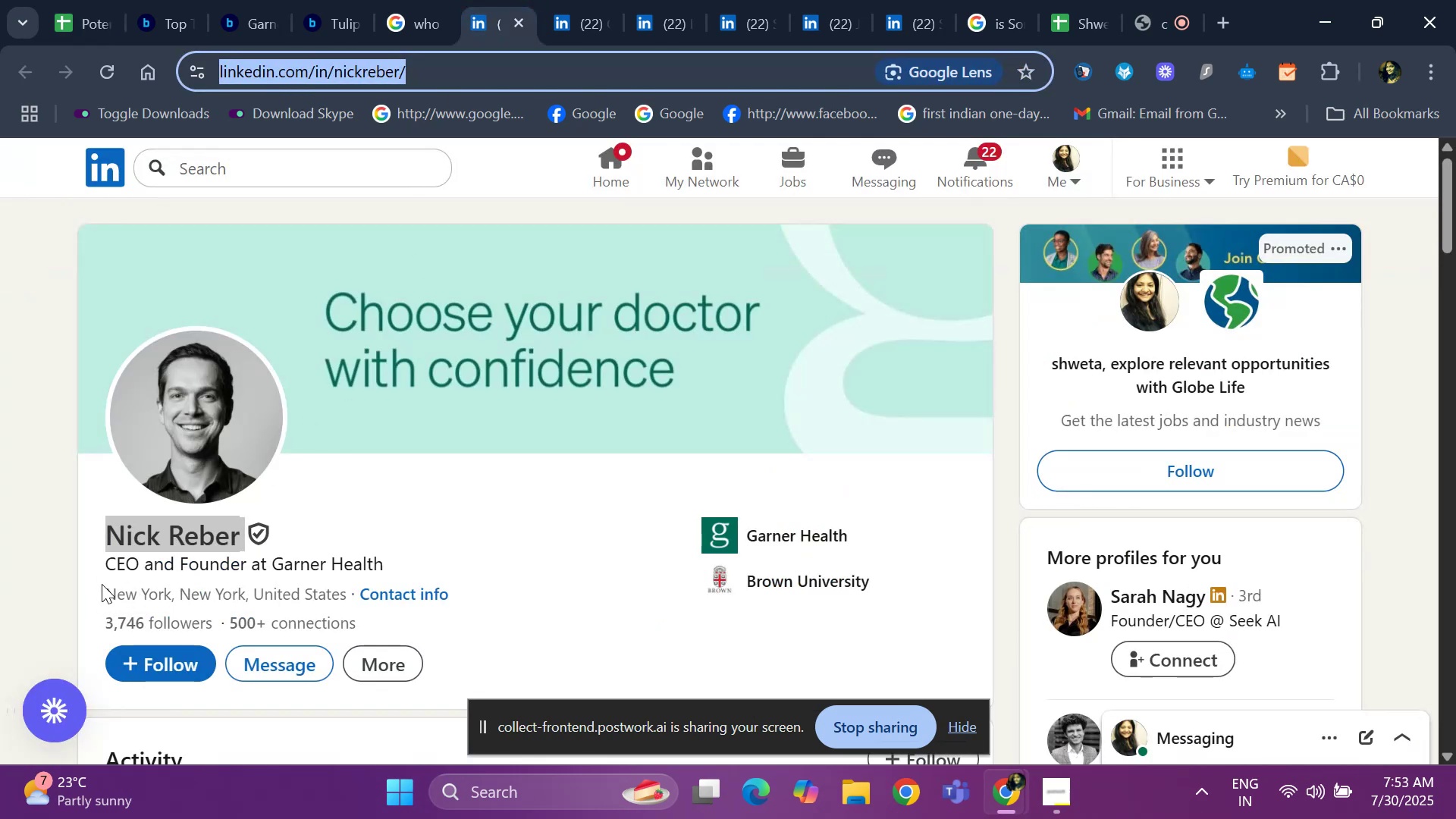 
left_click_drag(start_coordinate=[100, 568], to_coordinate=[245, 554])
 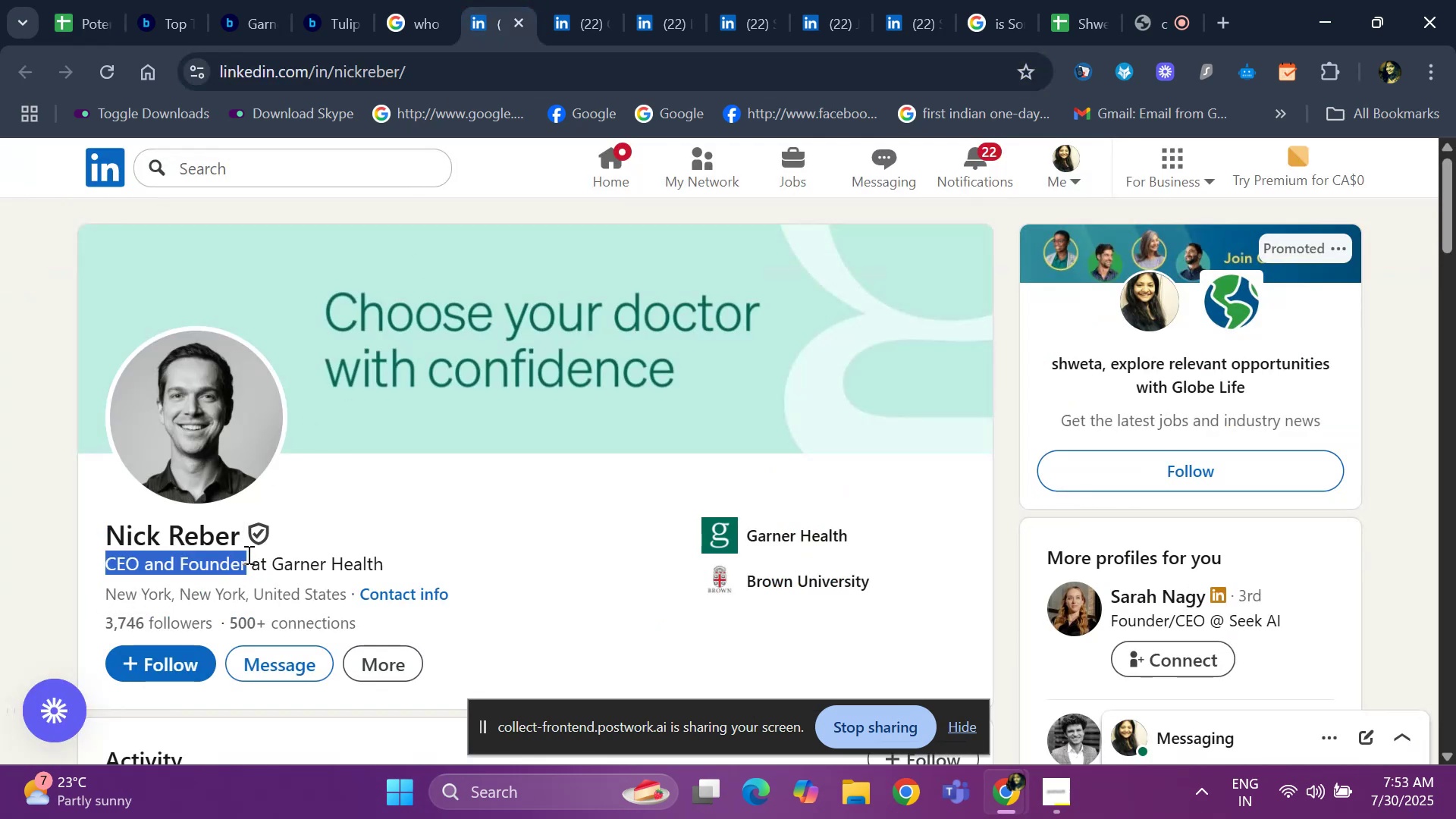 
key(Control+ControlLeft)
 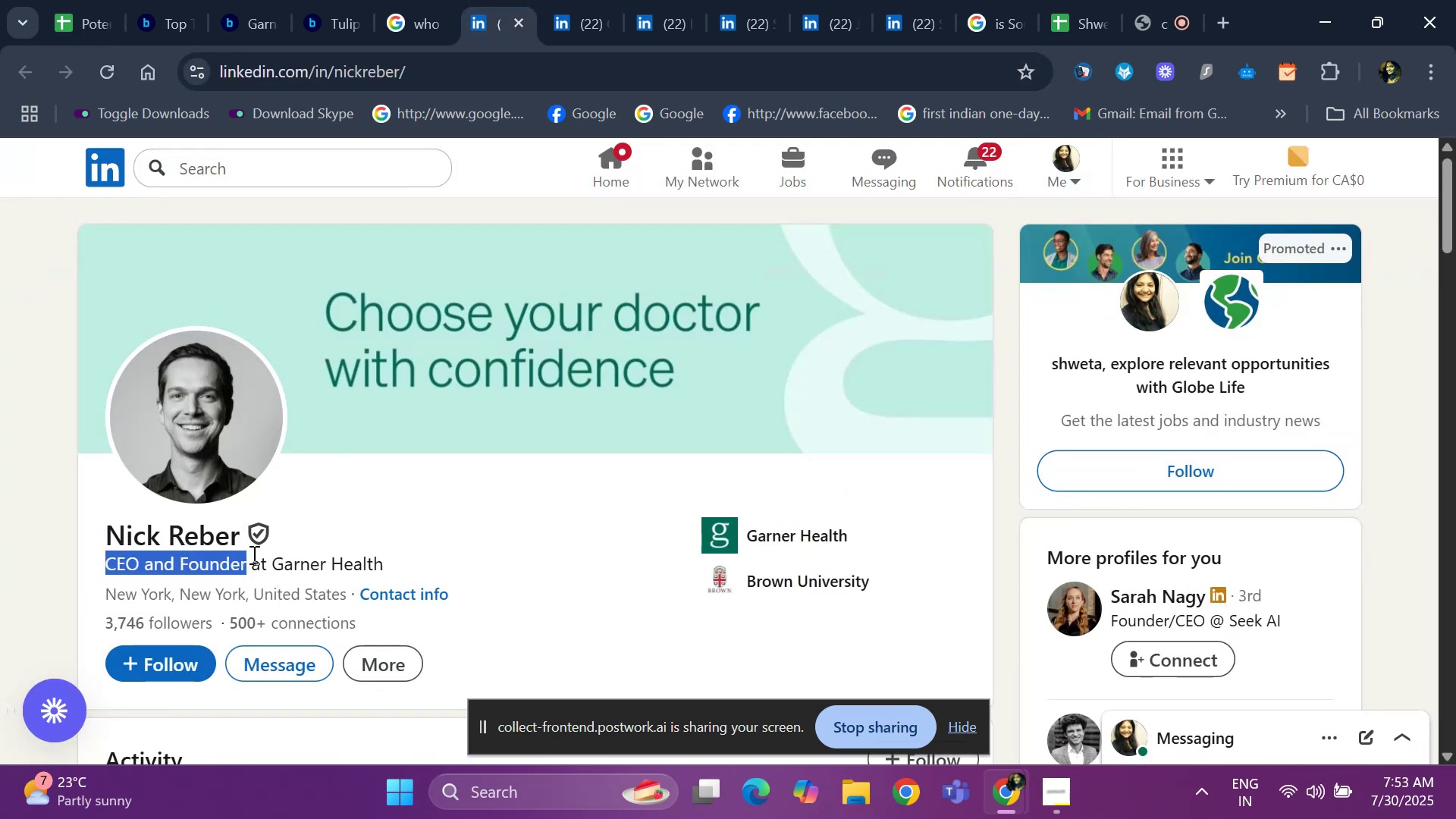 
key(Control+C)
 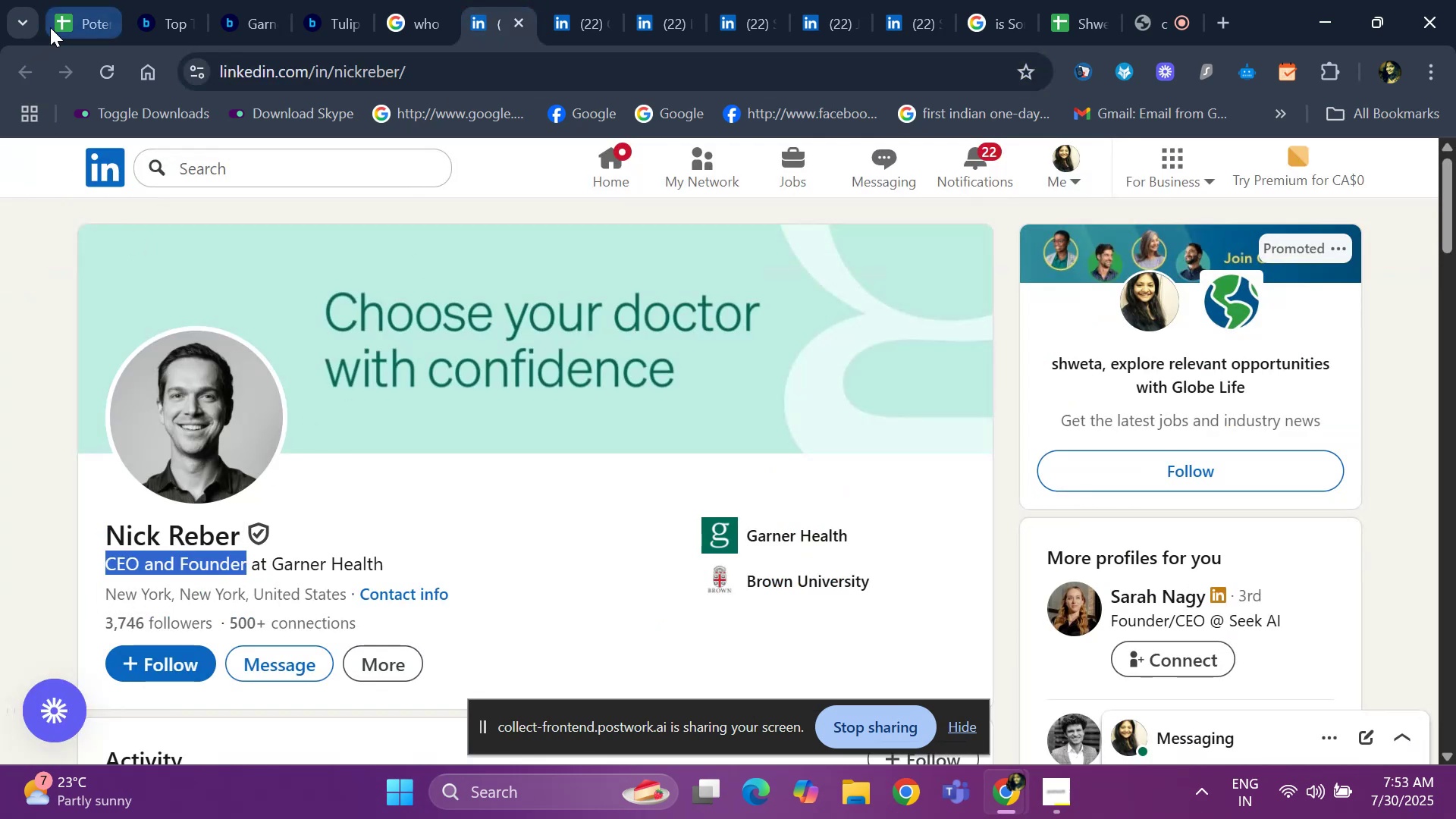 
left_click([64, 25])
 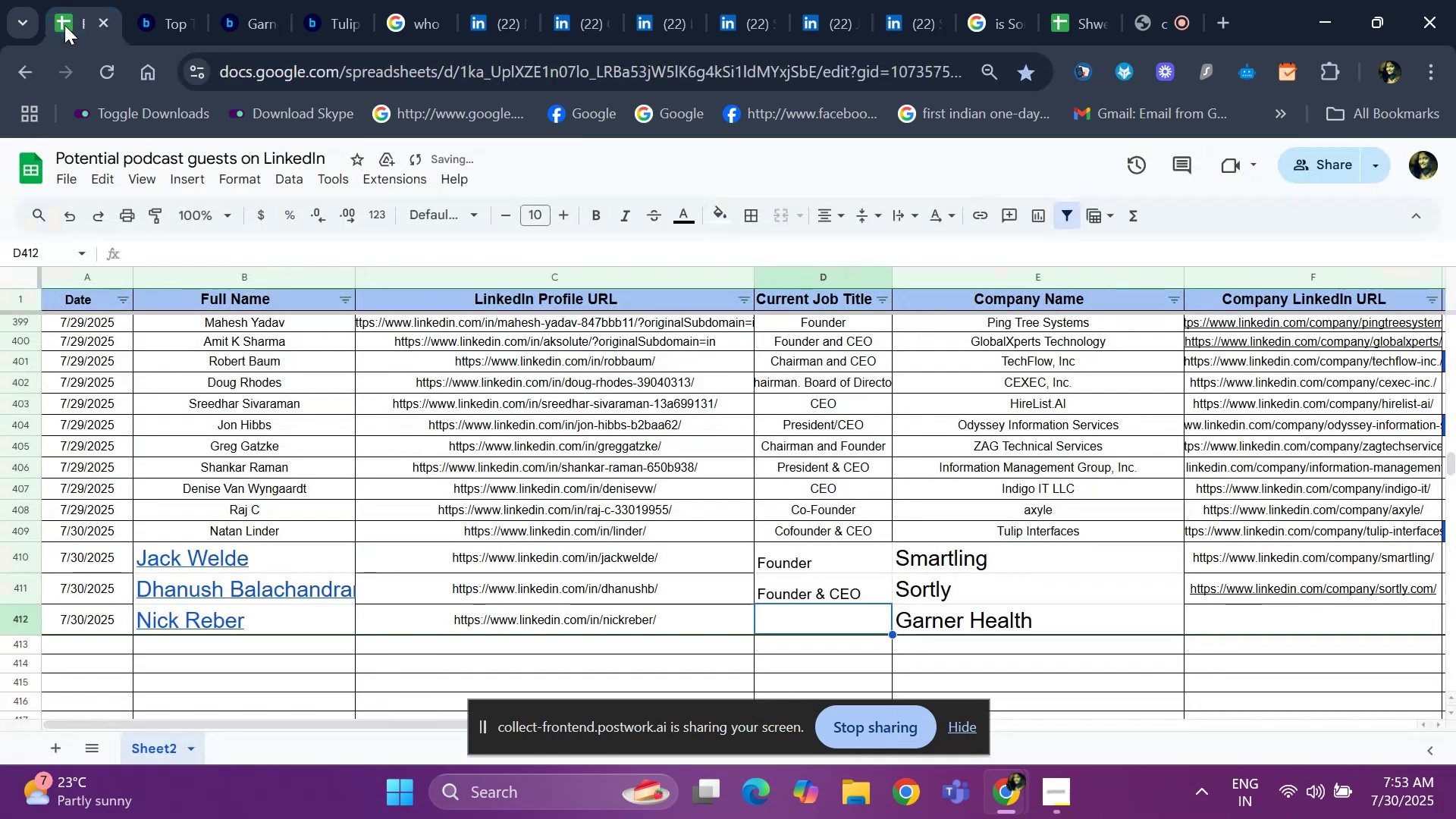 
key(Control+ControlLeft)
 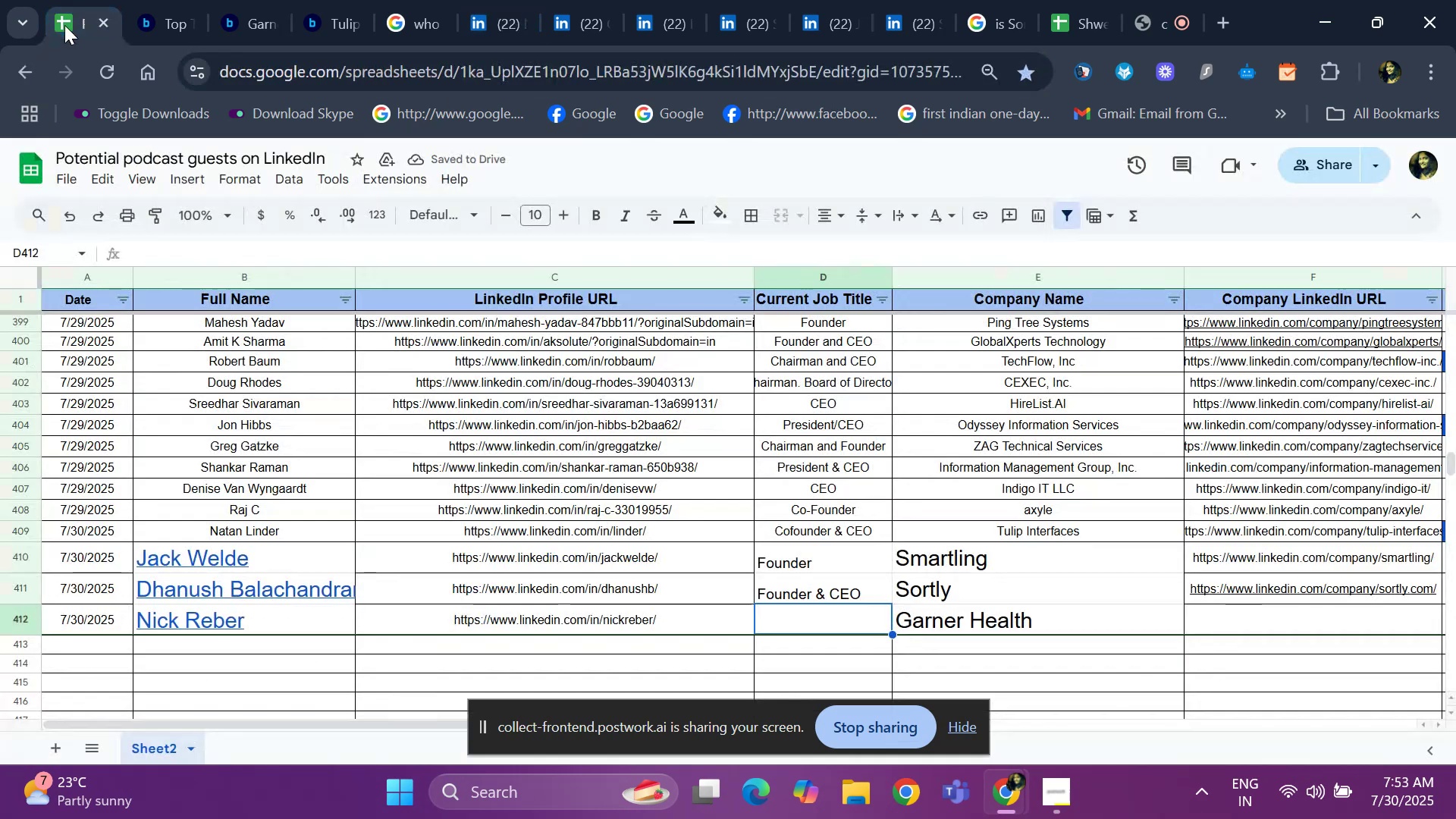 
key(Control+V)
 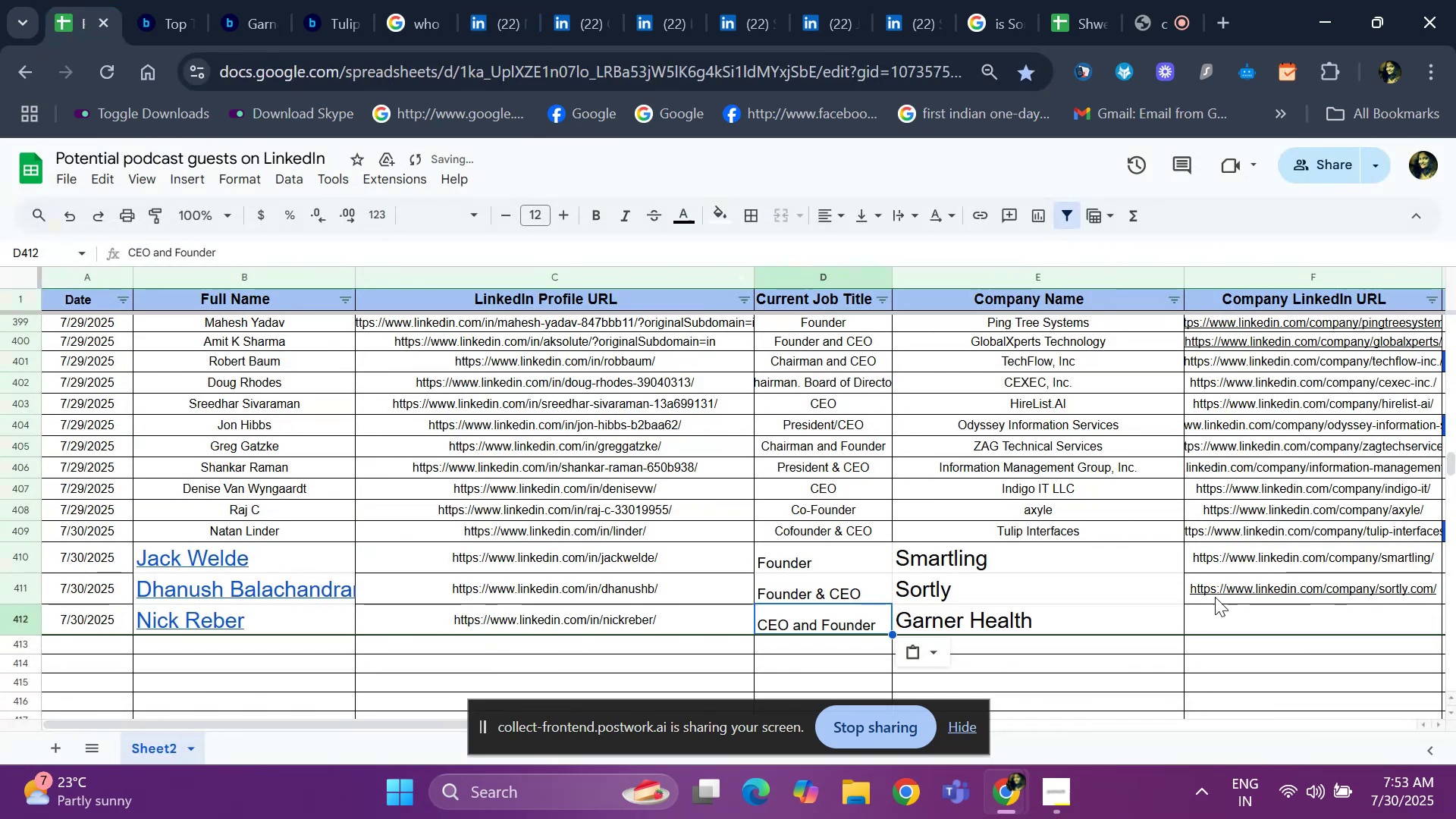 
left_click([1238, 632])
 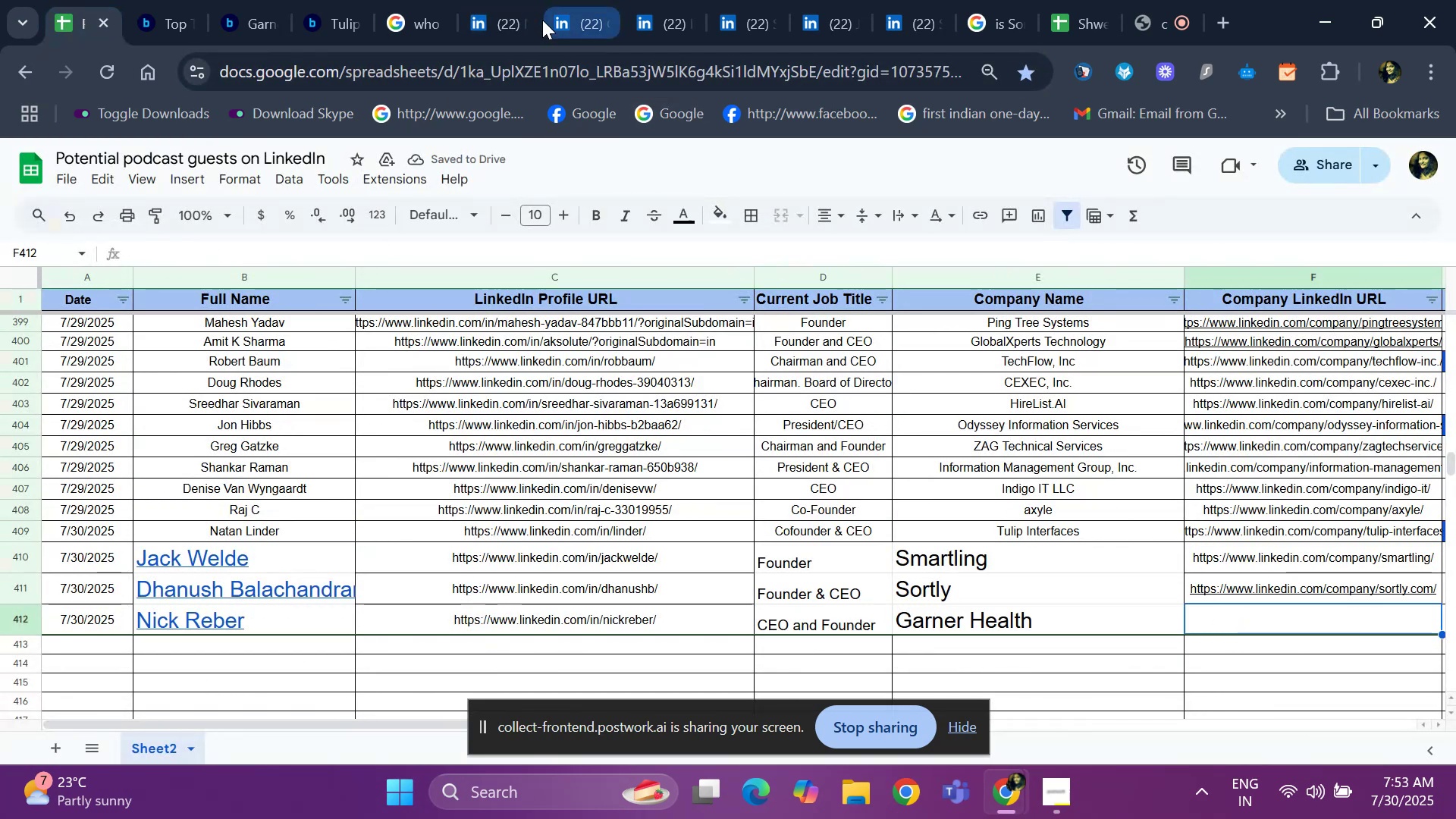 
left_click([542, 20])
 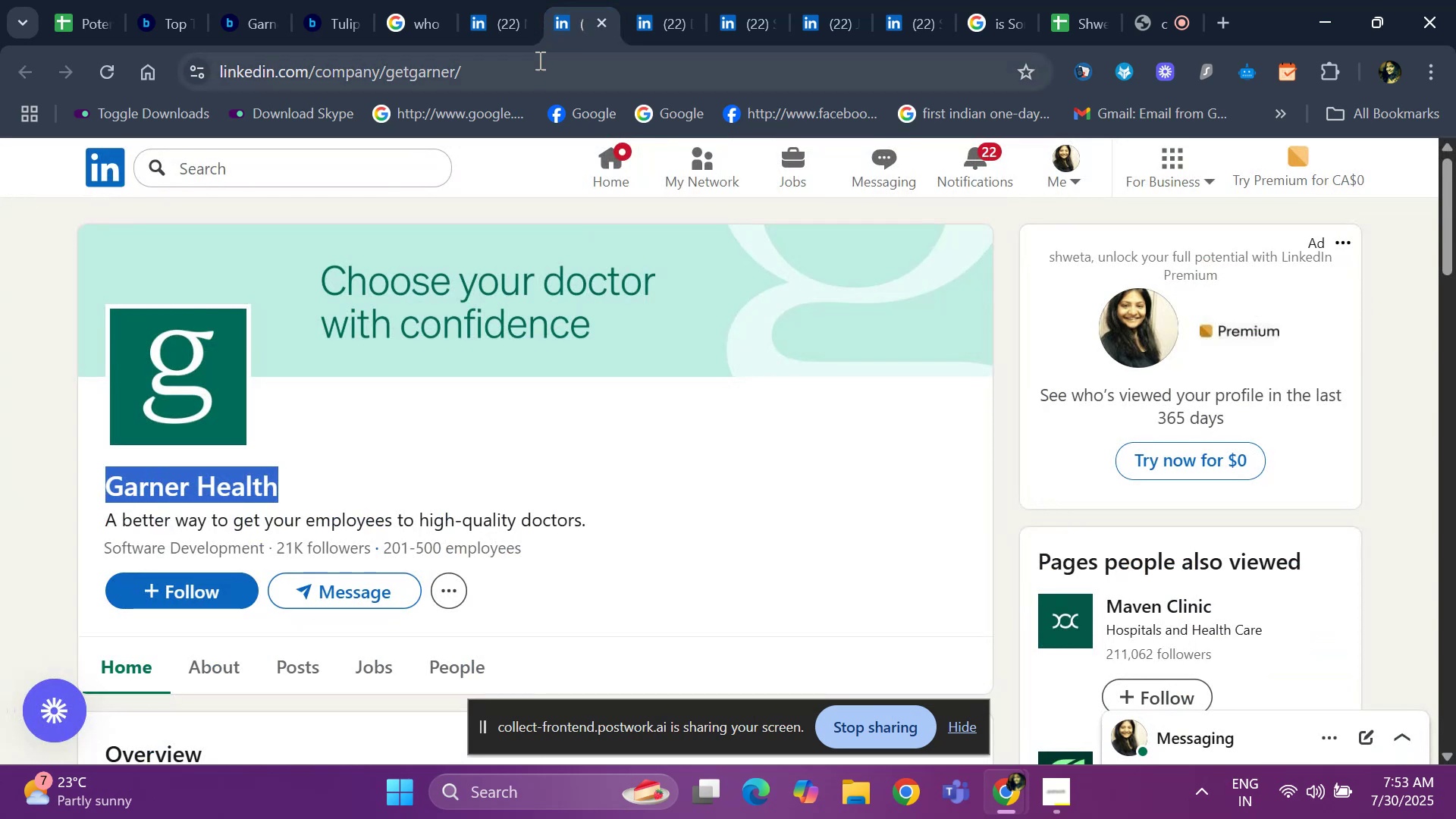 
left_click([537, 69])
 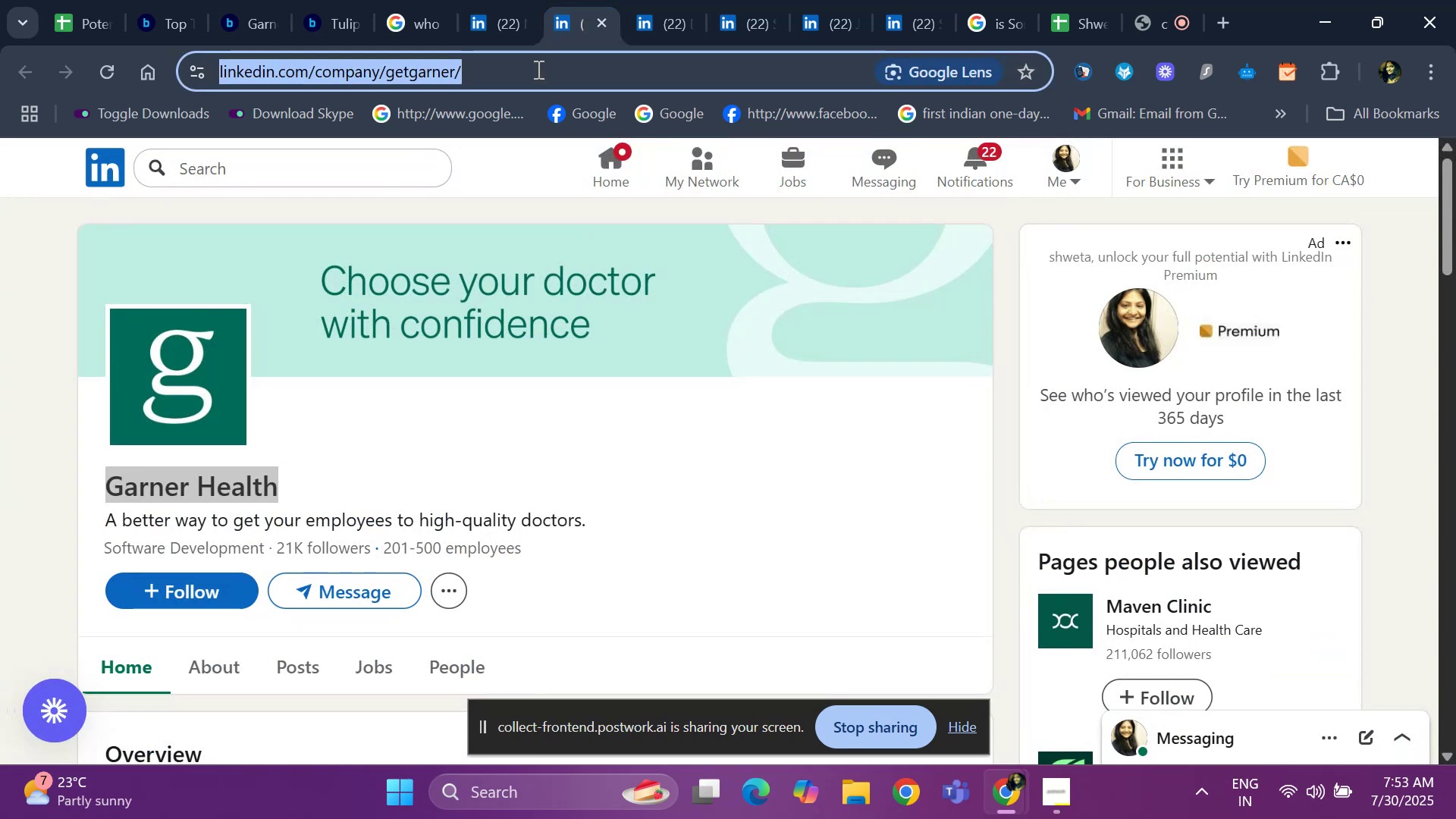 
key(Control+ControlLeft)
 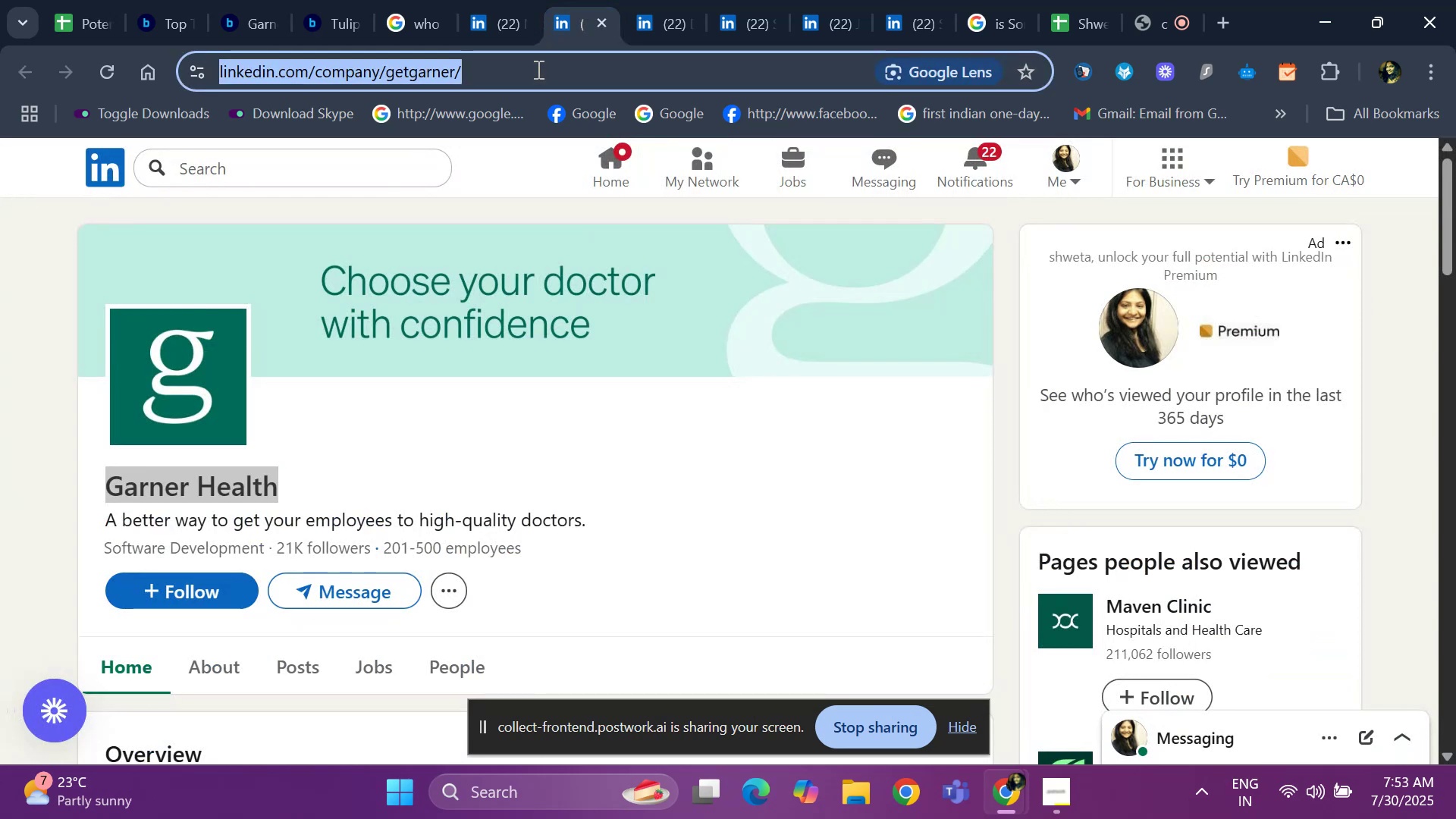 
key(Control+C)
 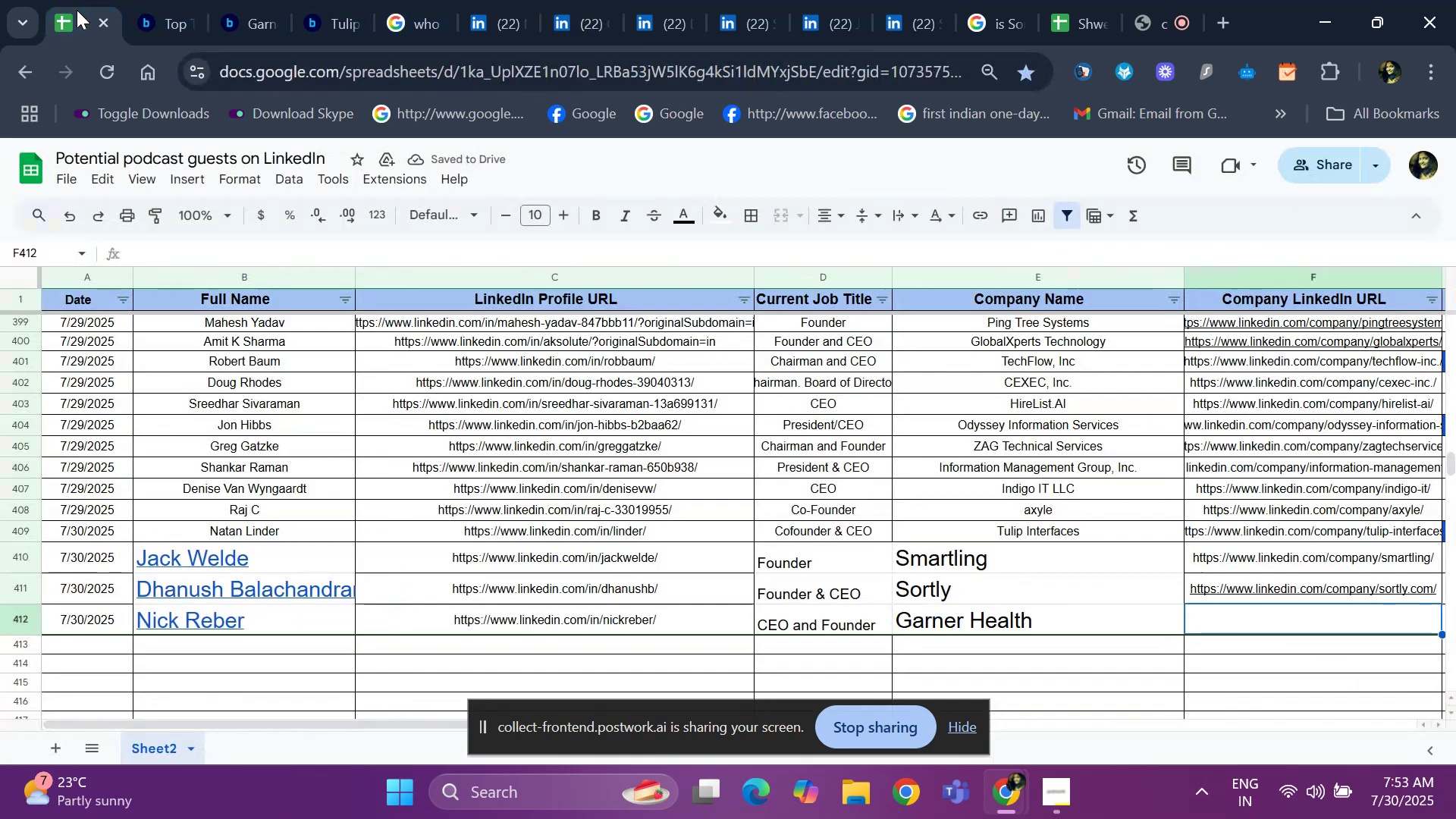 
key(Control+ControlLeft)
 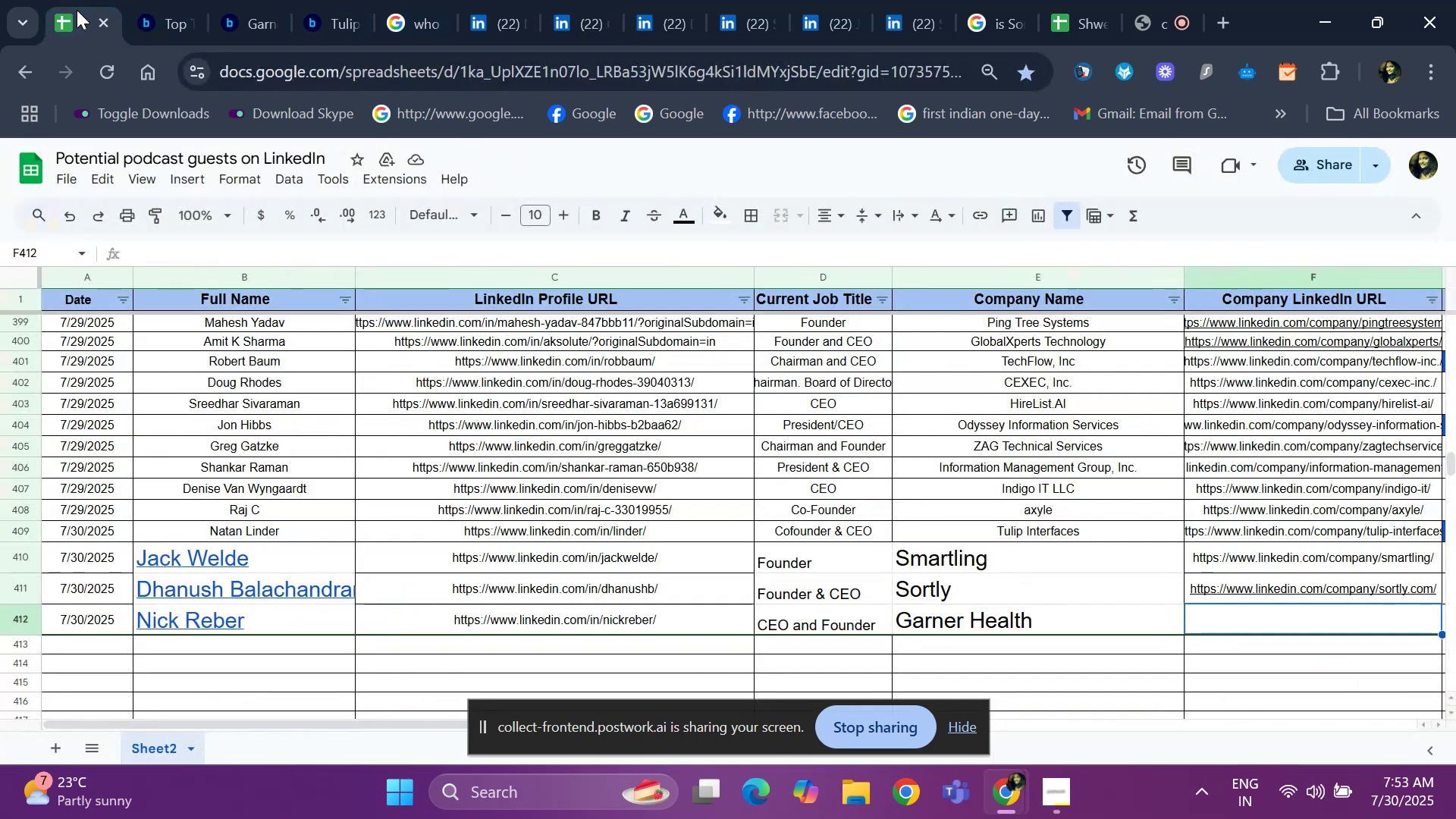 
key(Control+V)
 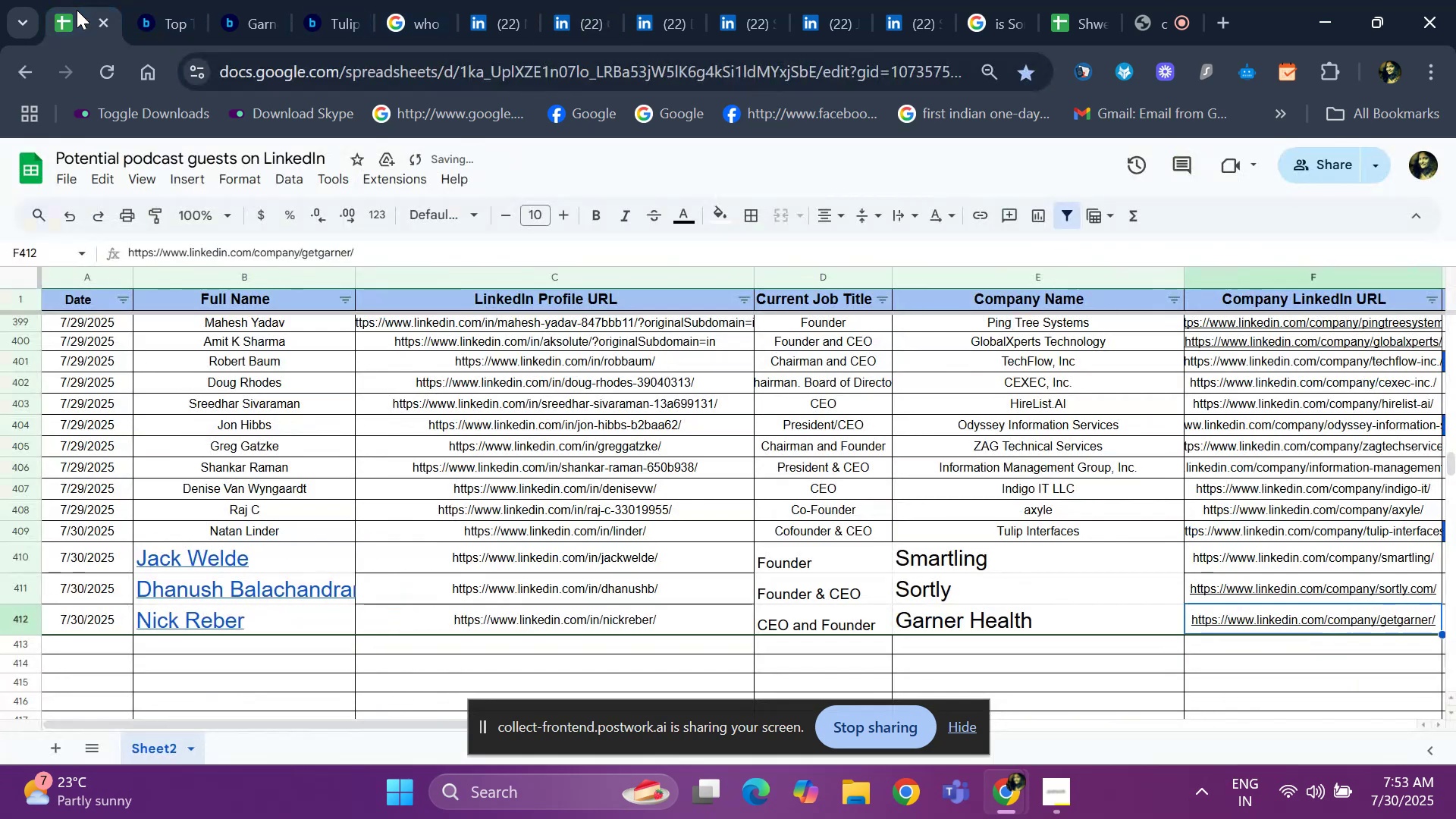 
key(ArrowRight)
 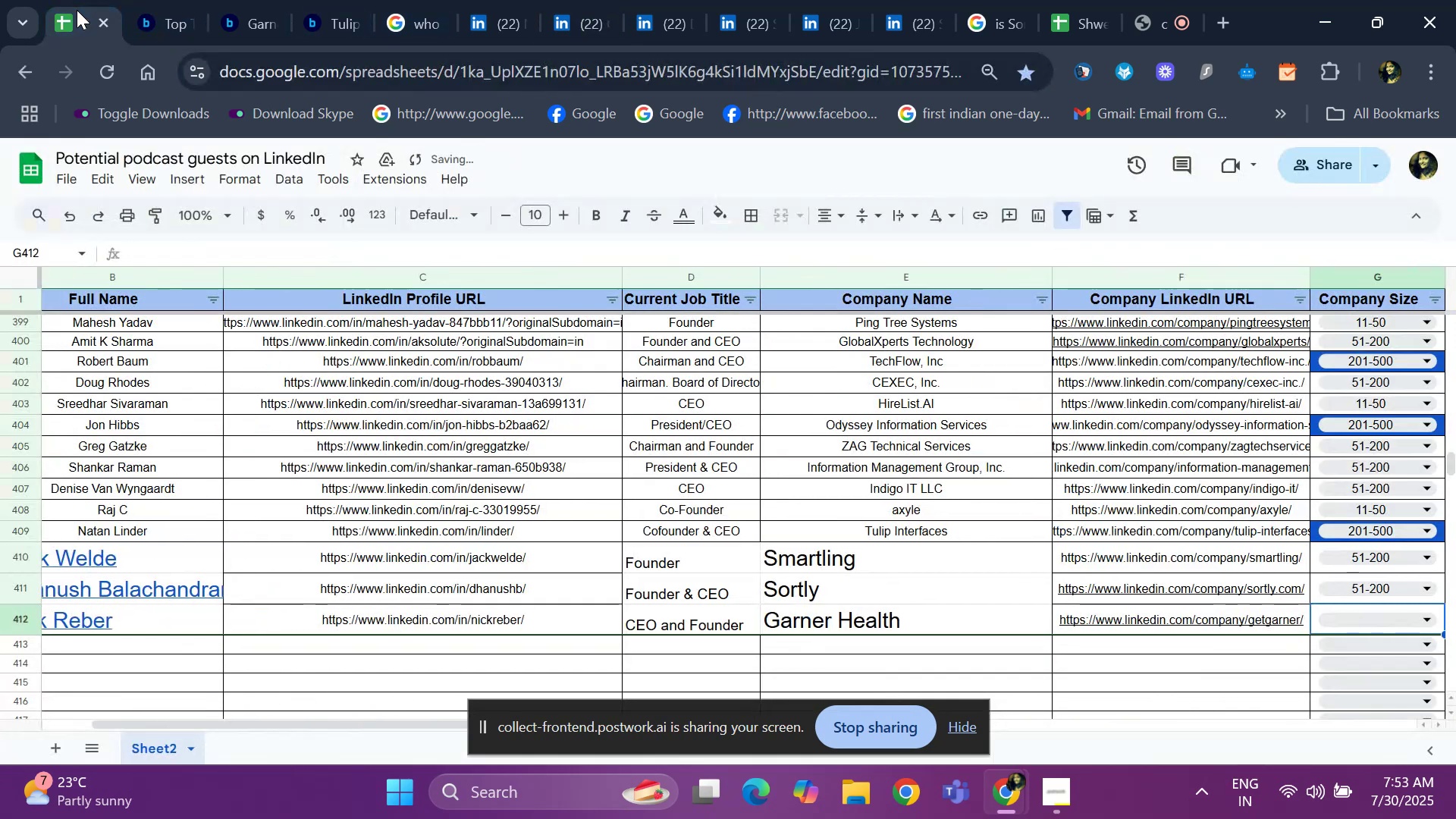 
key(ArrowRight)
 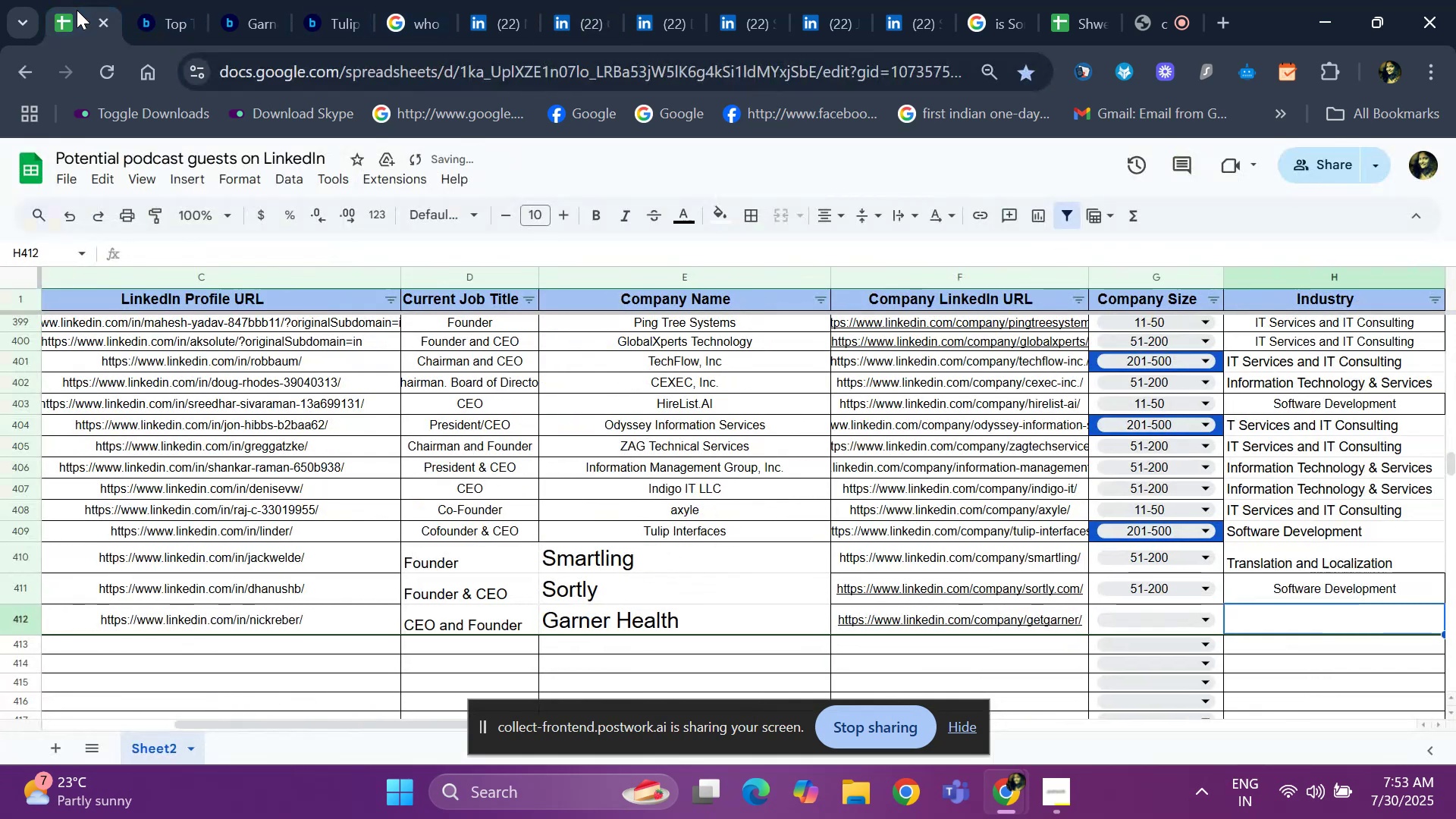 
key(ArrowRight)
 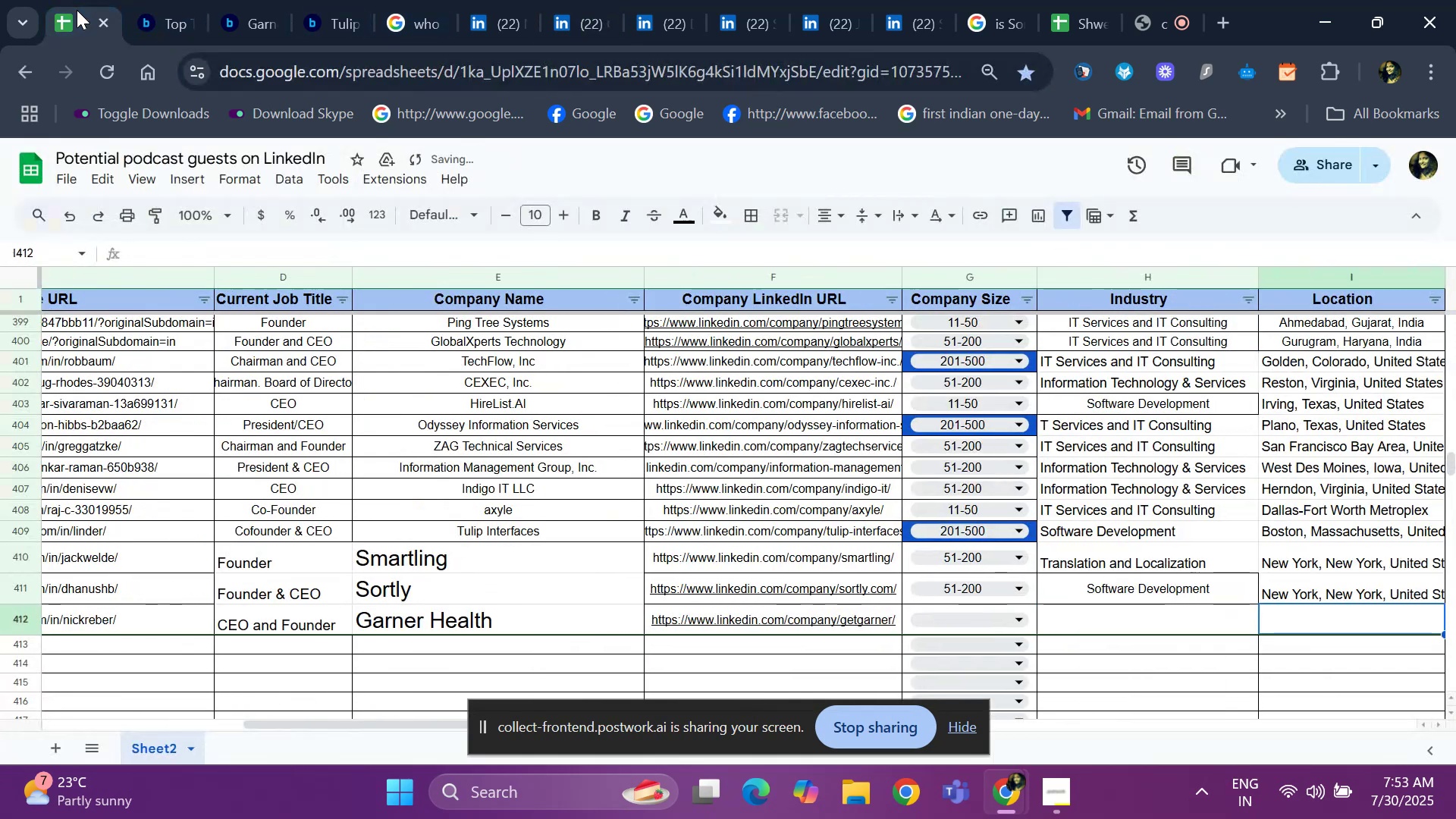 
key(ArrowLeft)
 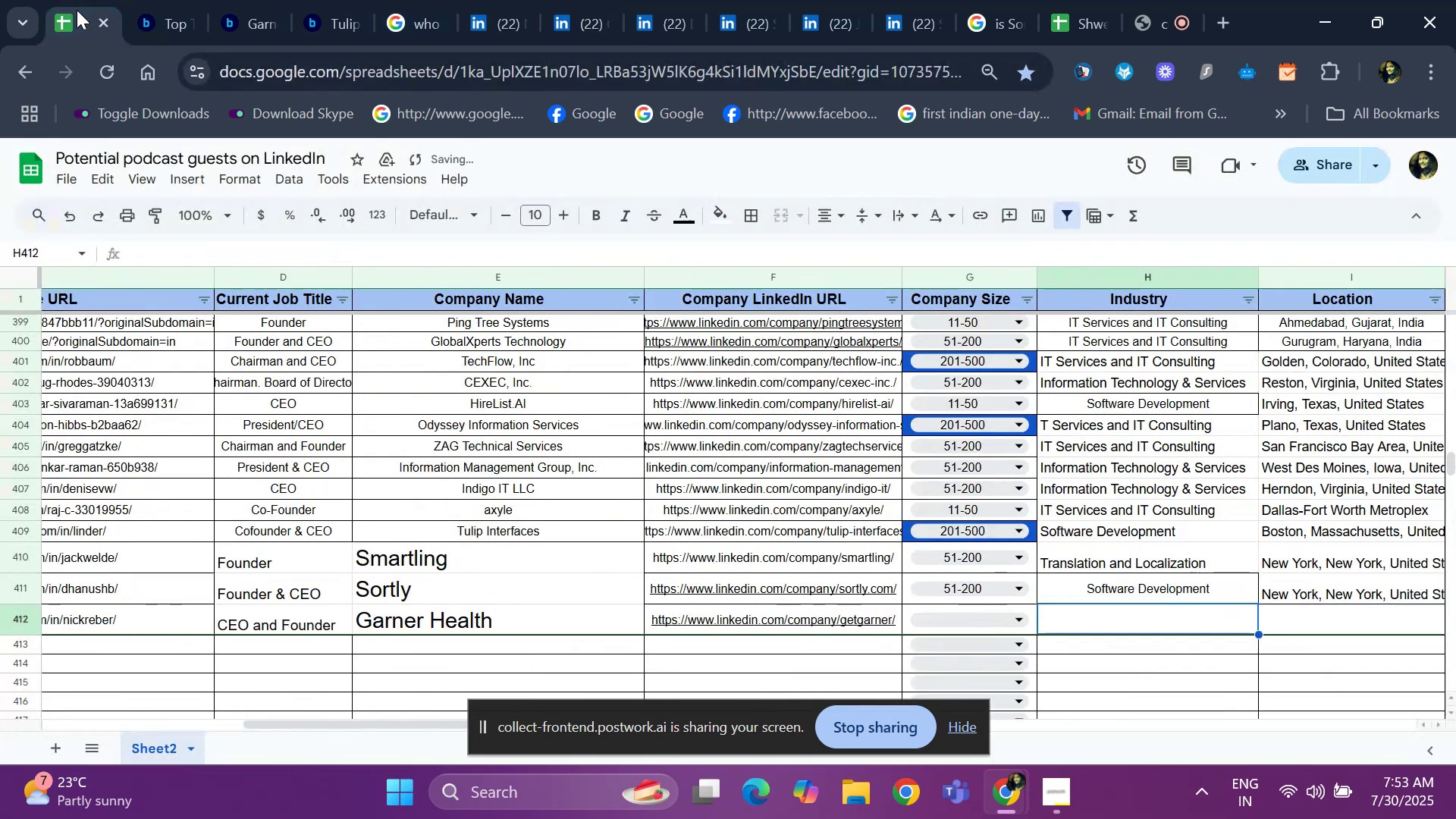 
hold_key(key=ArrowLeft, duration=0.84)
 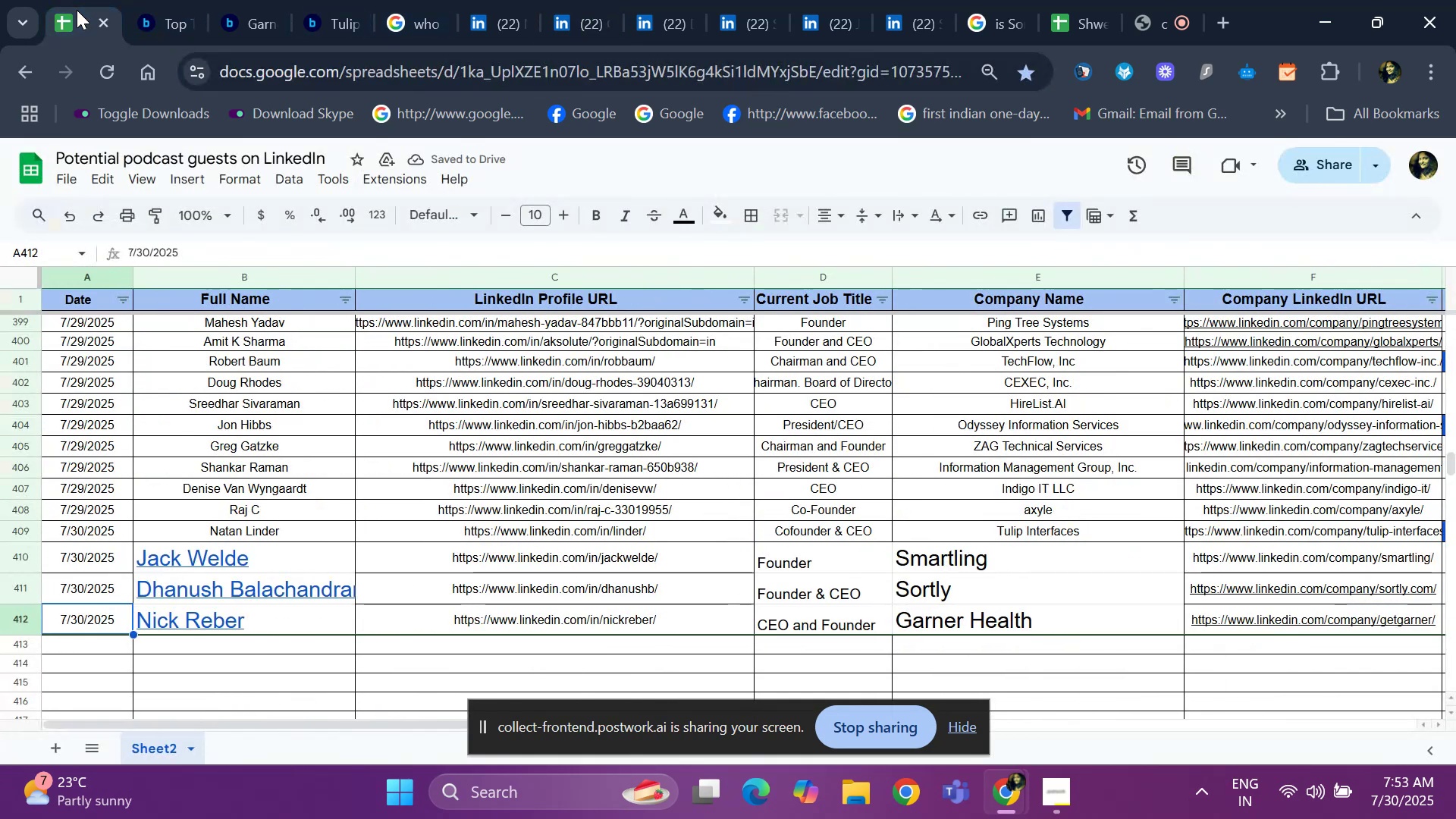 
key(ArrowRight)
 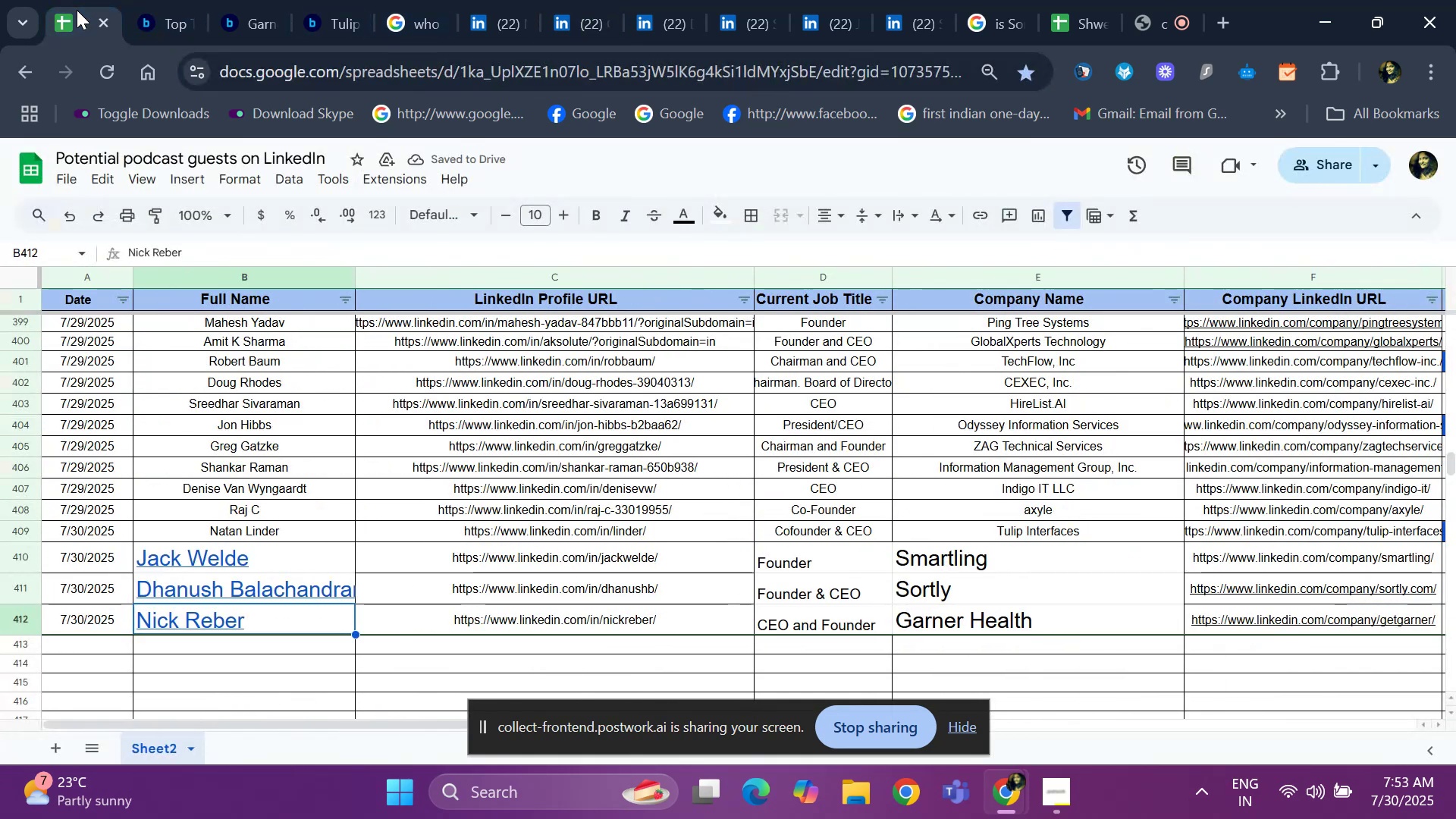 
key(ArrowRight)
 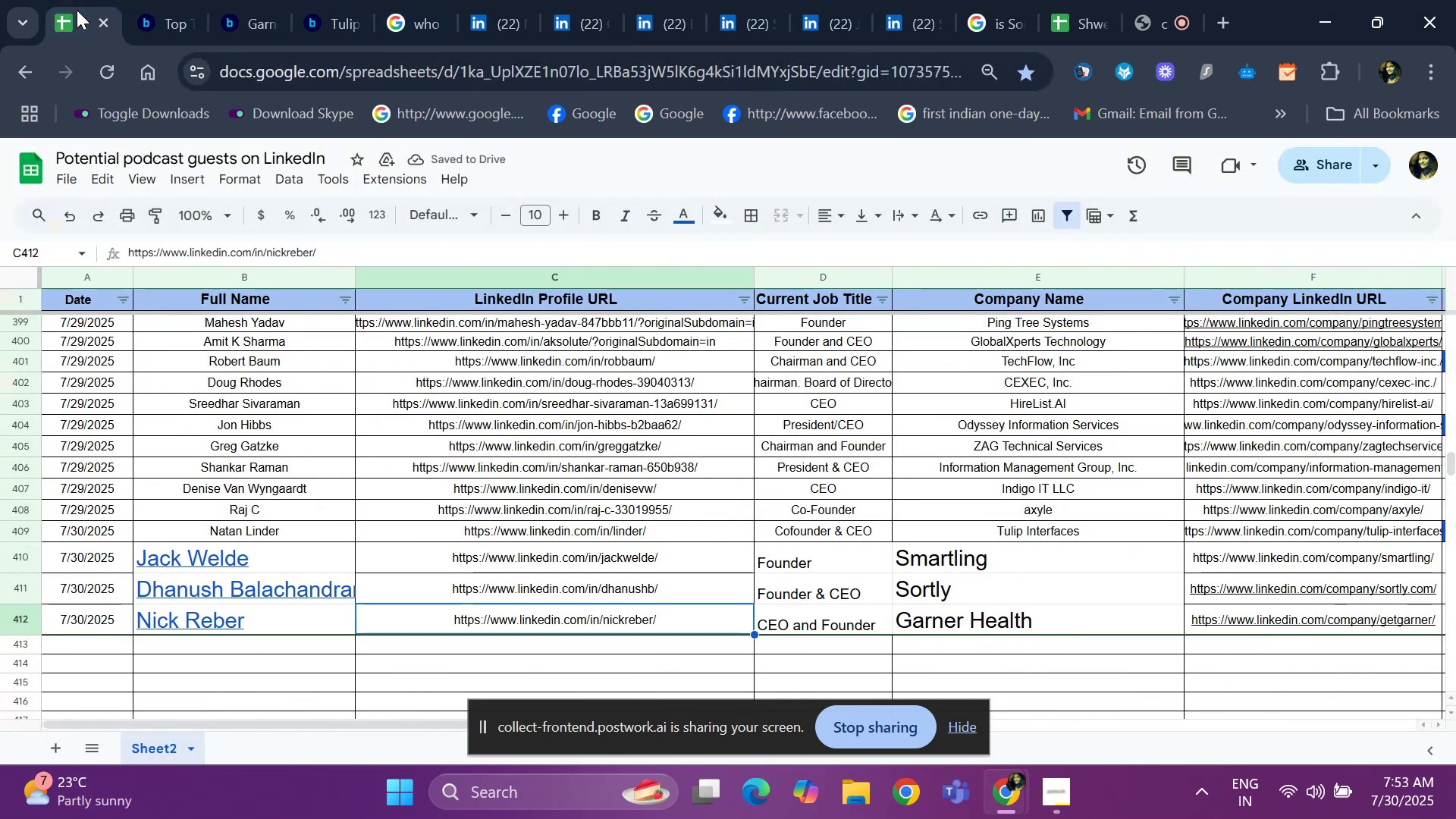 
key(ArrowRight)
 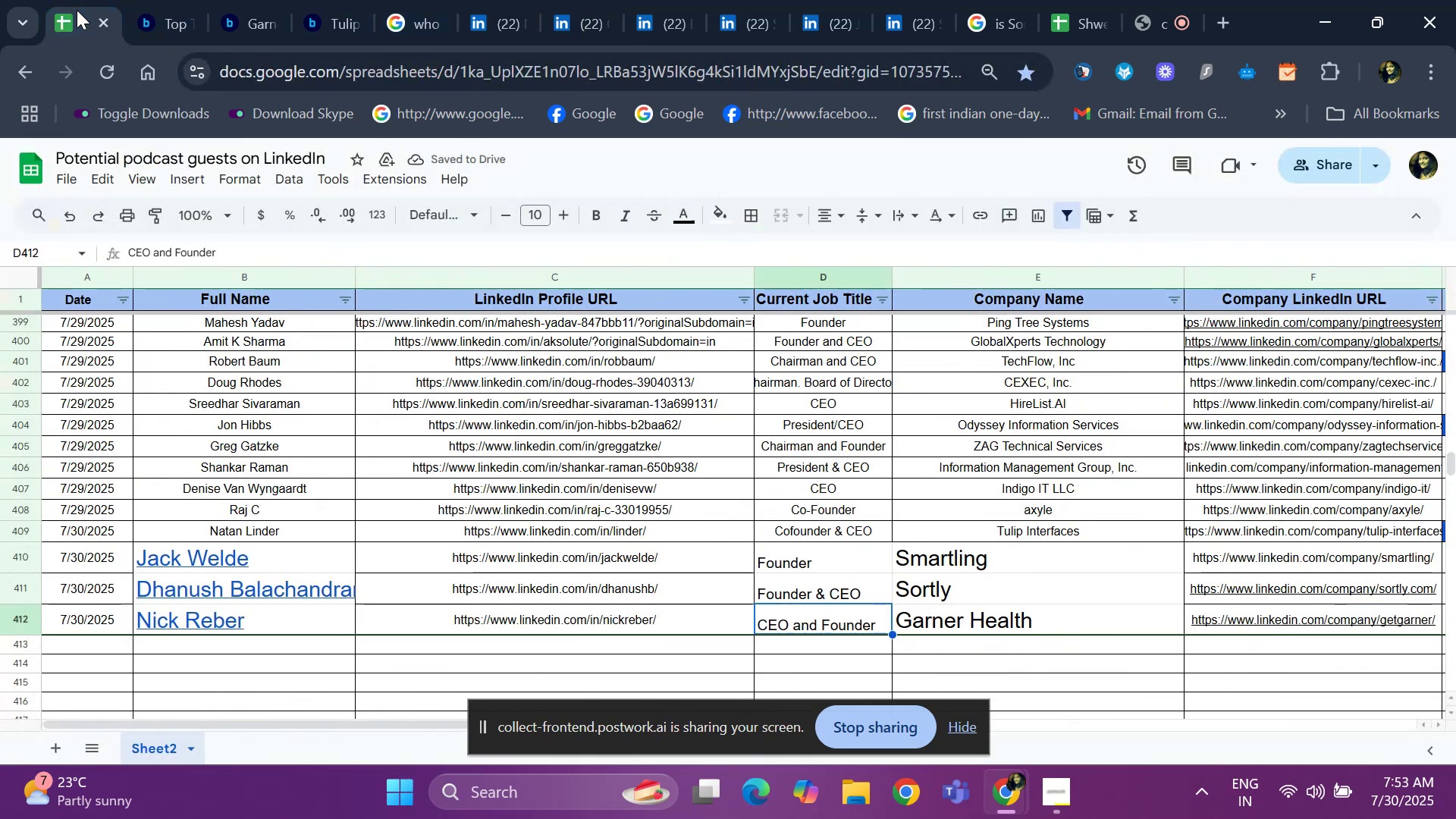 
key(ArrowRight)
 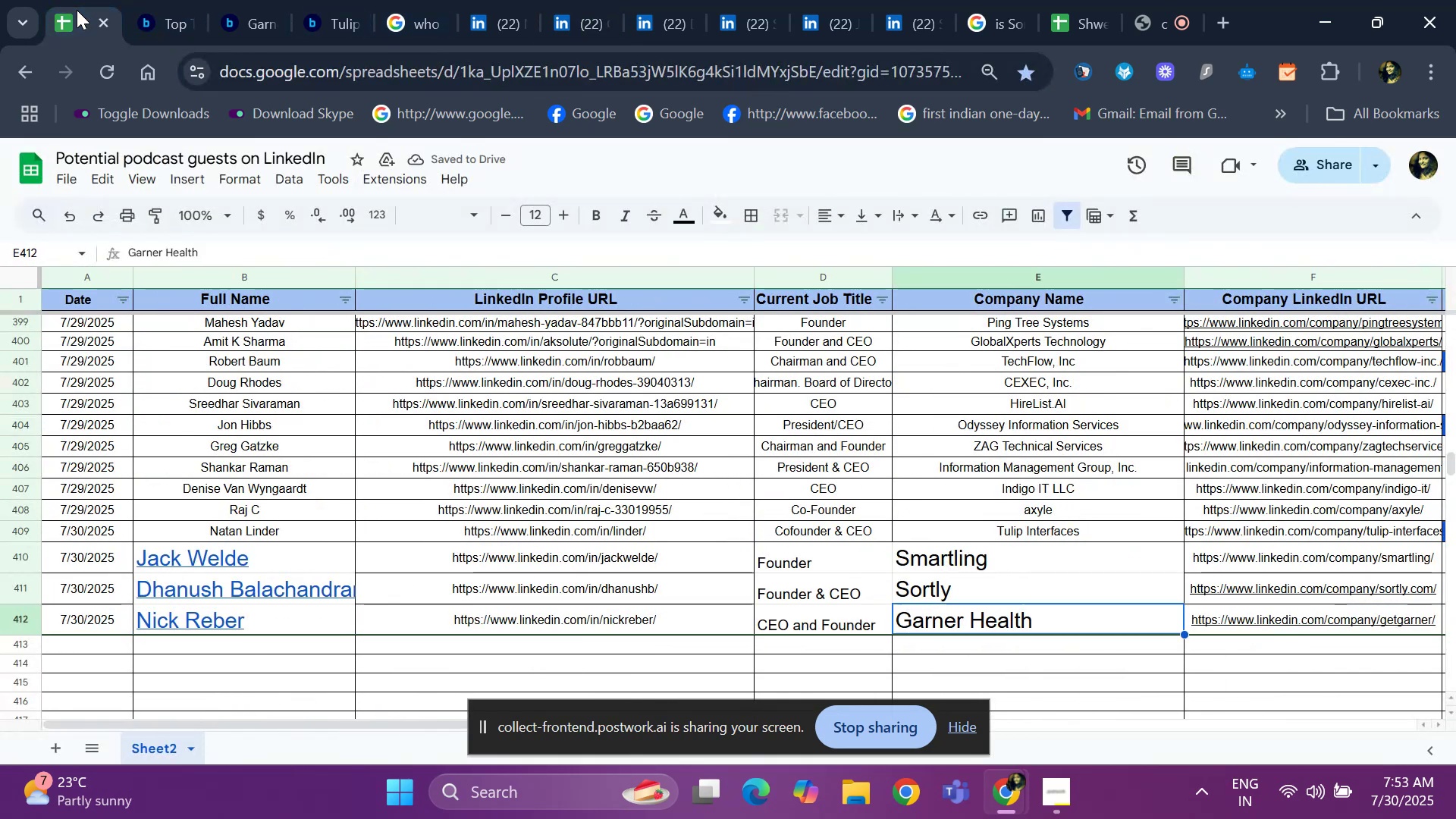 
key(ArrowRight)
 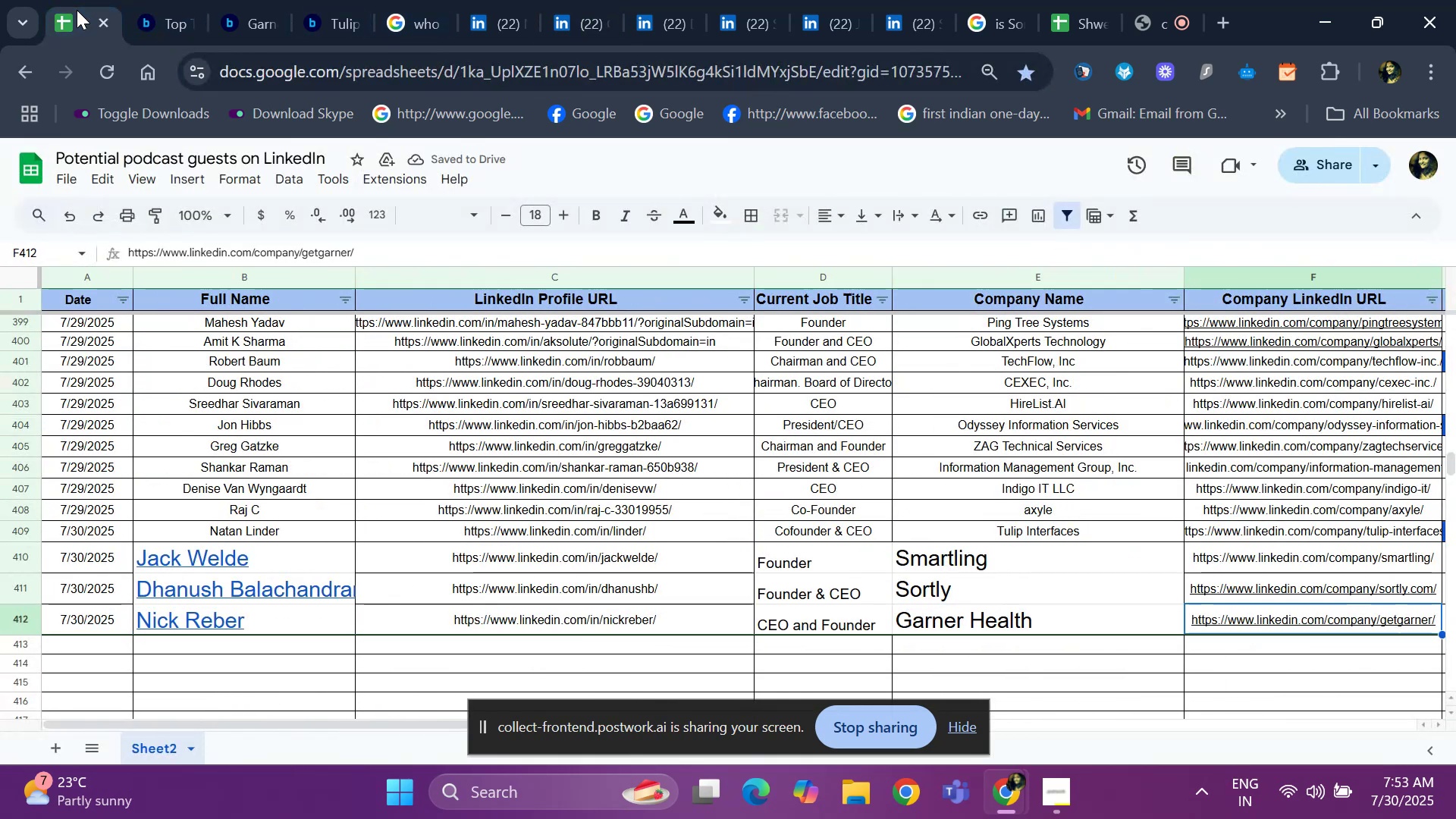 
key(ArrowRight)
 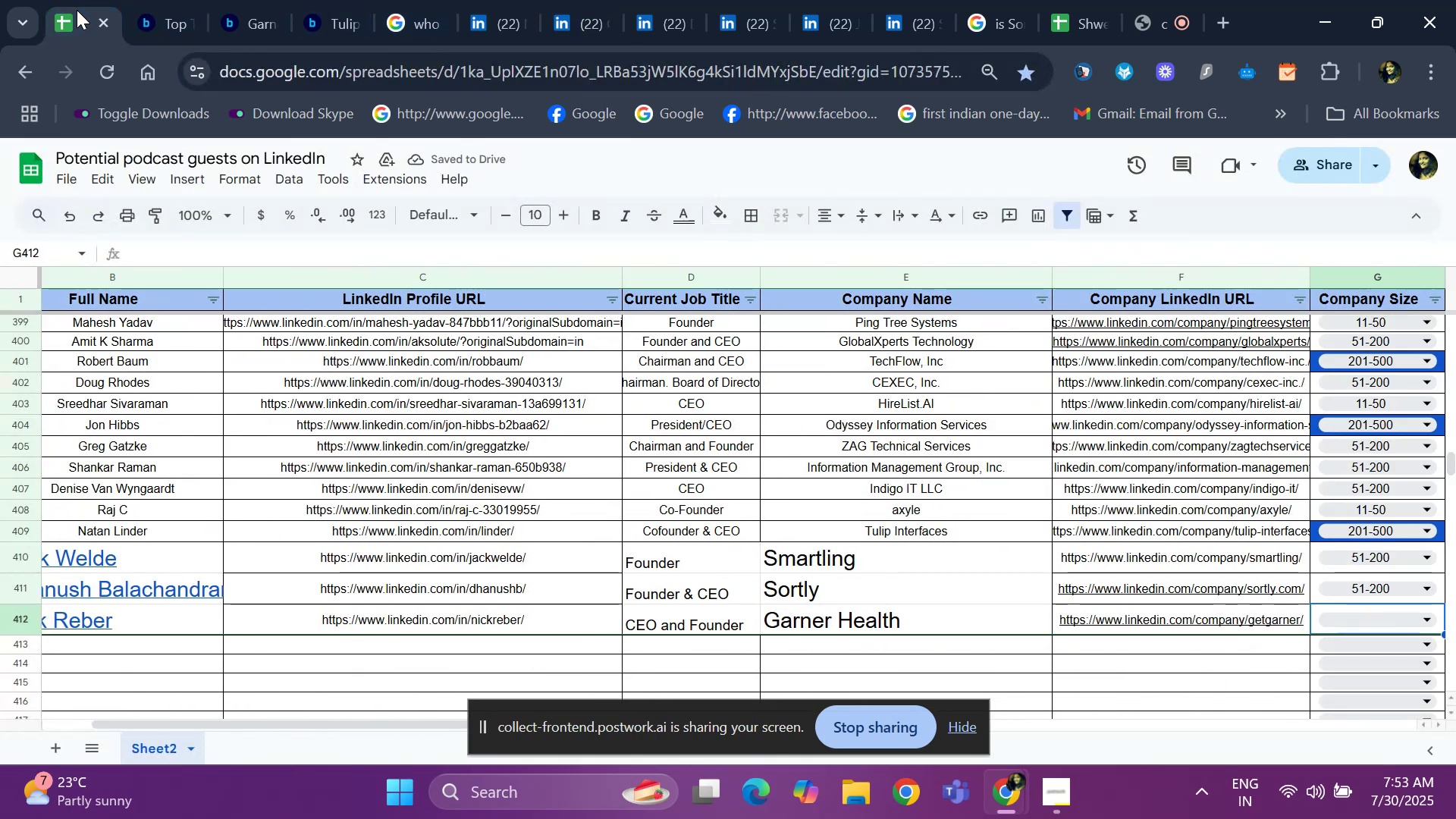 
key(ArrowRight)
 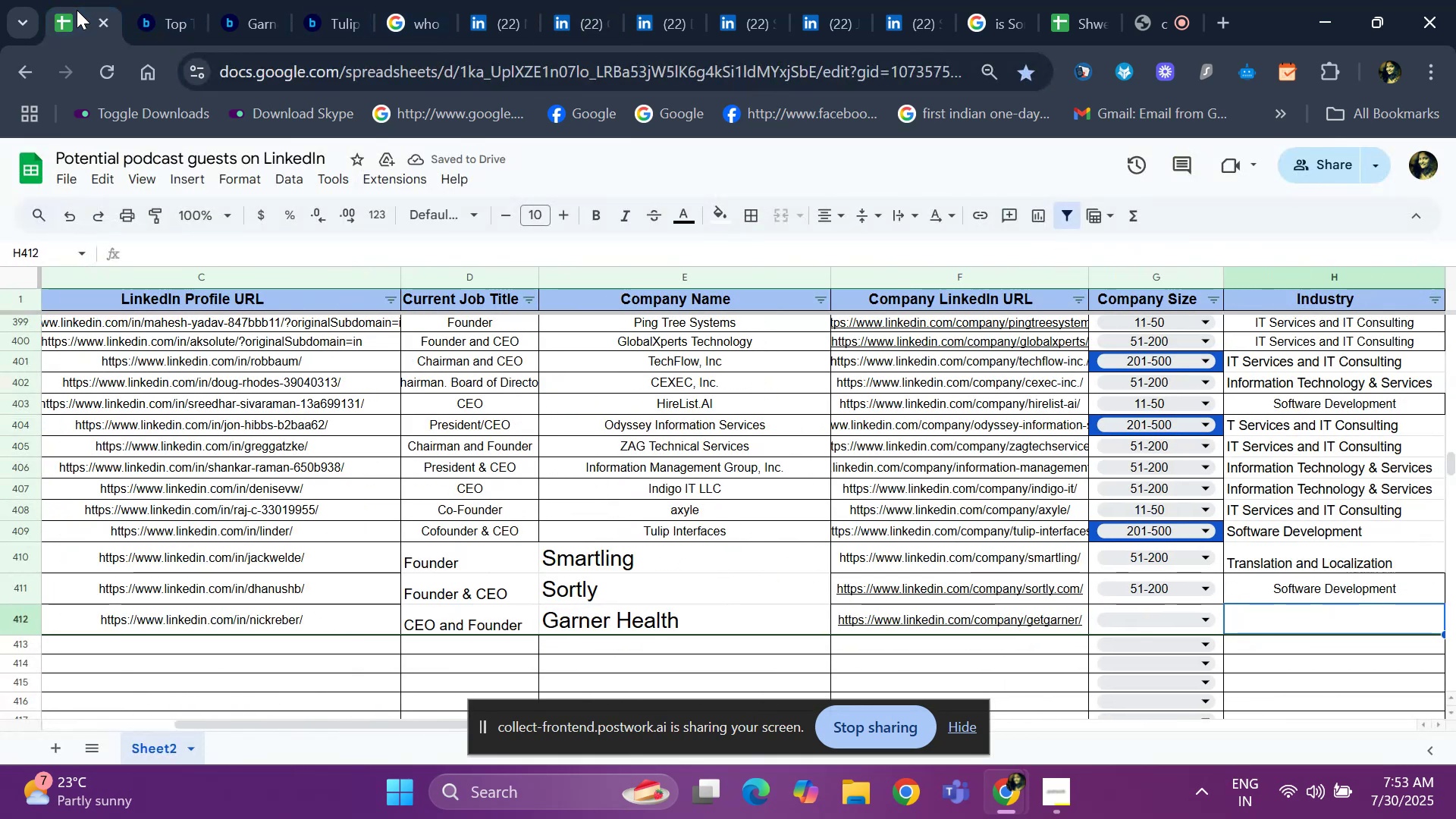 
key(ArrowLeft)
 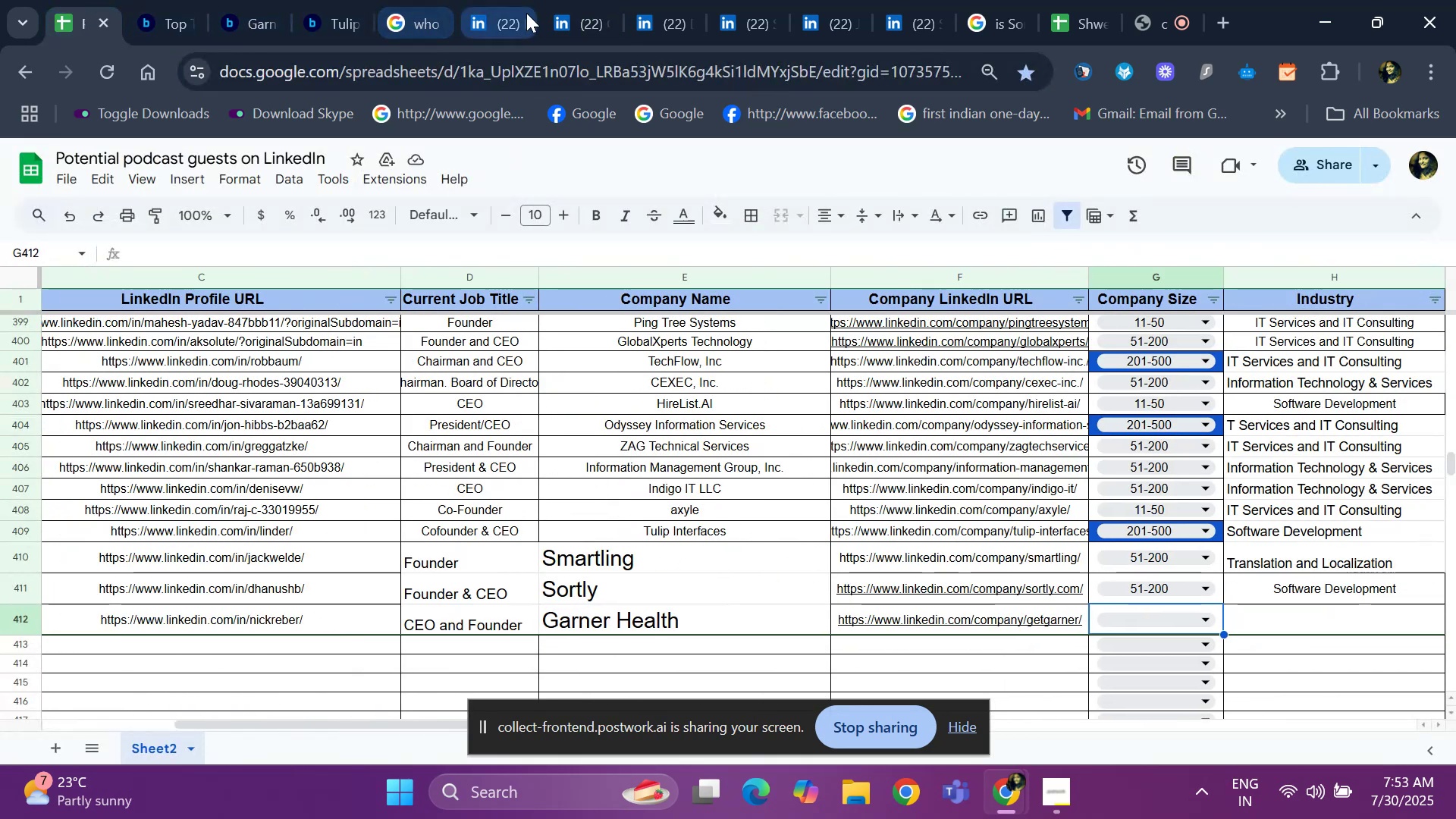 
left_click([563, 14])
 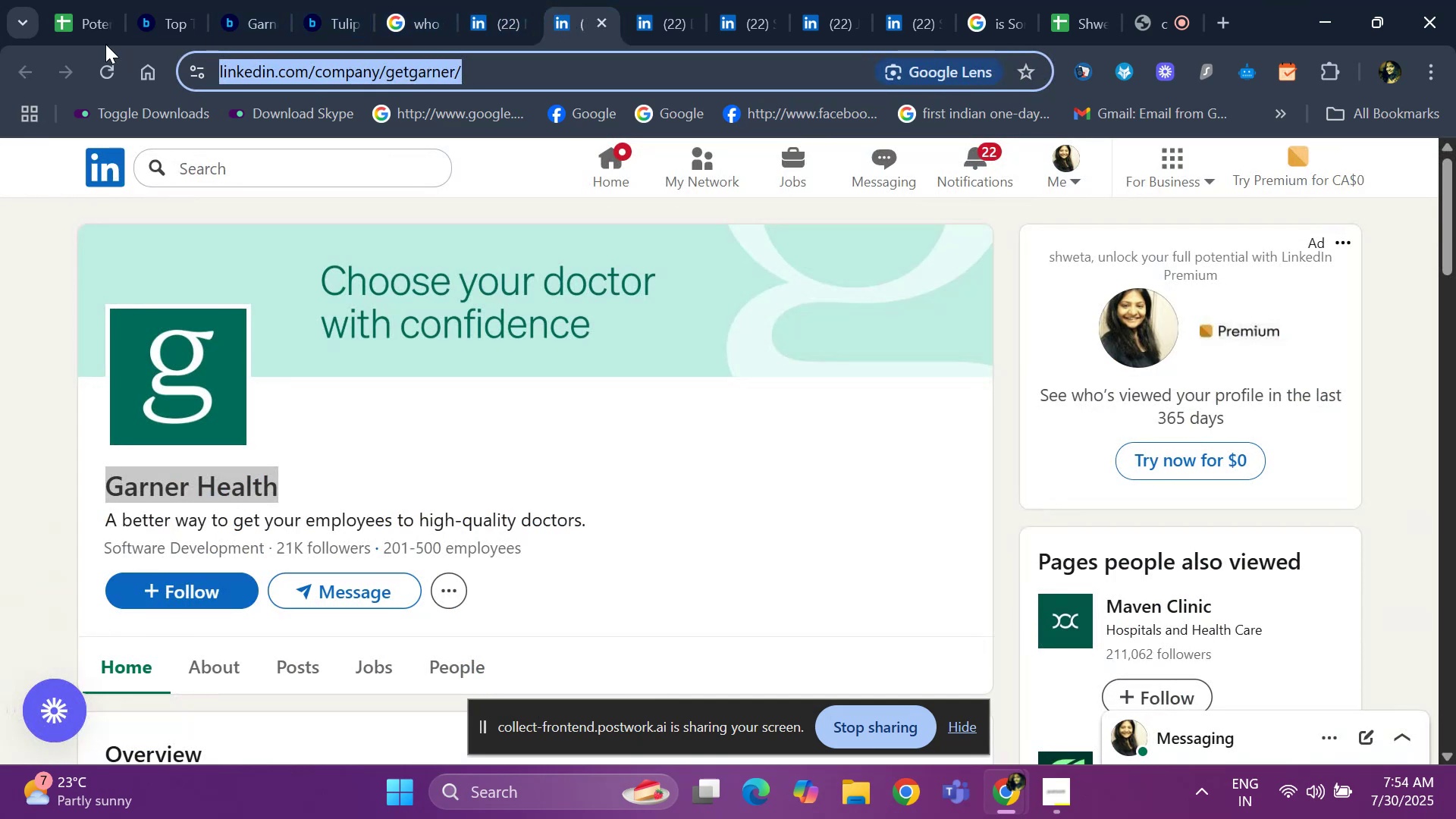 
left_click([68, 24])
 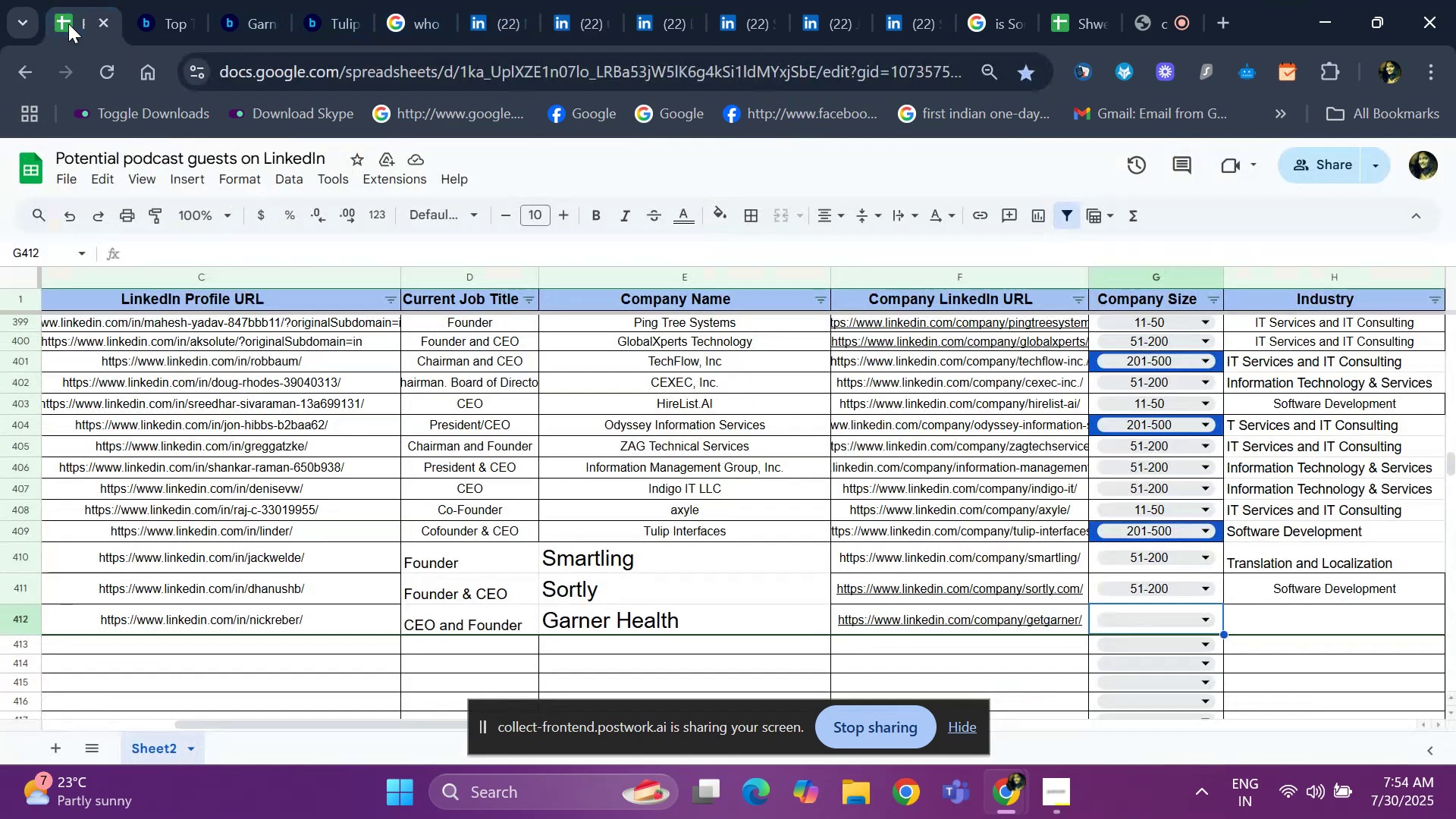 
key(Enter)
 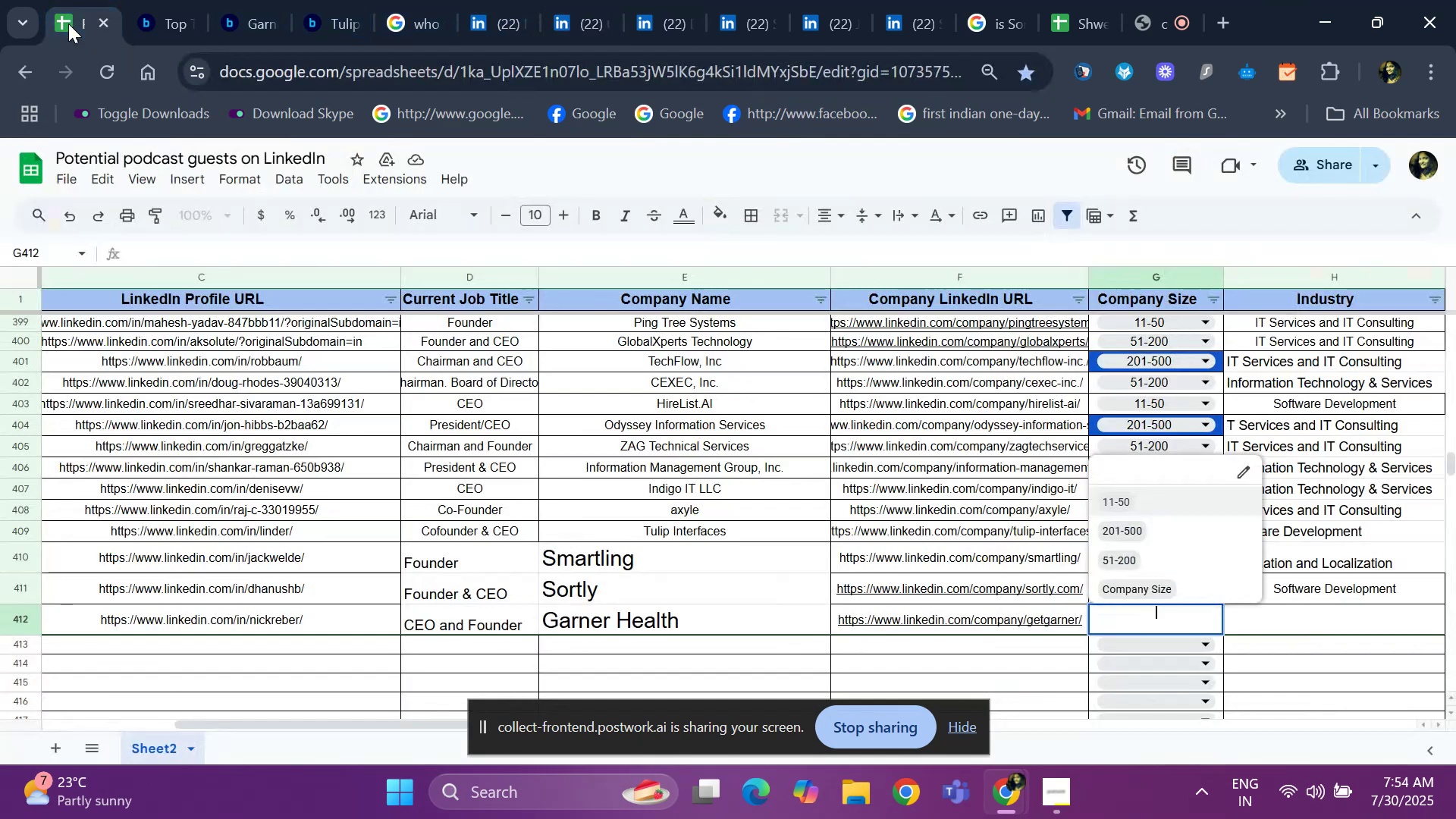 
key(ArrowDown)
 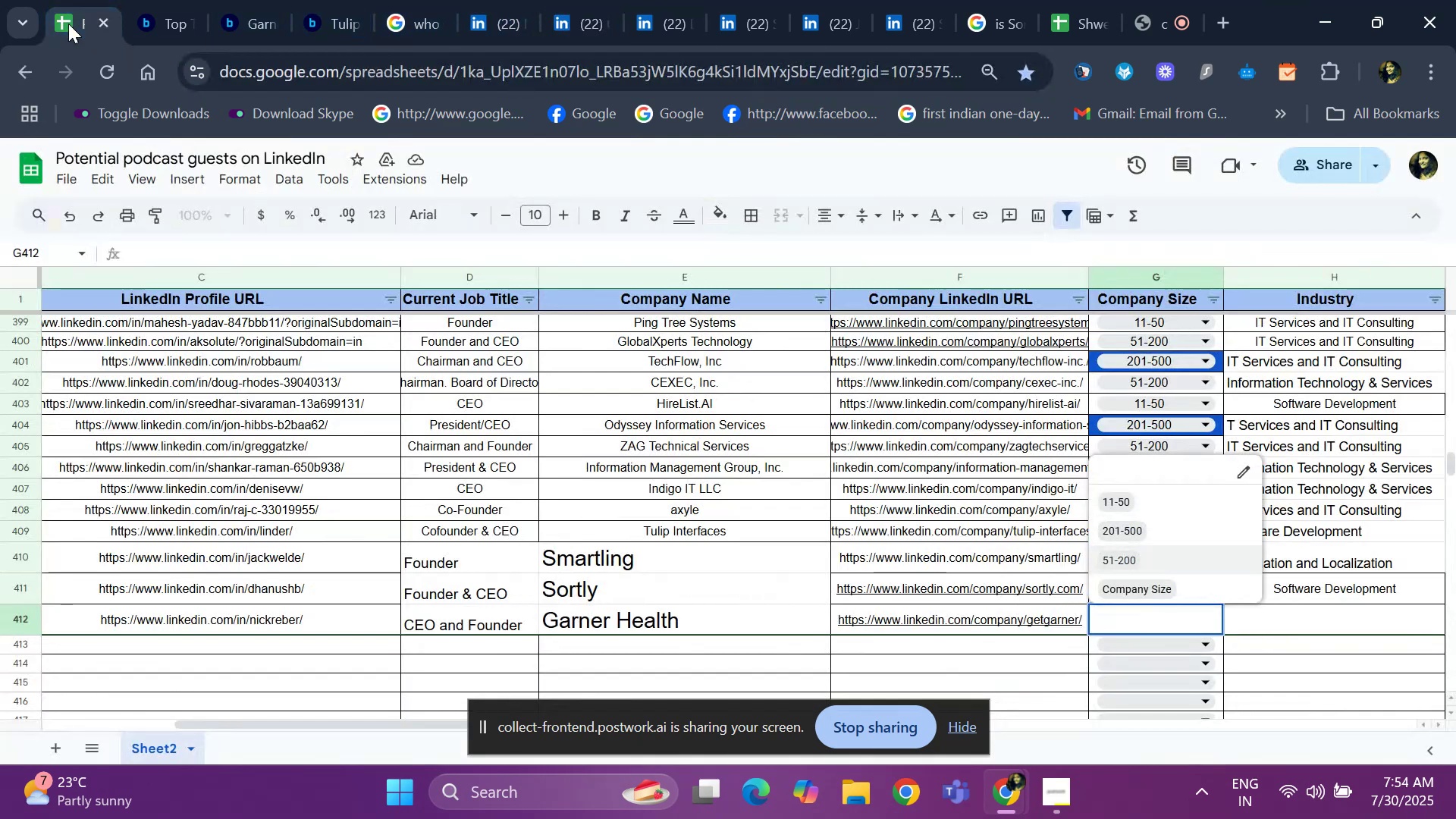 
key(ArrowDown)
 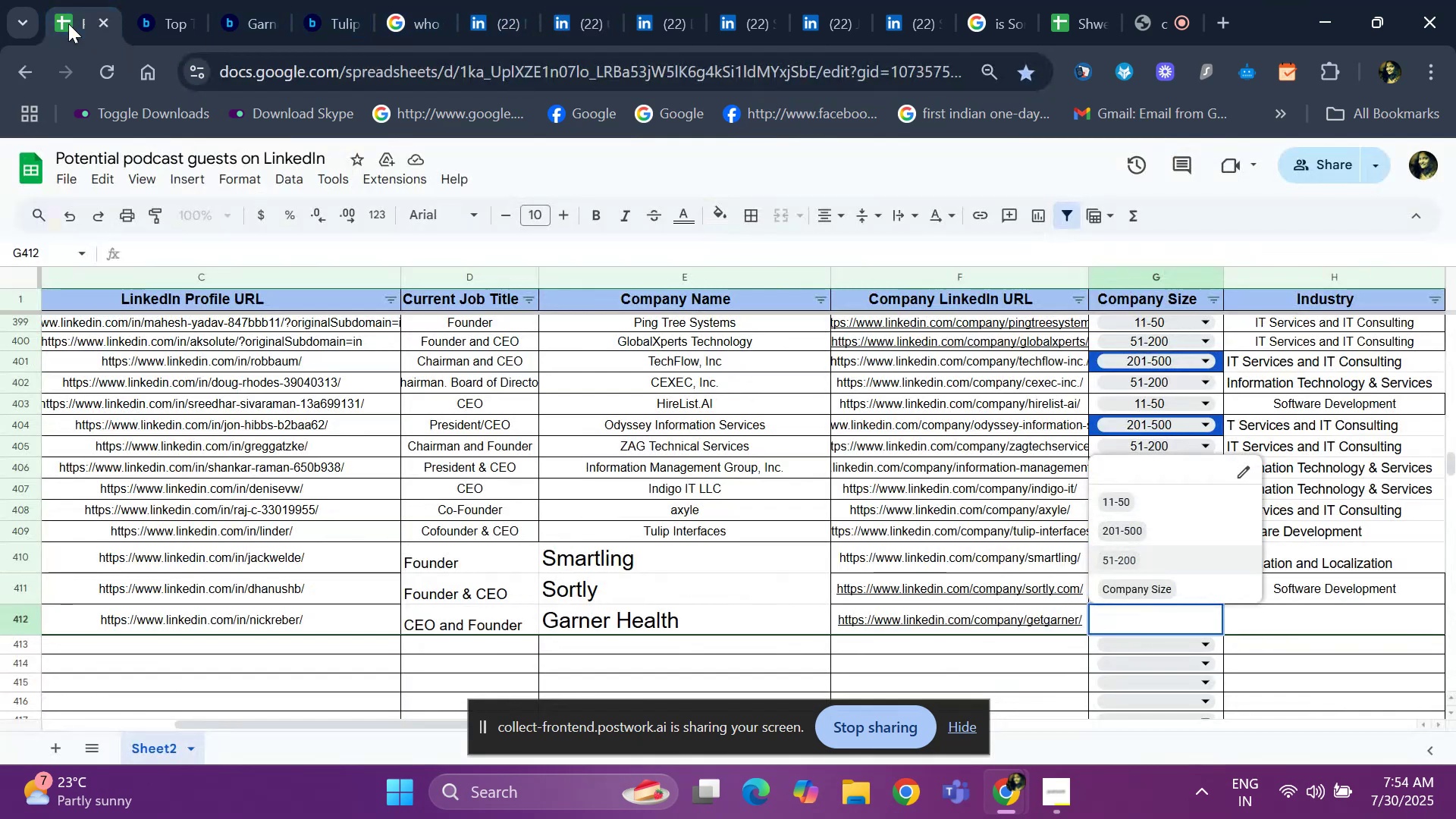 
key(ArrowDown)
 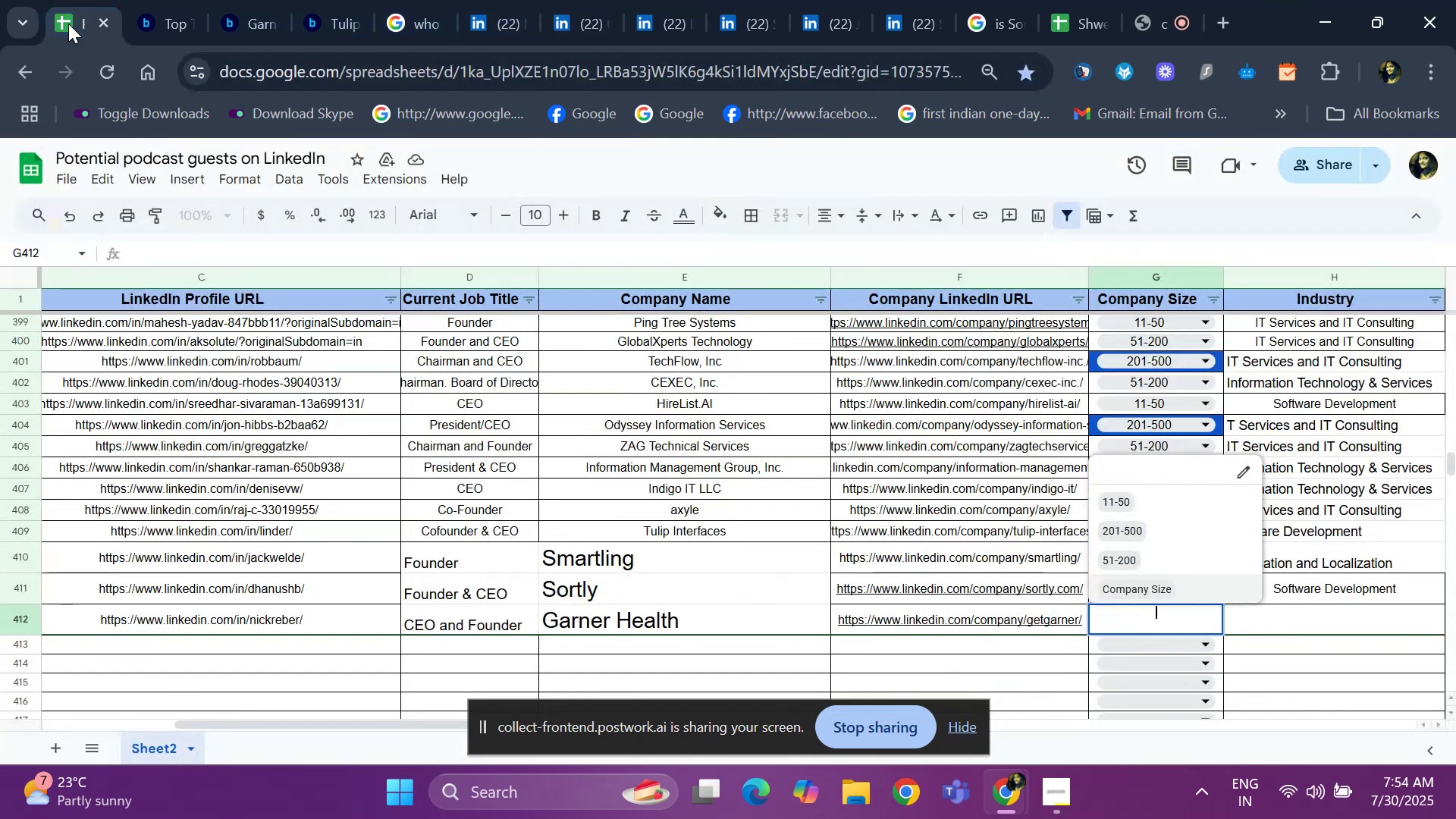 
key(ArrowUp)
 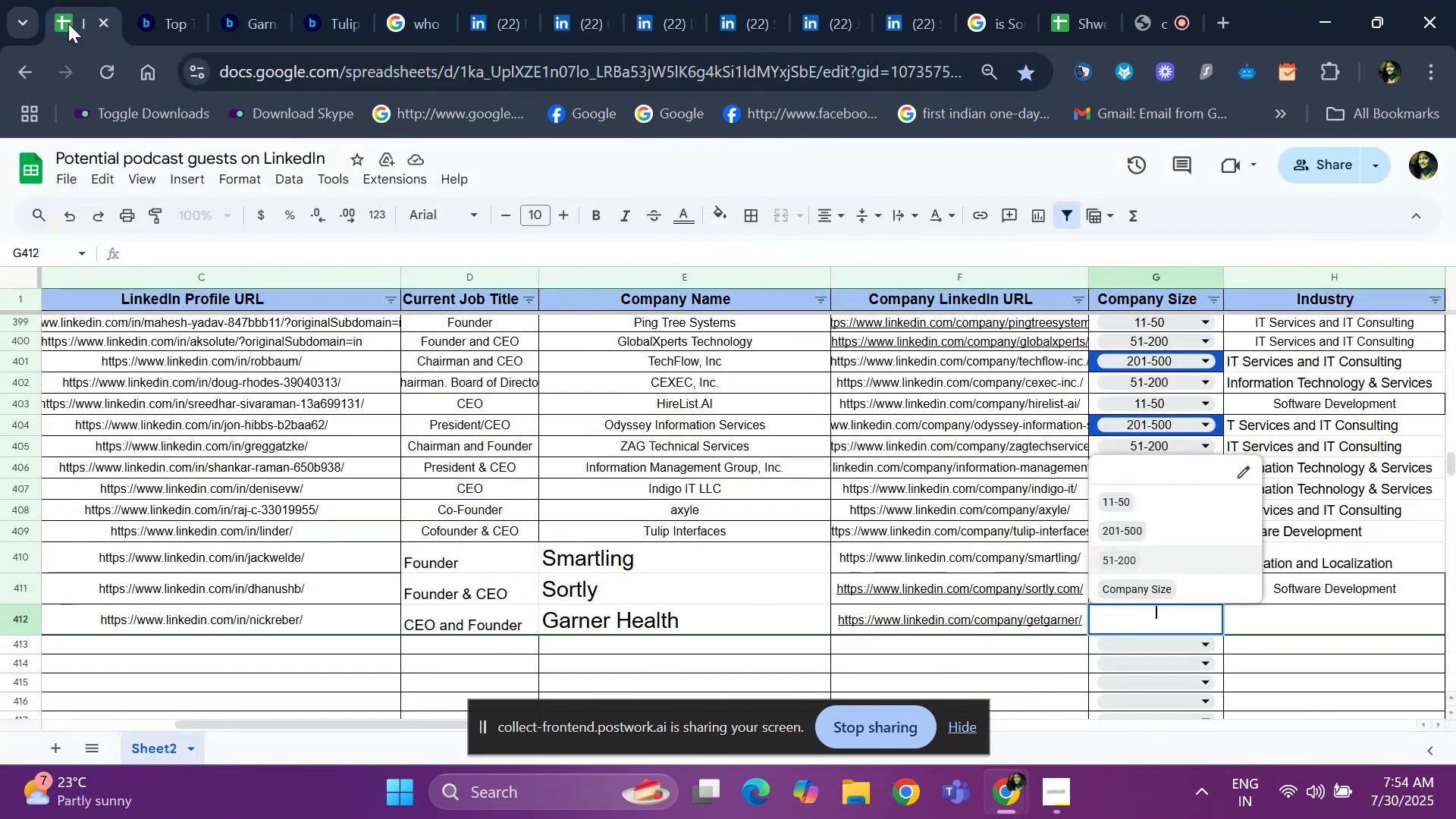 
key(ArrowUp)
 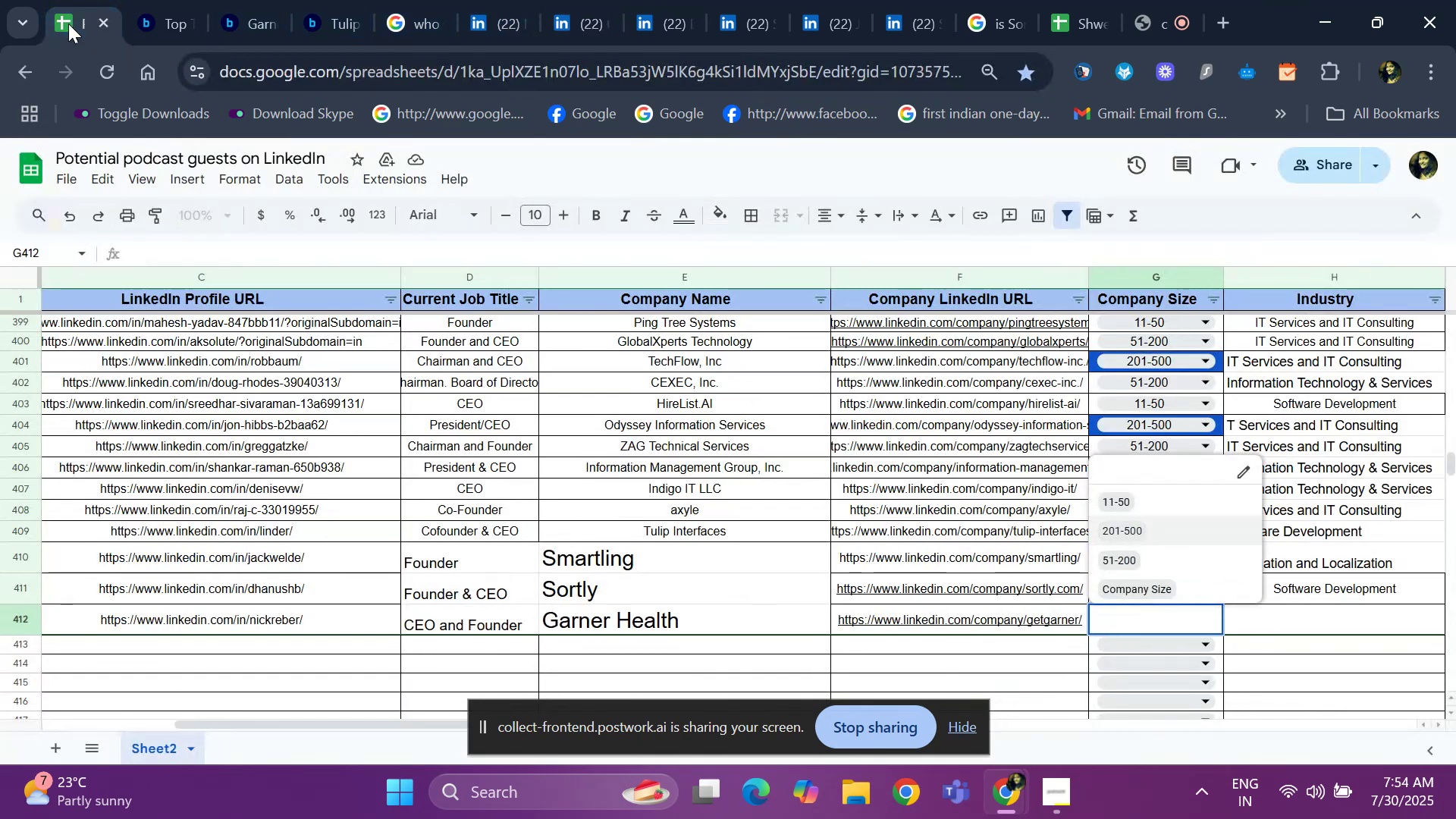 
key(Enter)
 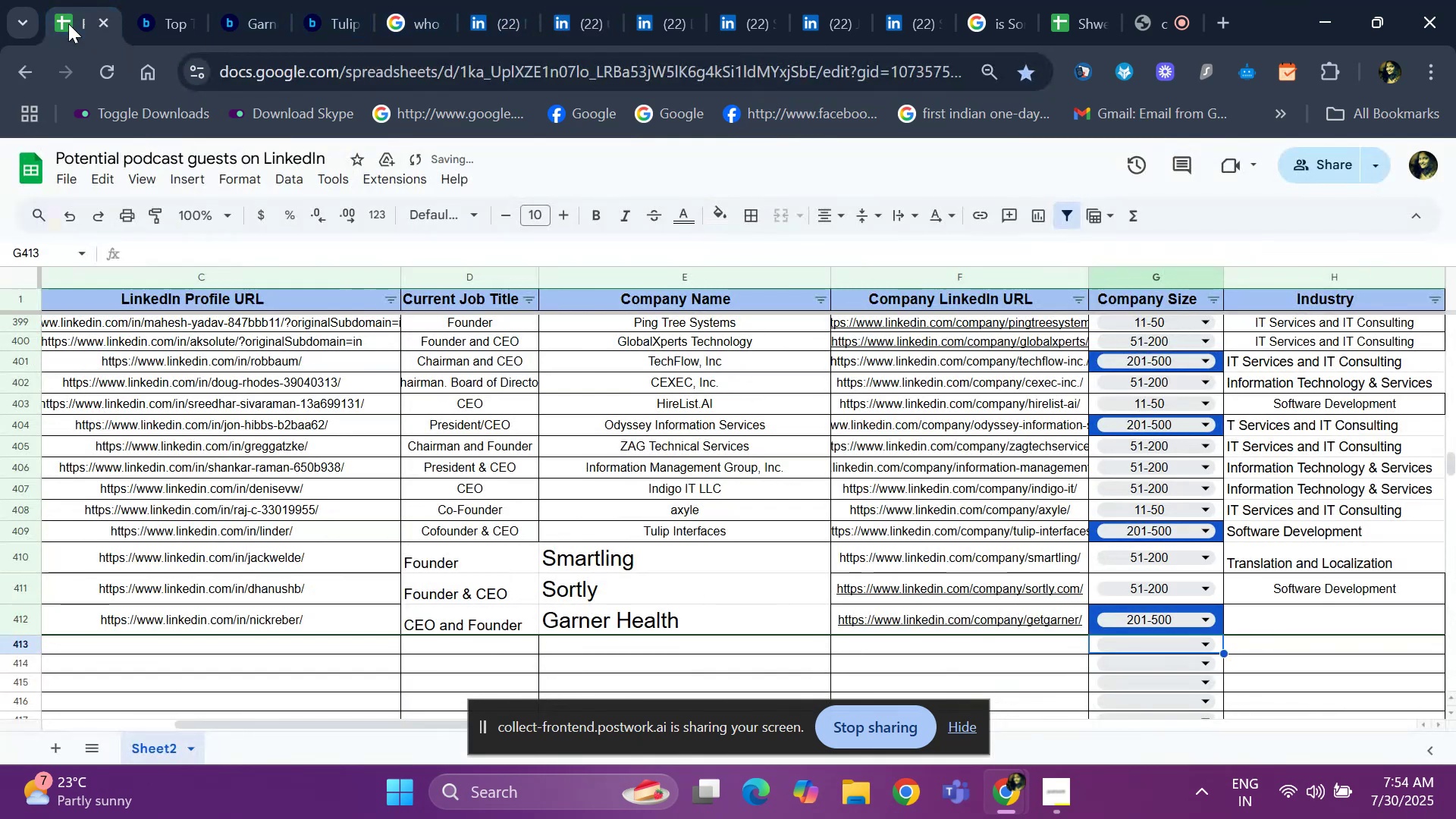 
key(ArrowRight)
 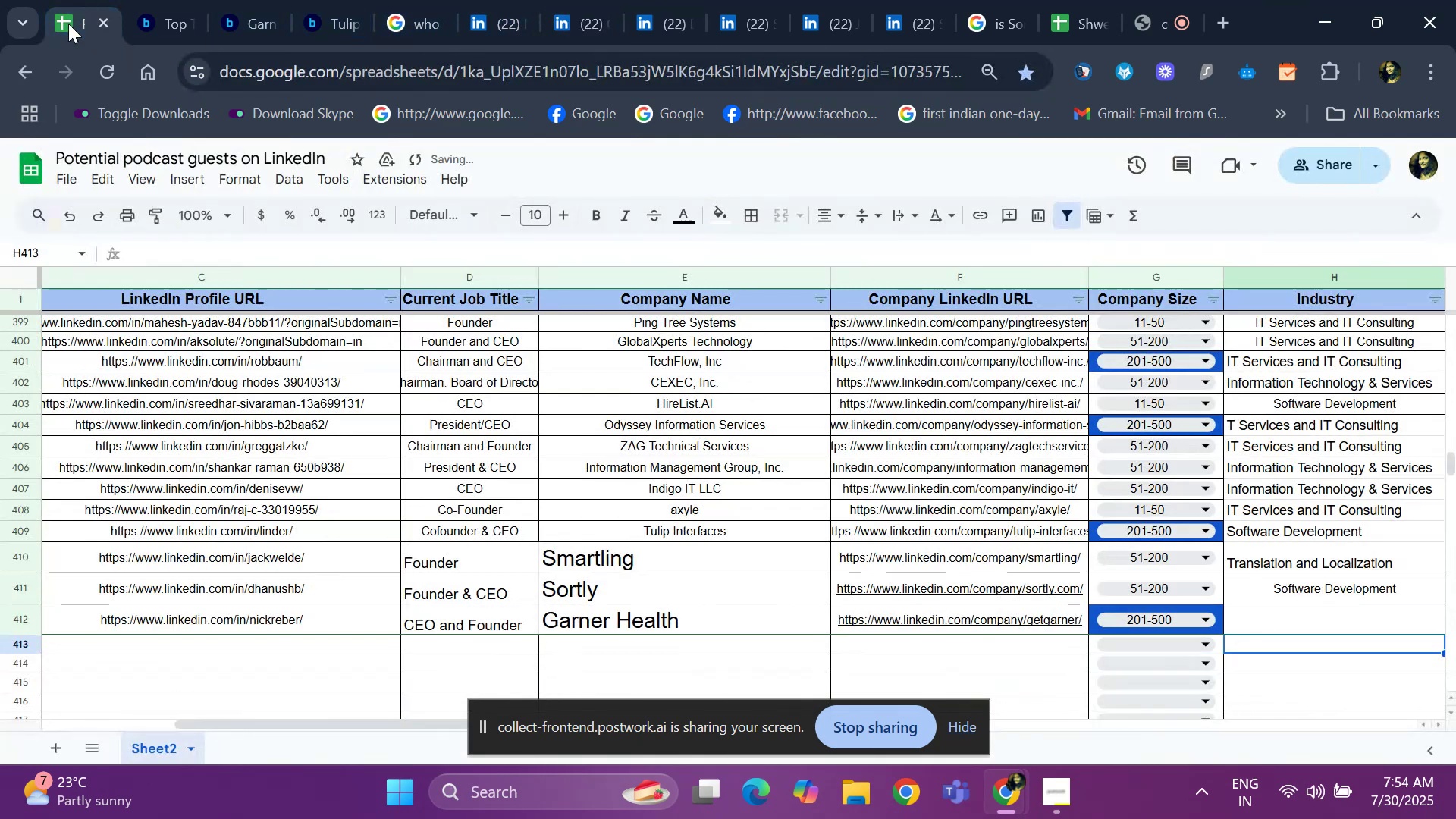 
key(ArrowRight)
 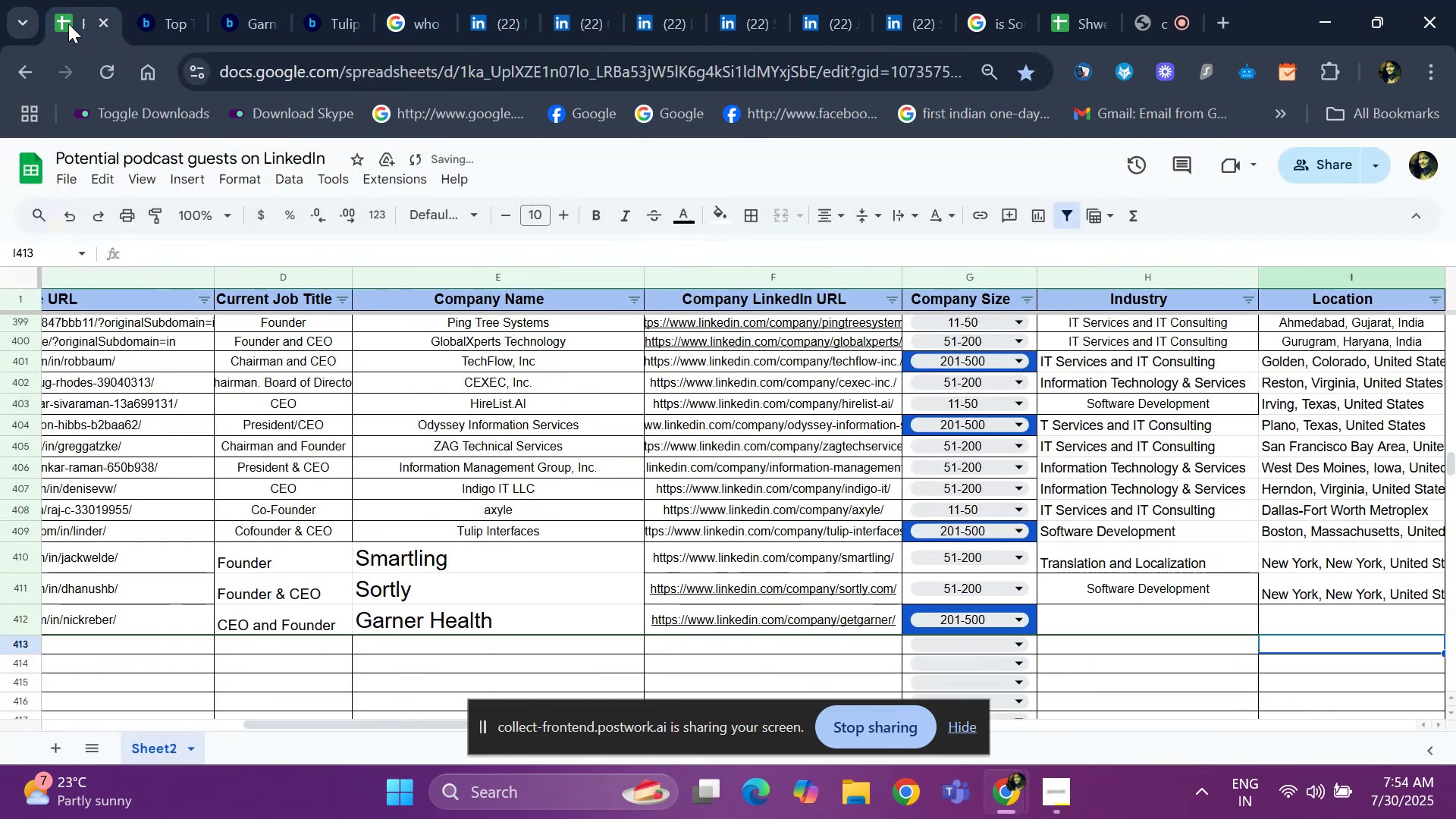 
key(ArrowUp)
 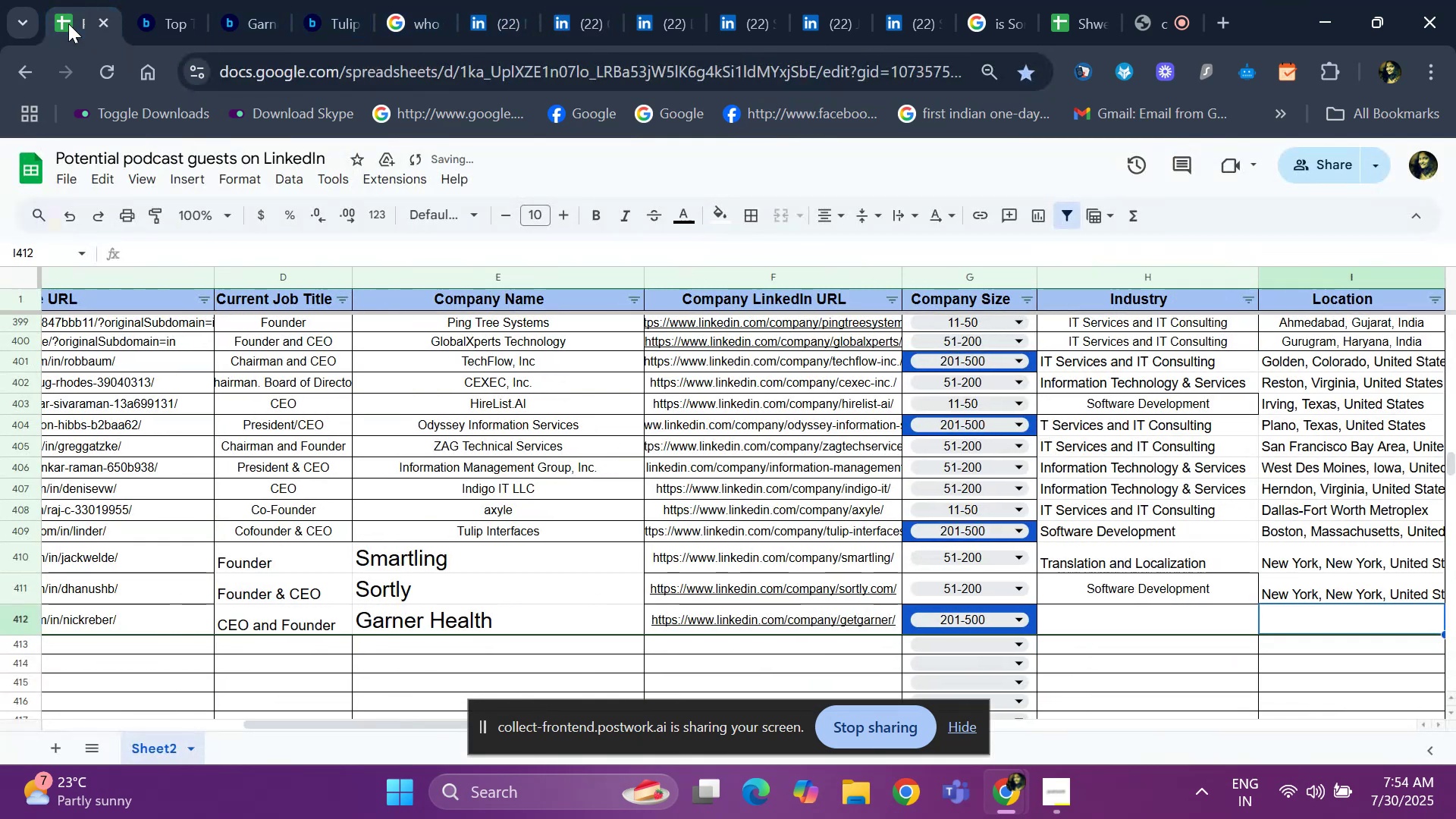 
key(ArrowLeft)
 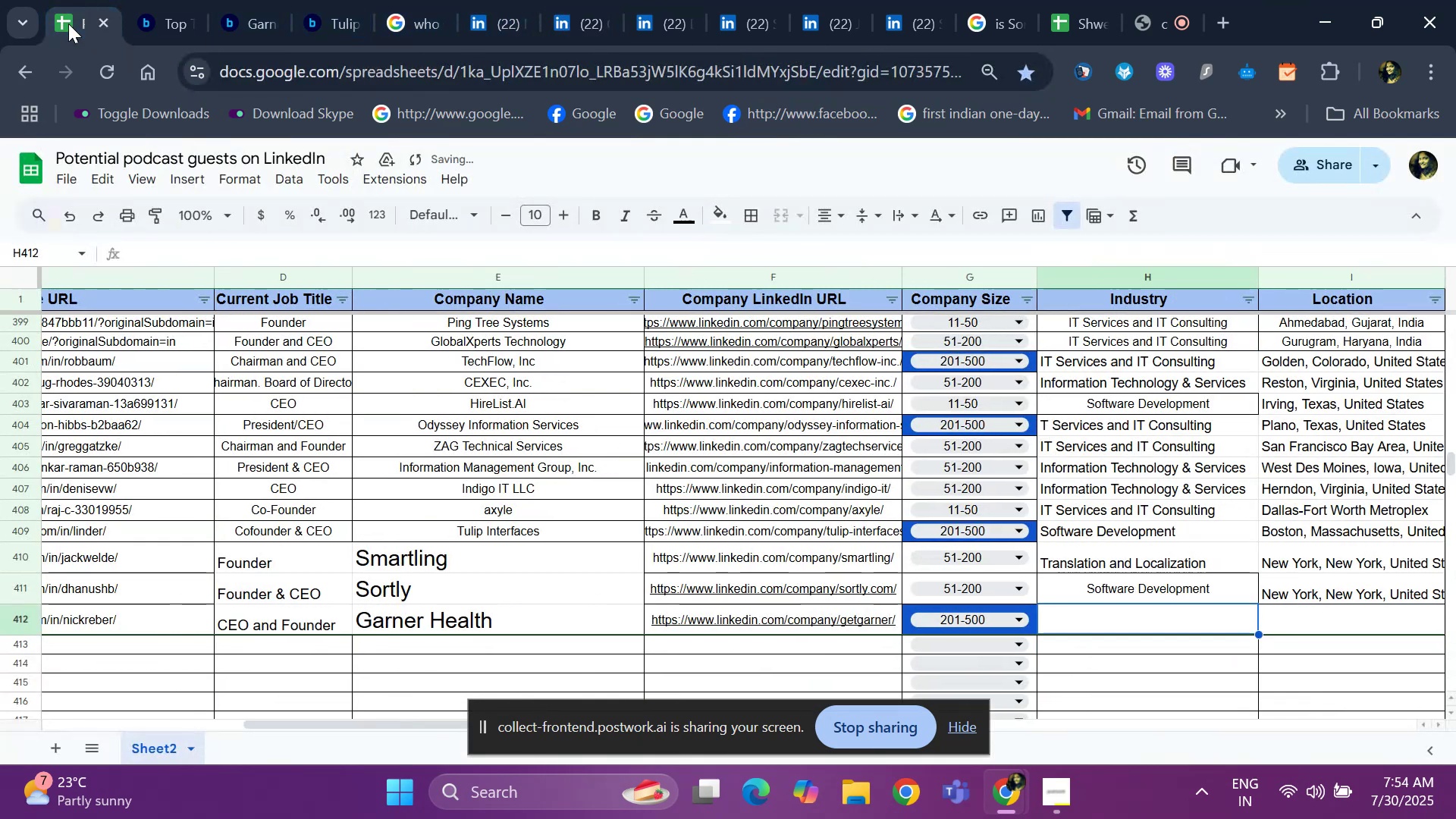 
key(ArrowLeft)
 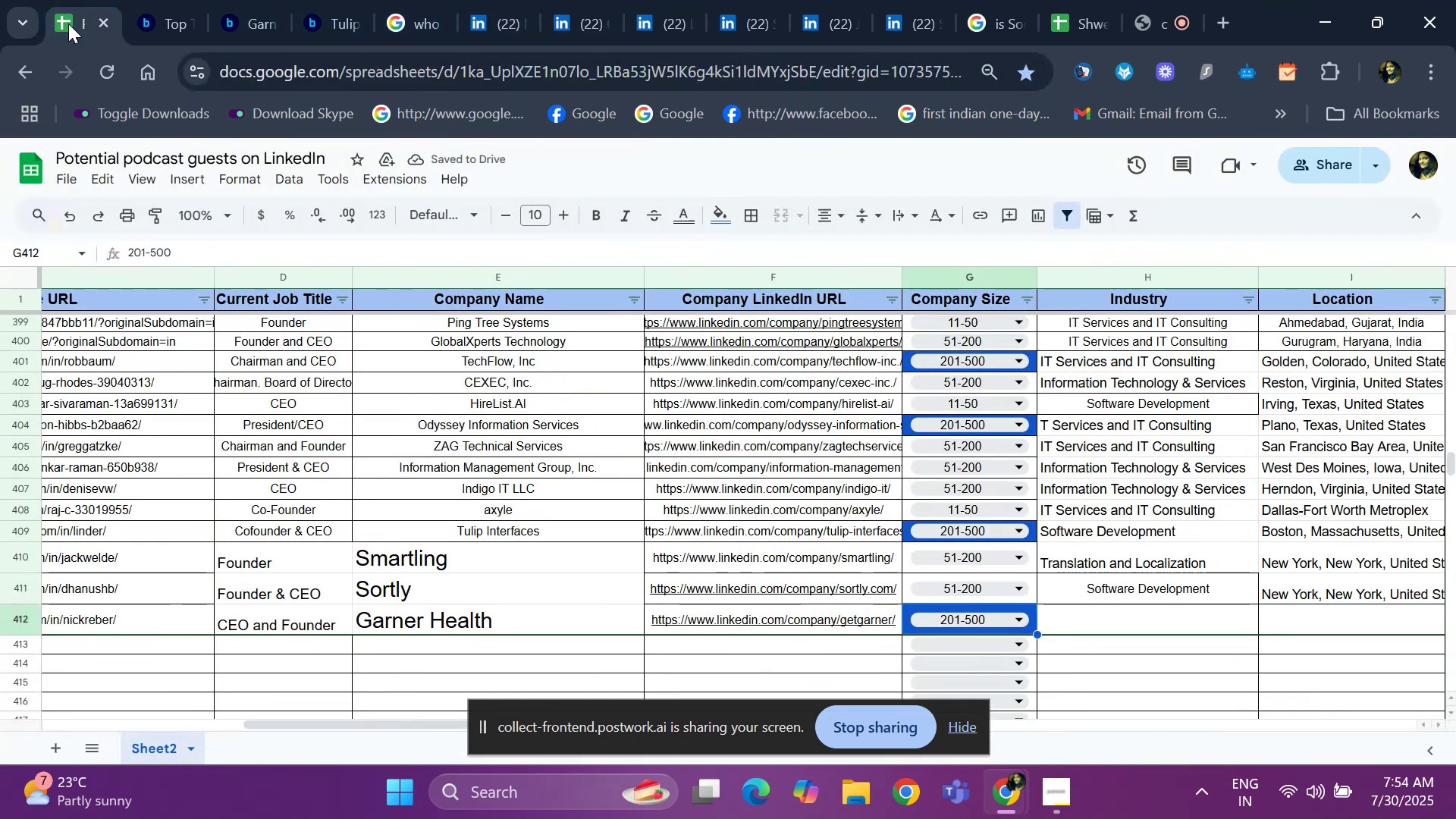 
key(ArrowRight)
 